 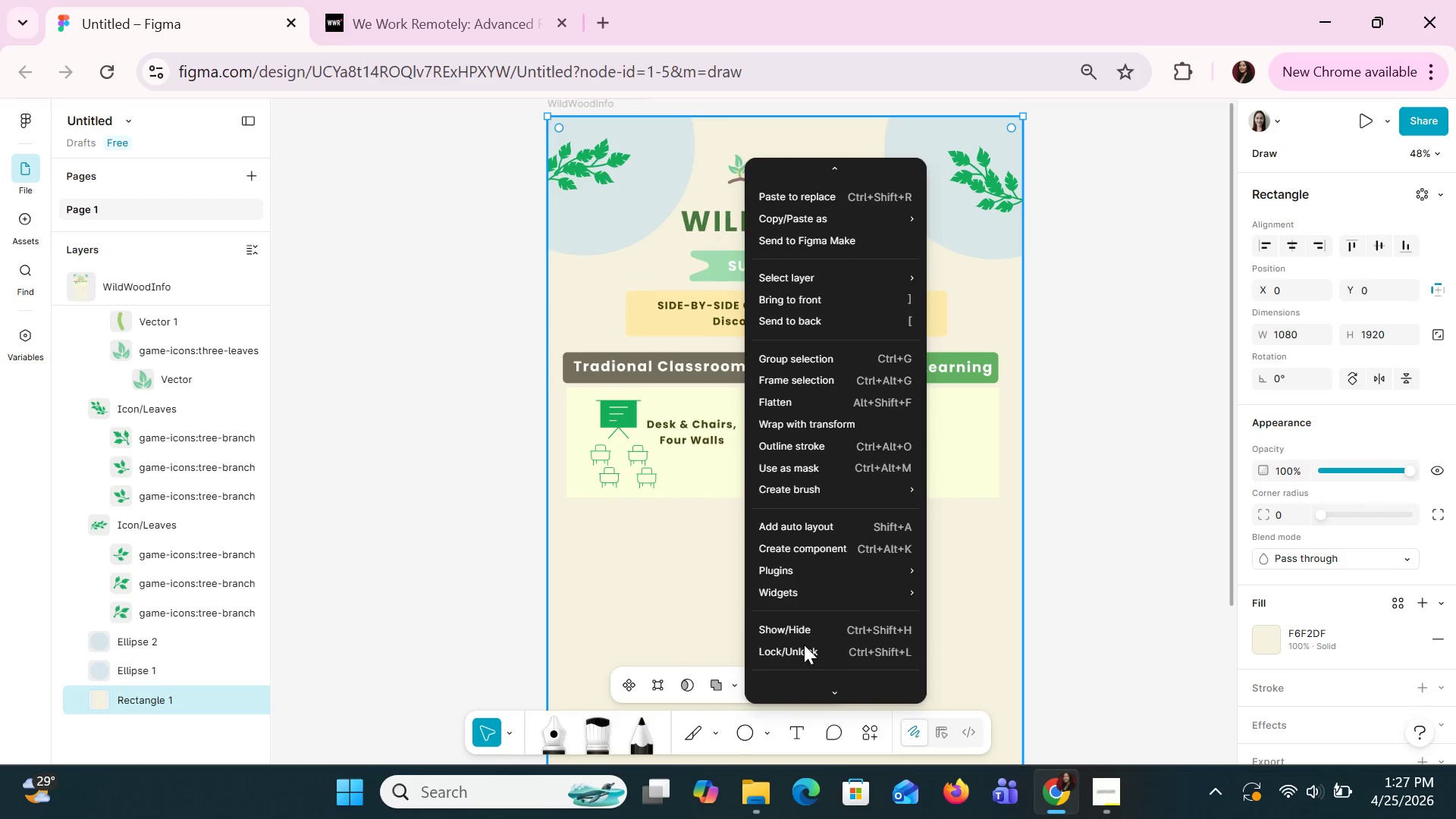 
left_click([969, 460])
 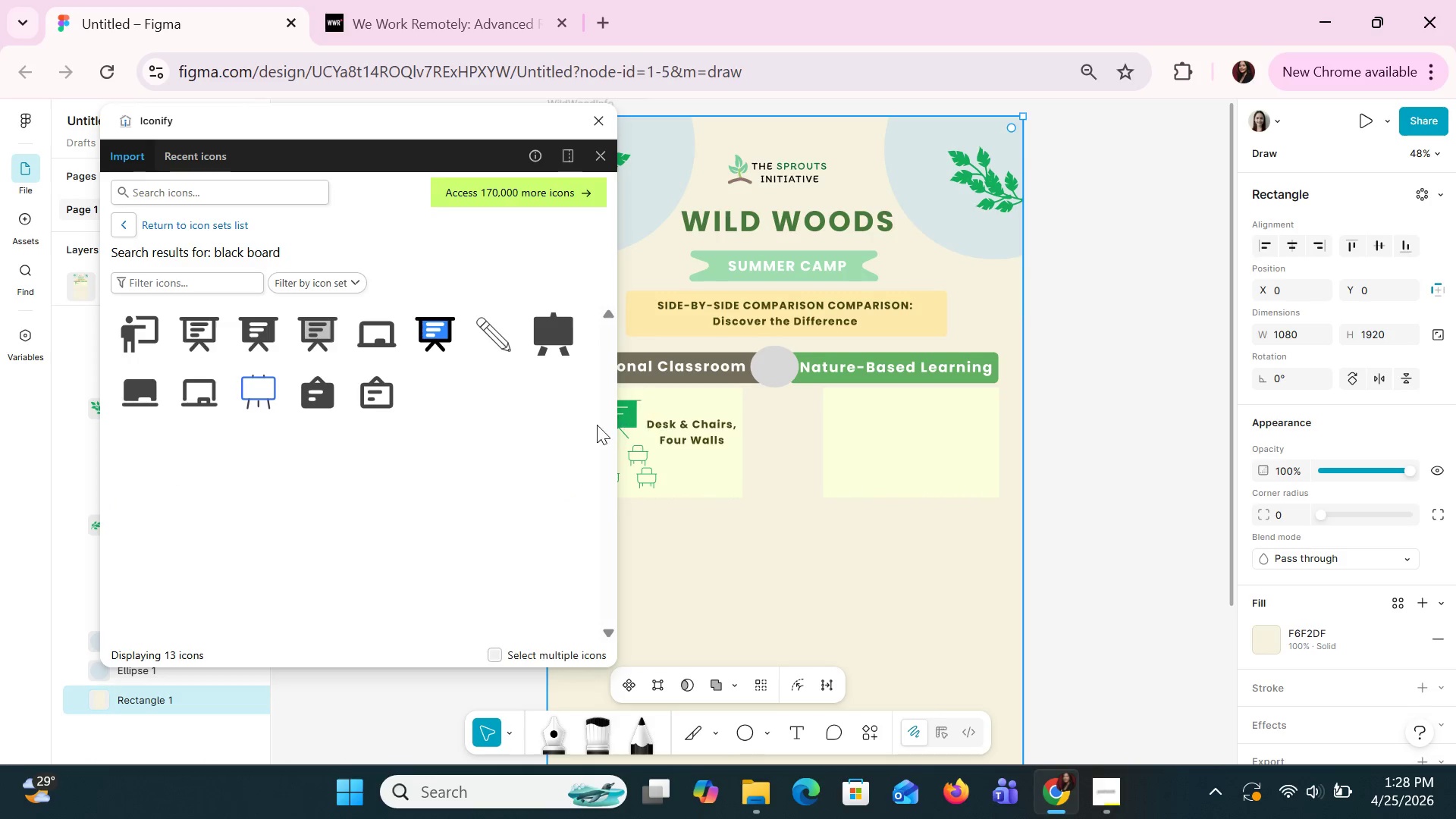 
left_click([256, 199])
 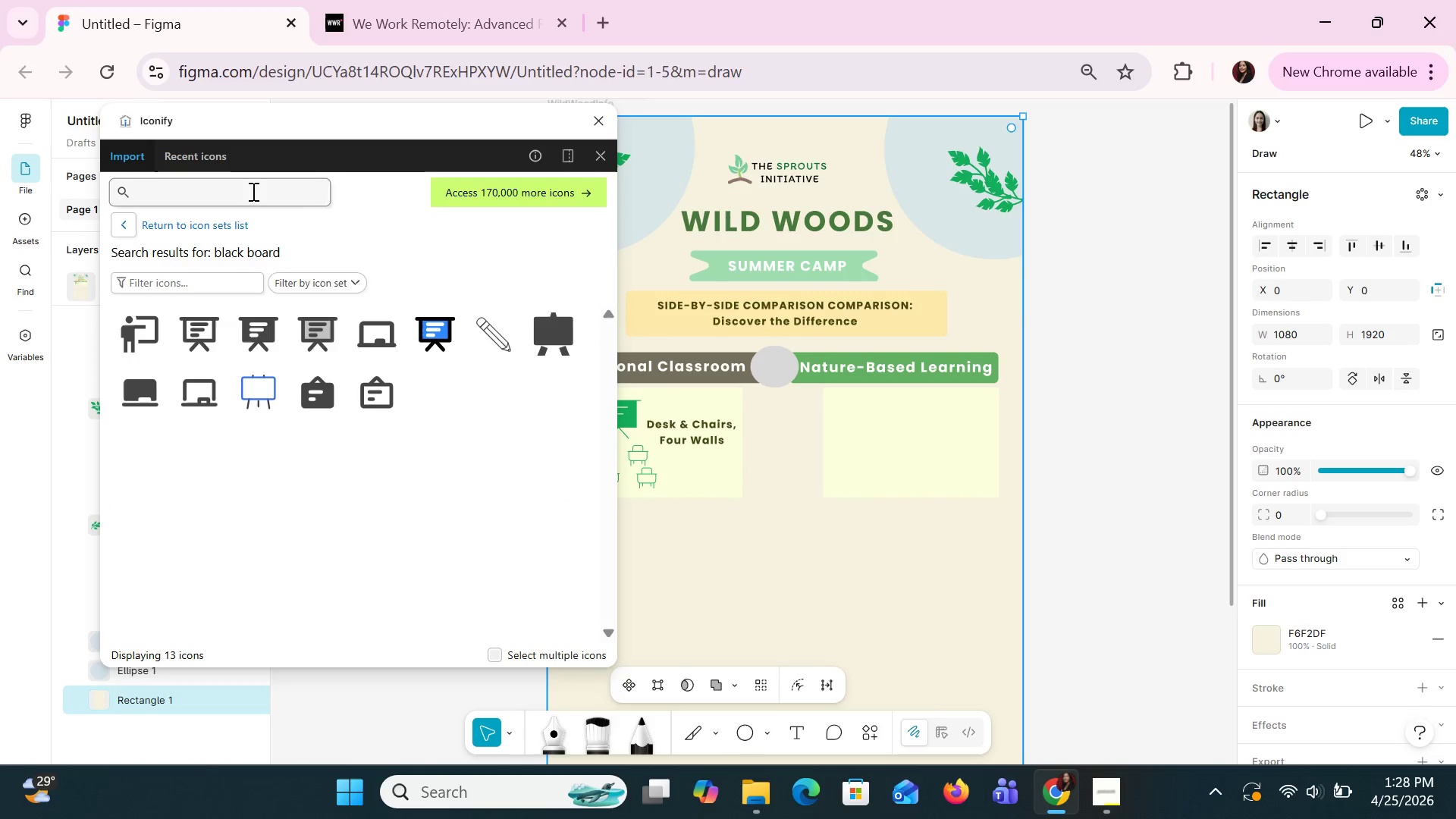 
type(forst)
 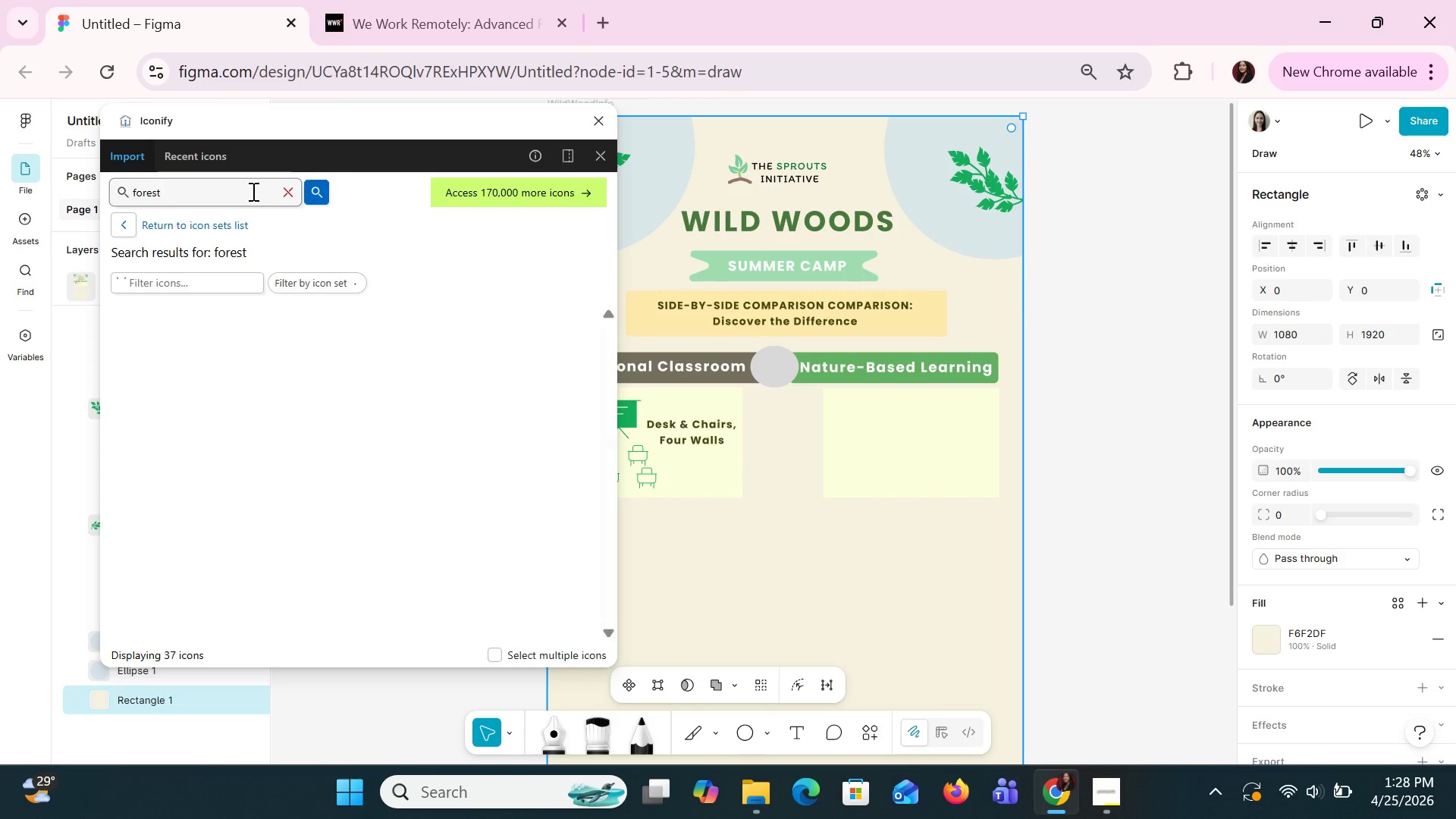 
hold_key(key=E, duration=0.39)
 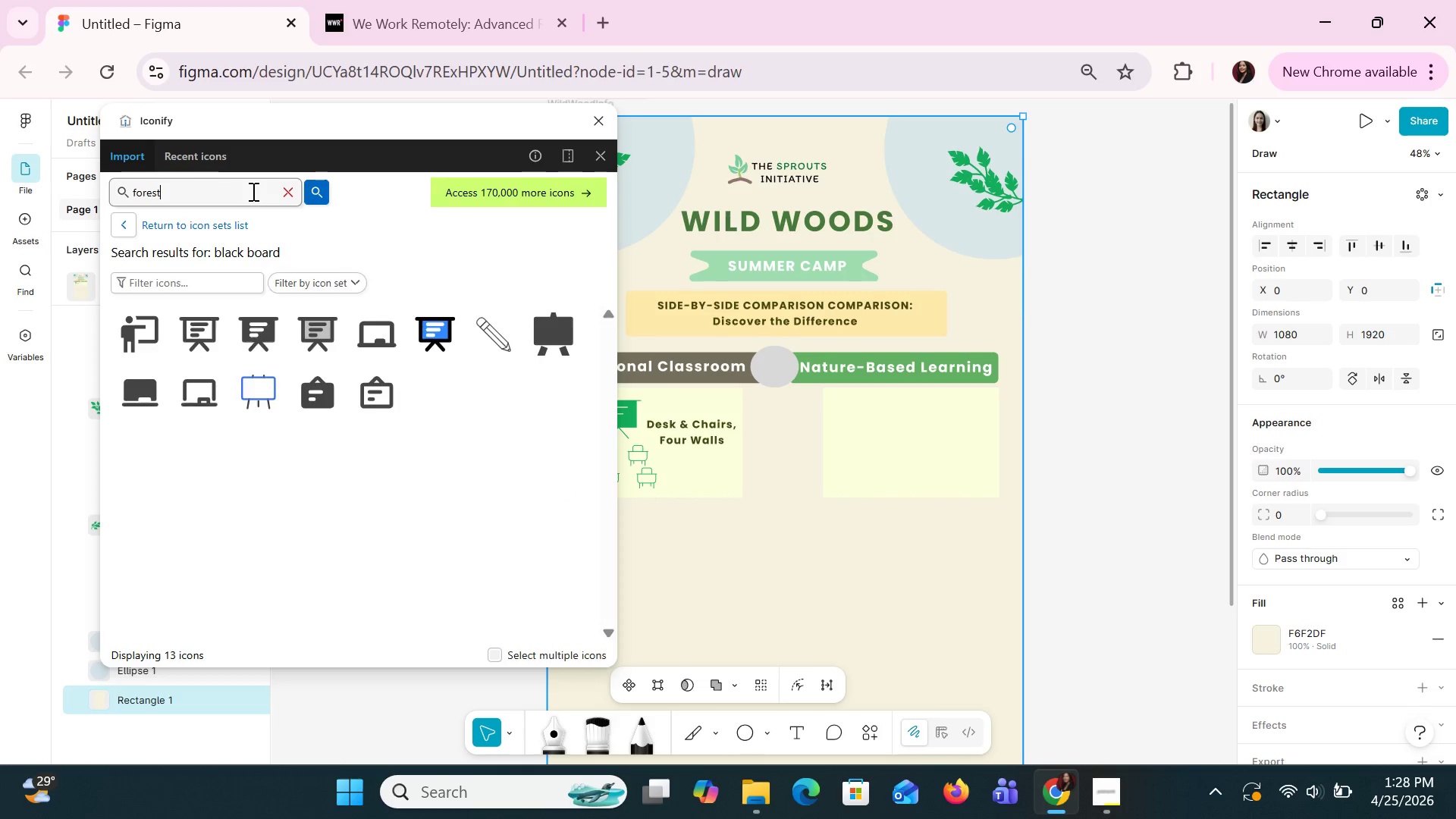 
key(Enter)
 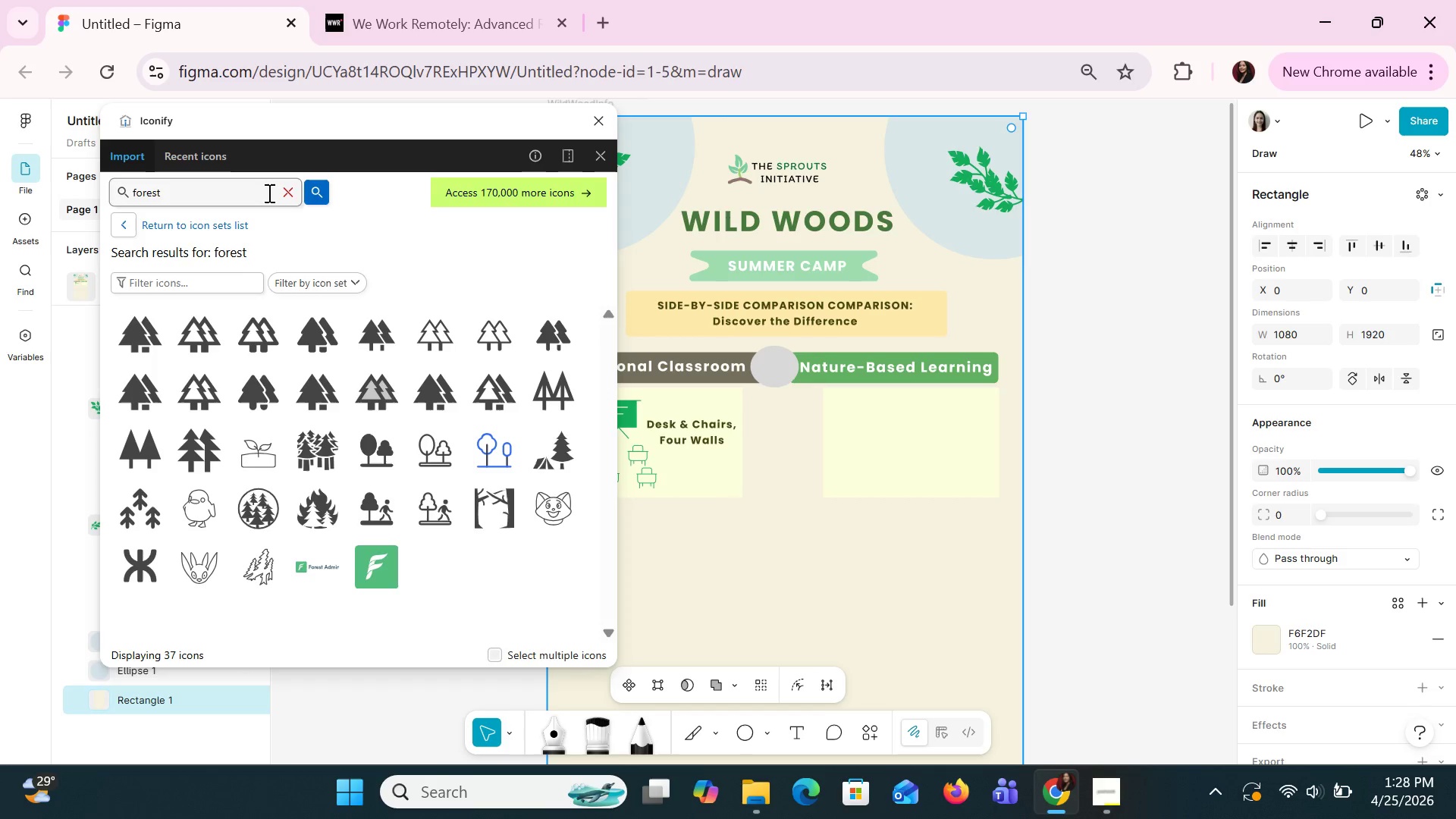 
wait(5.72)
 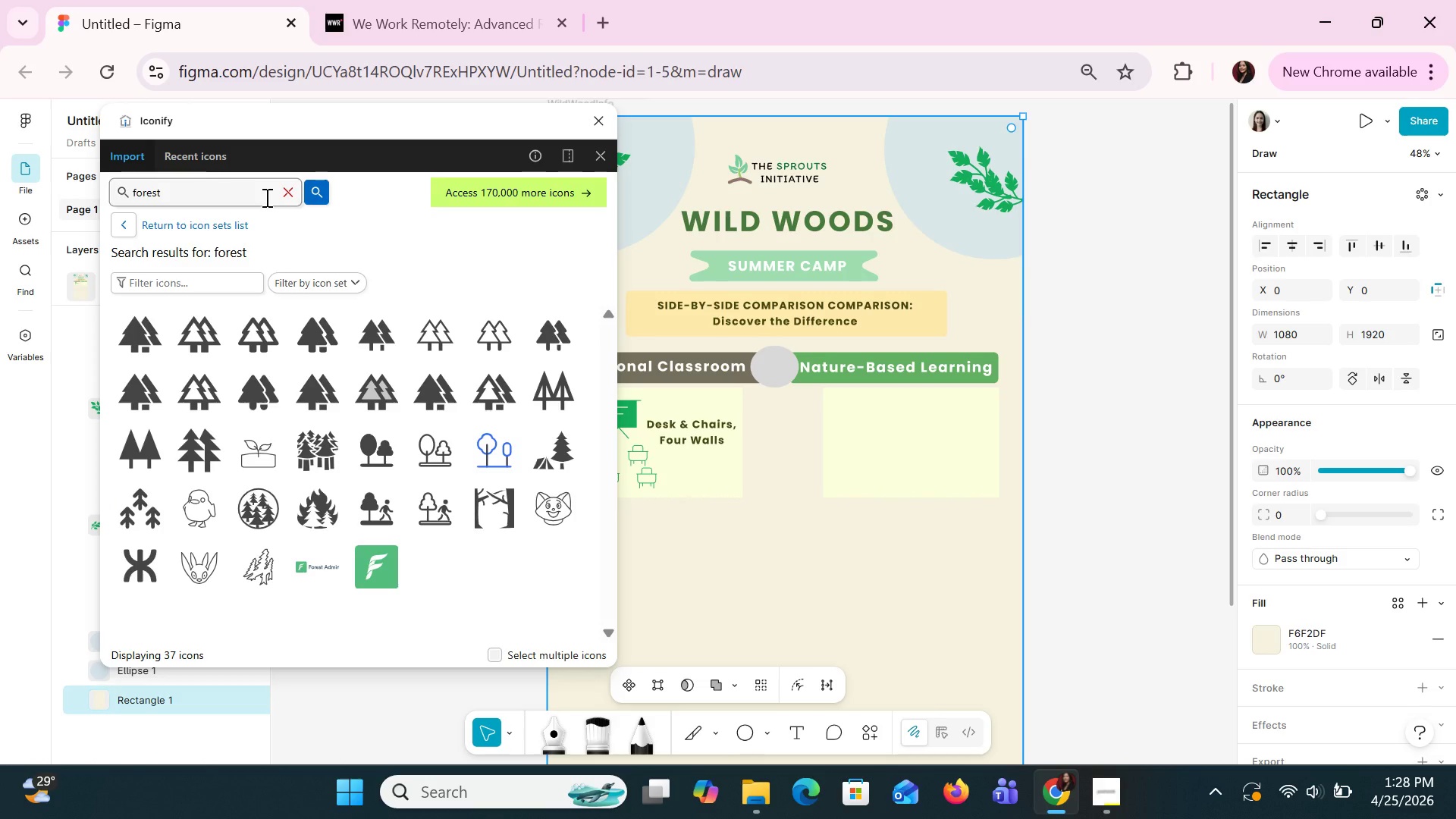 
left_click_drag(start_coordinate=[266, 200], to_coordinate=[110, 173])
 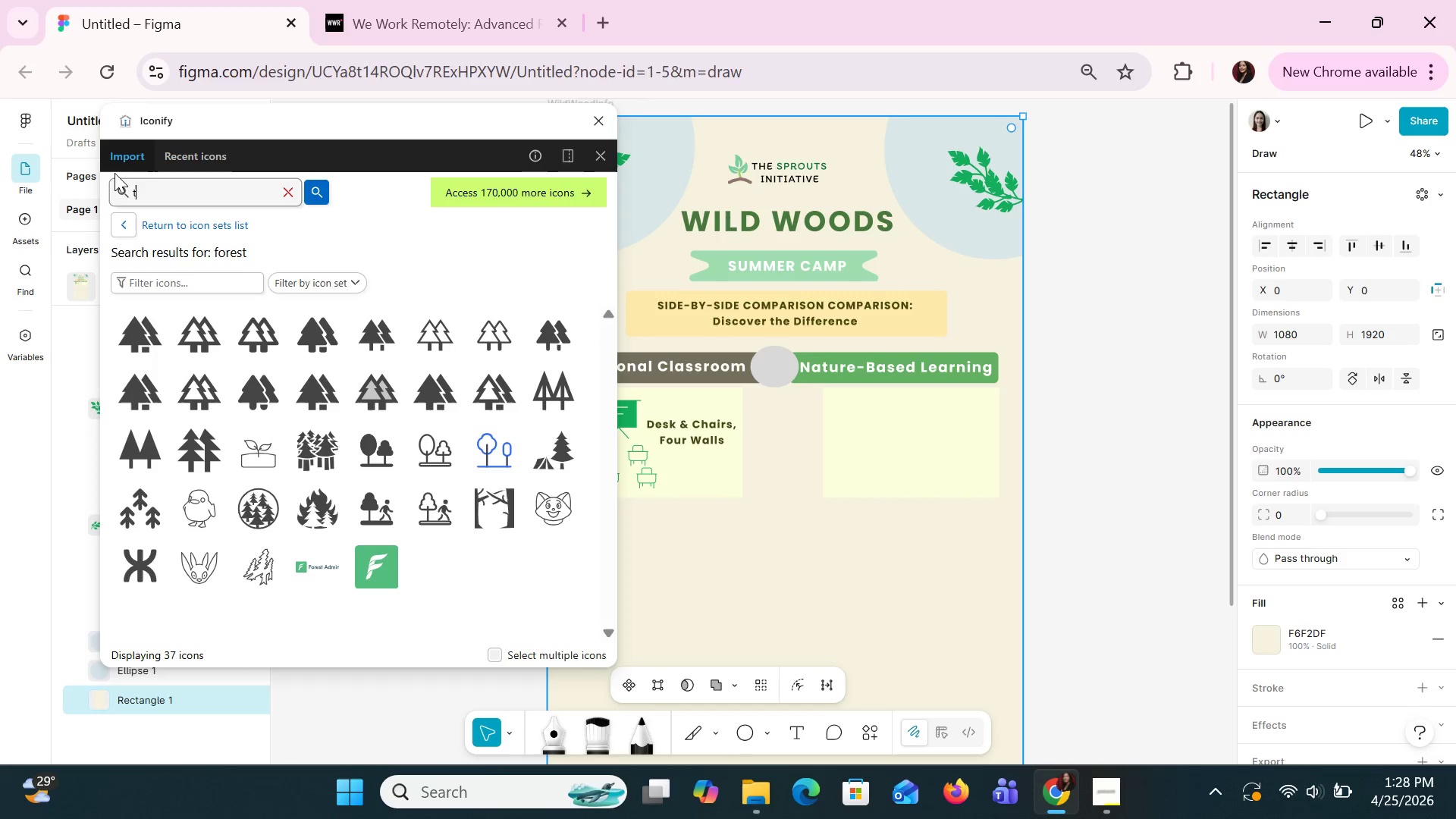 
type(trees)
 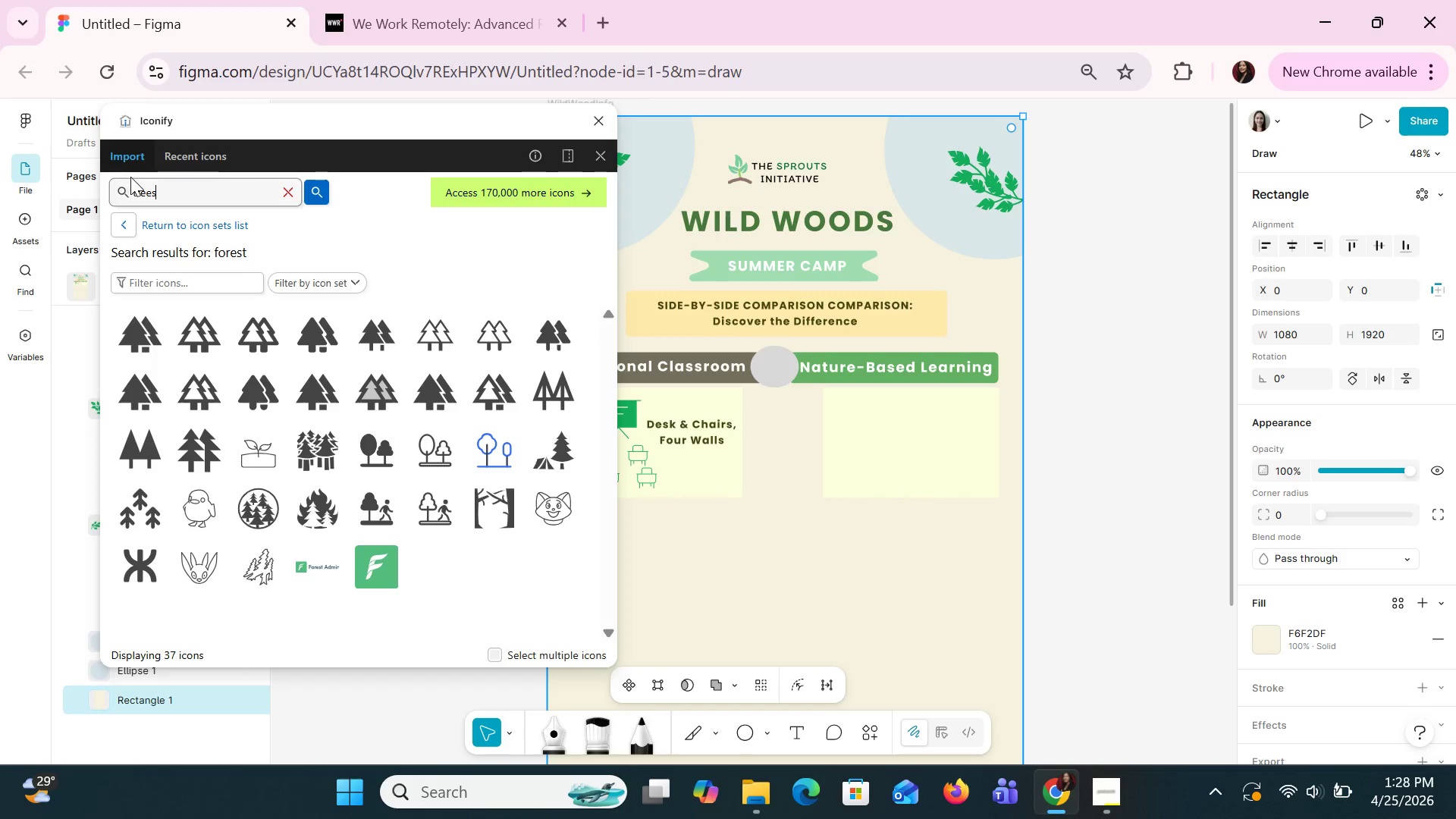 
key(Enter)
 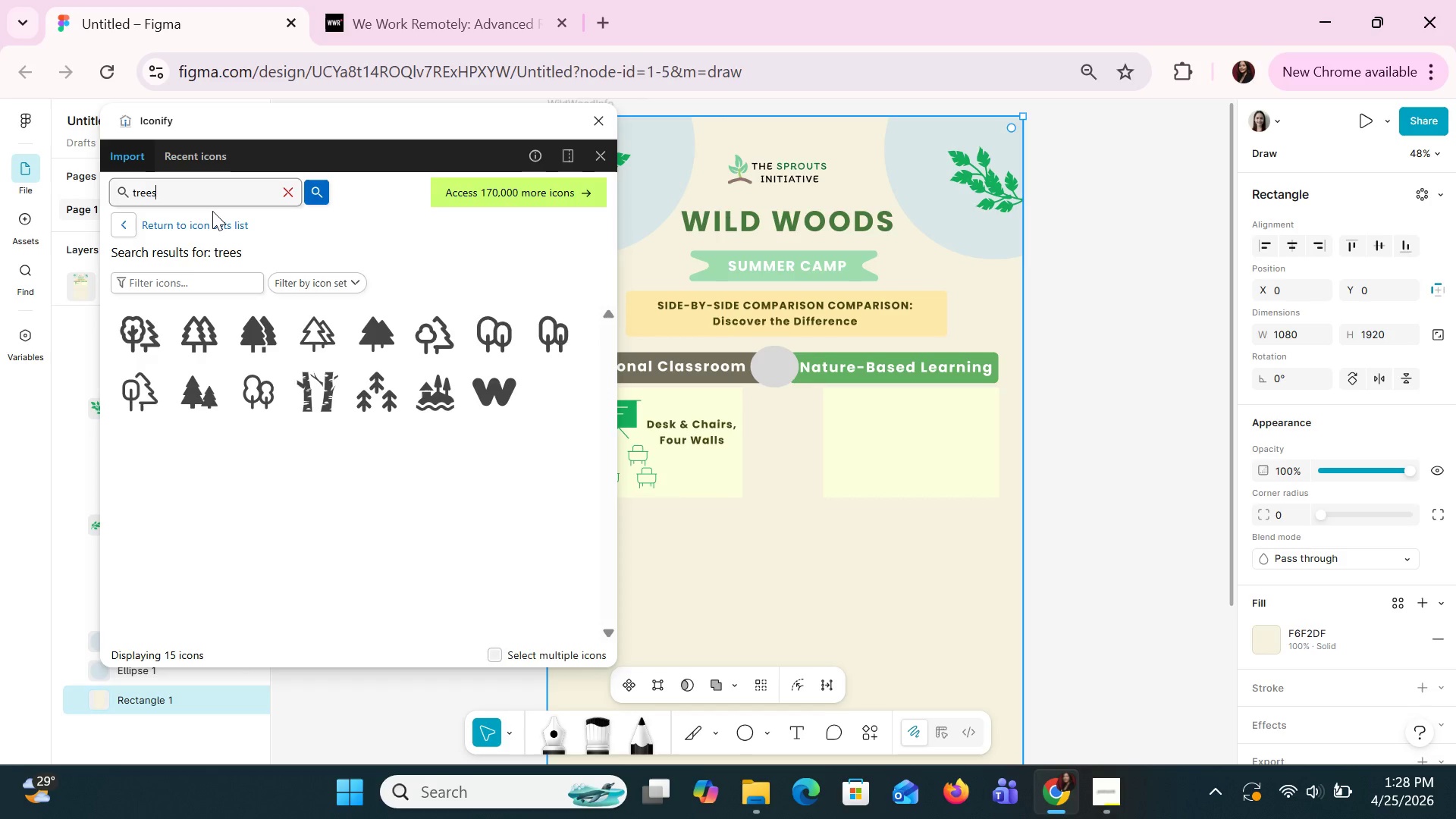 
wait(11.17)
 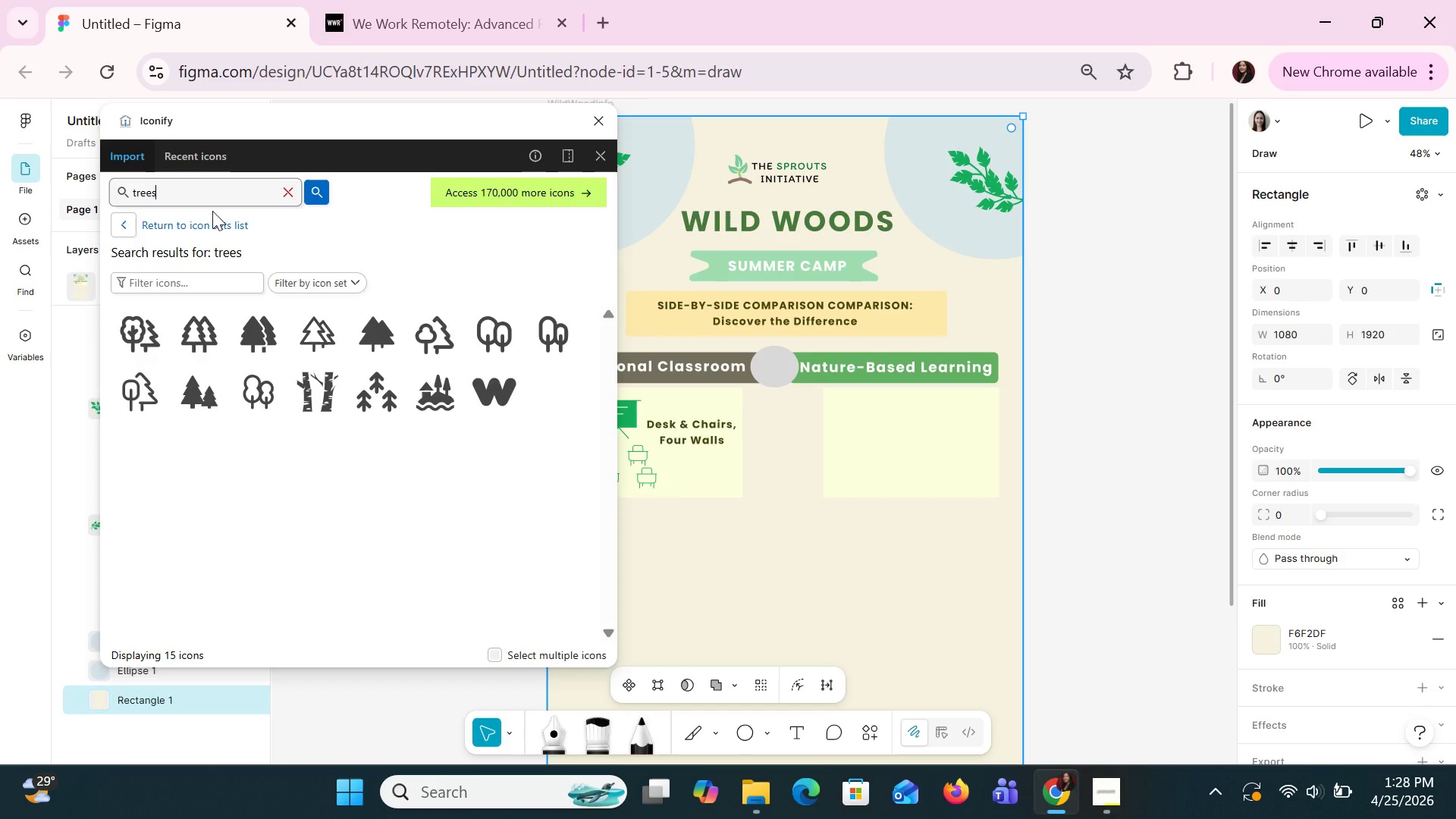 
key(Backslash)
 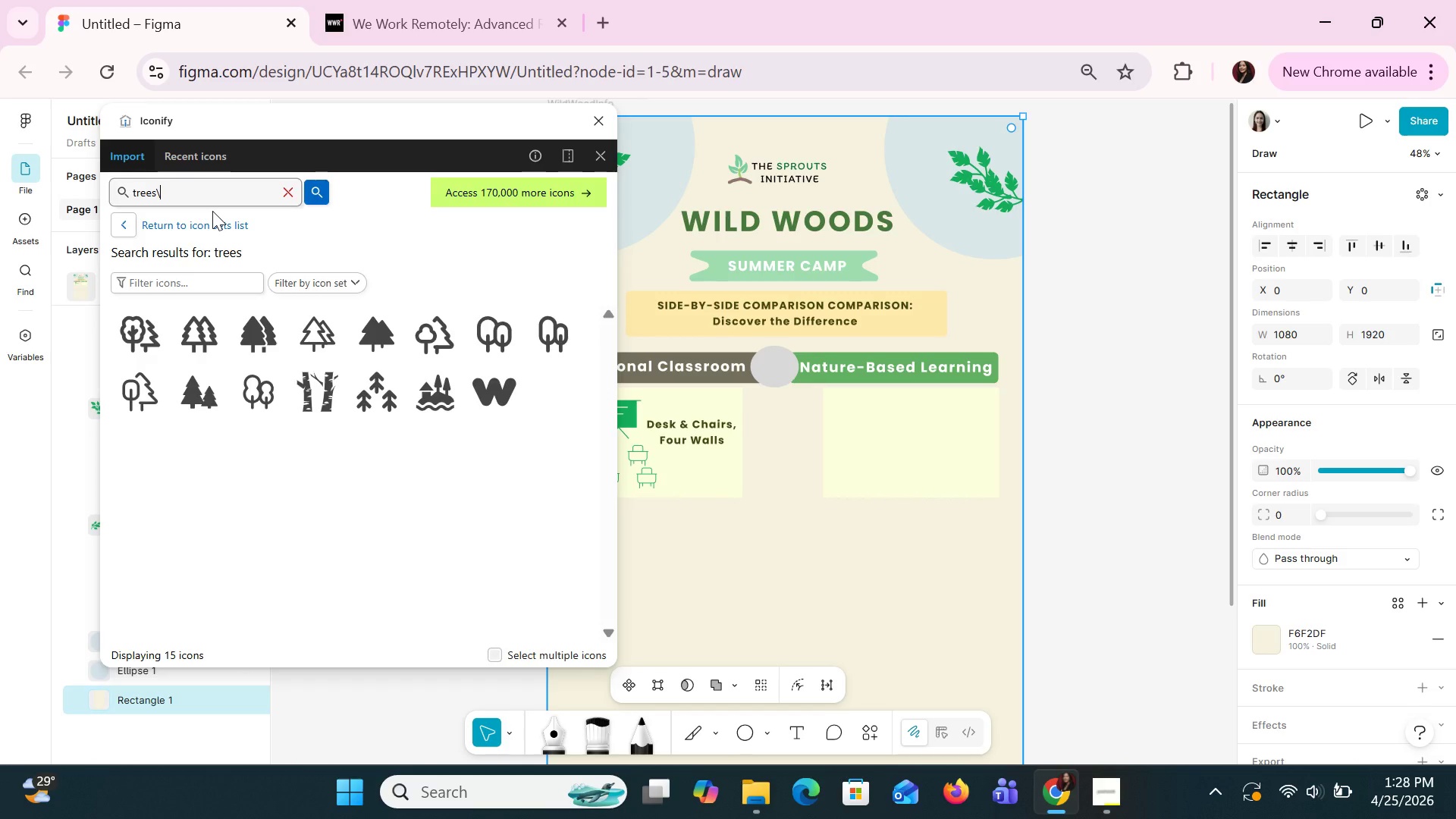 
key(Backspace)
 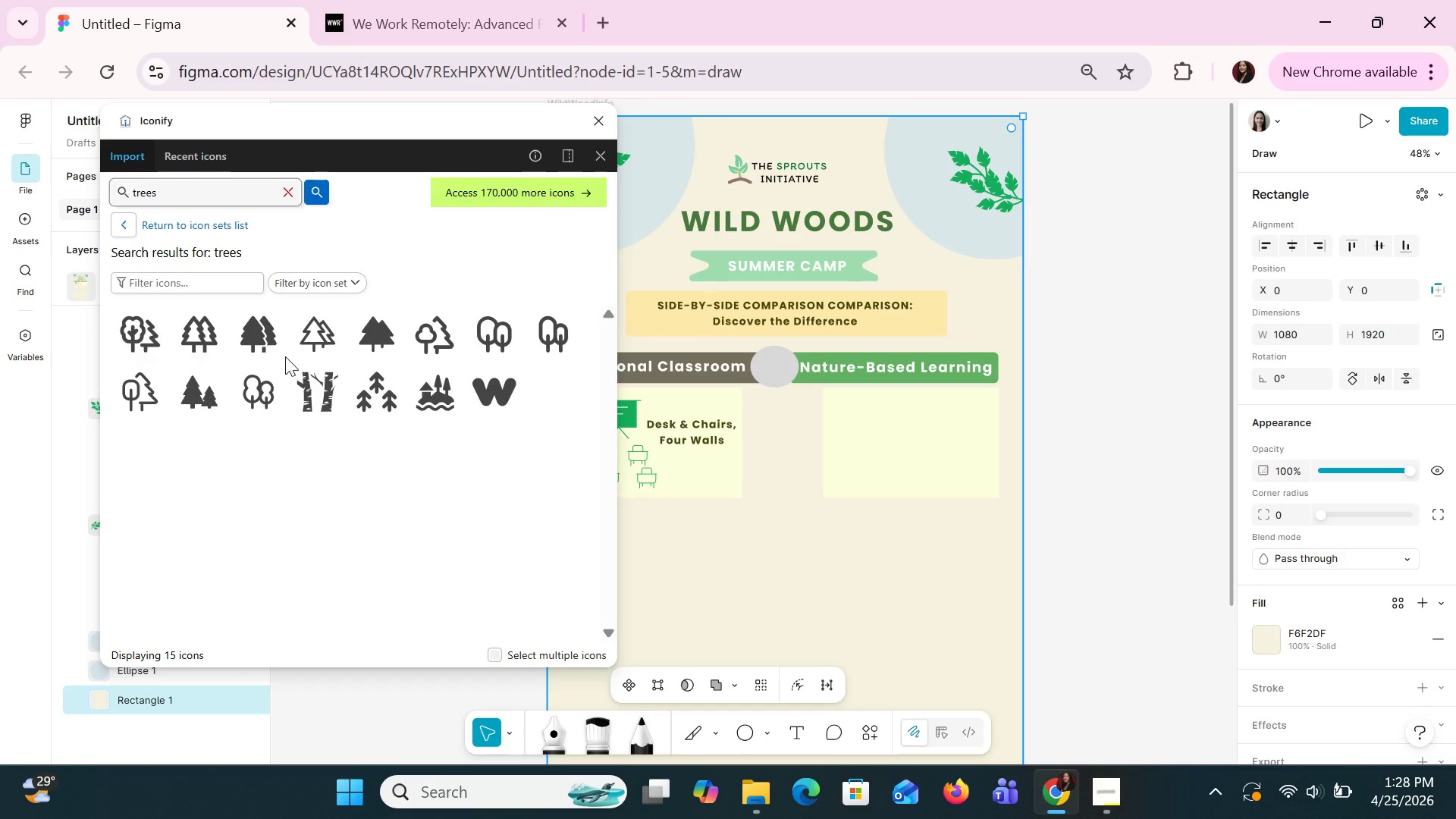 
left_click_drag(start_coordinate=[178, 388], to_coordinate=[852, 557])
 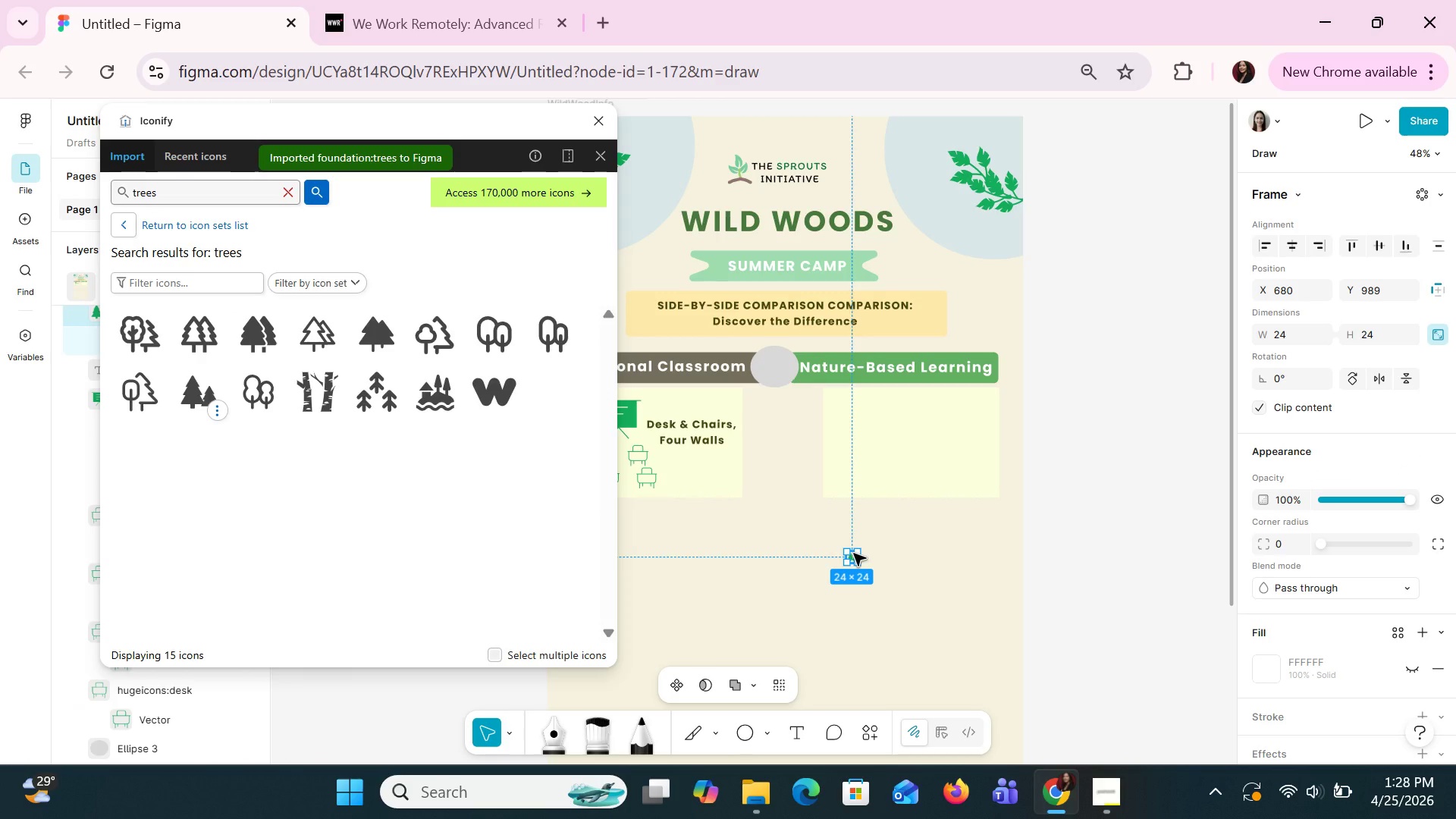 
key(Delete)
 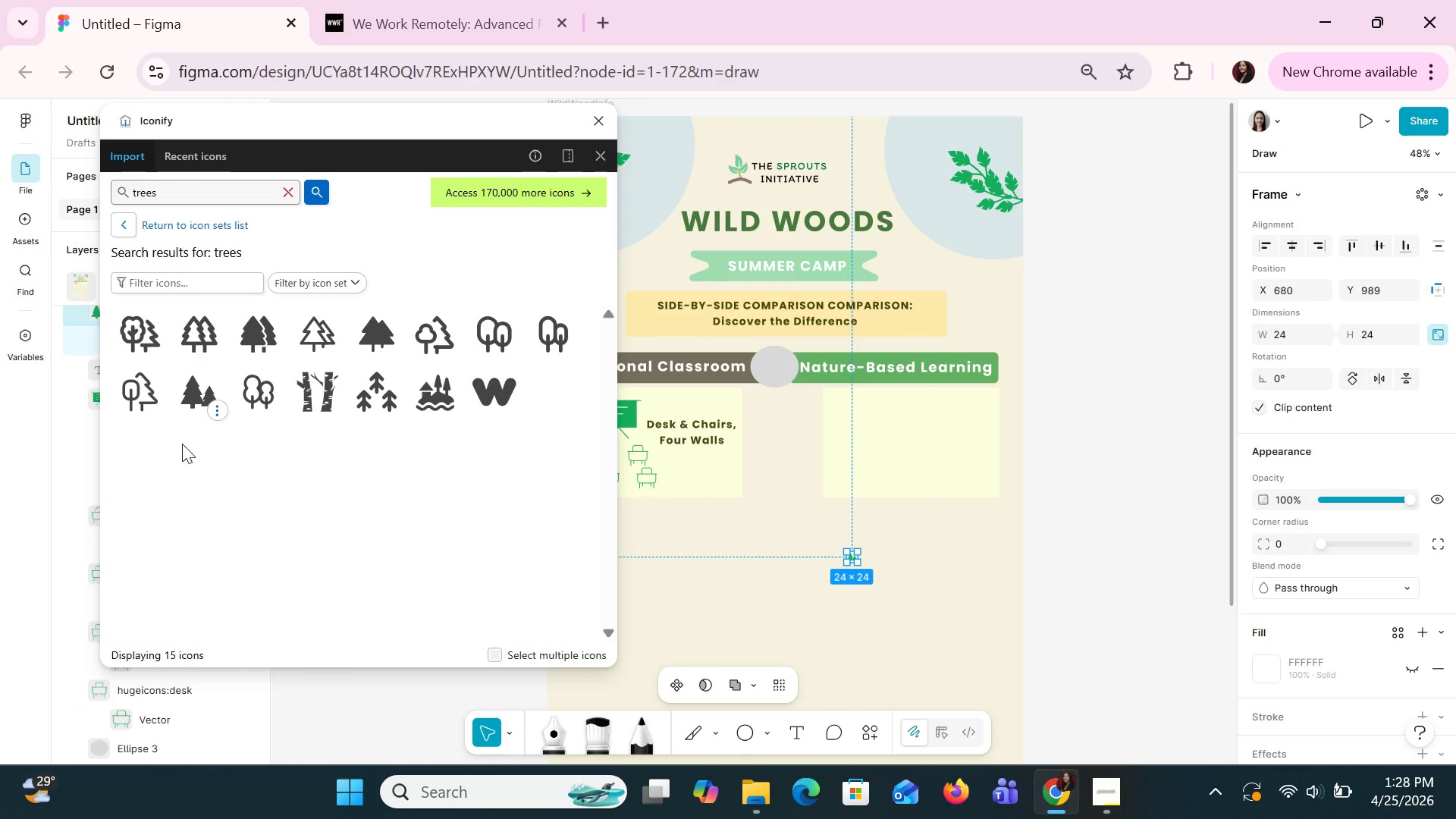 
wait(8.97)
 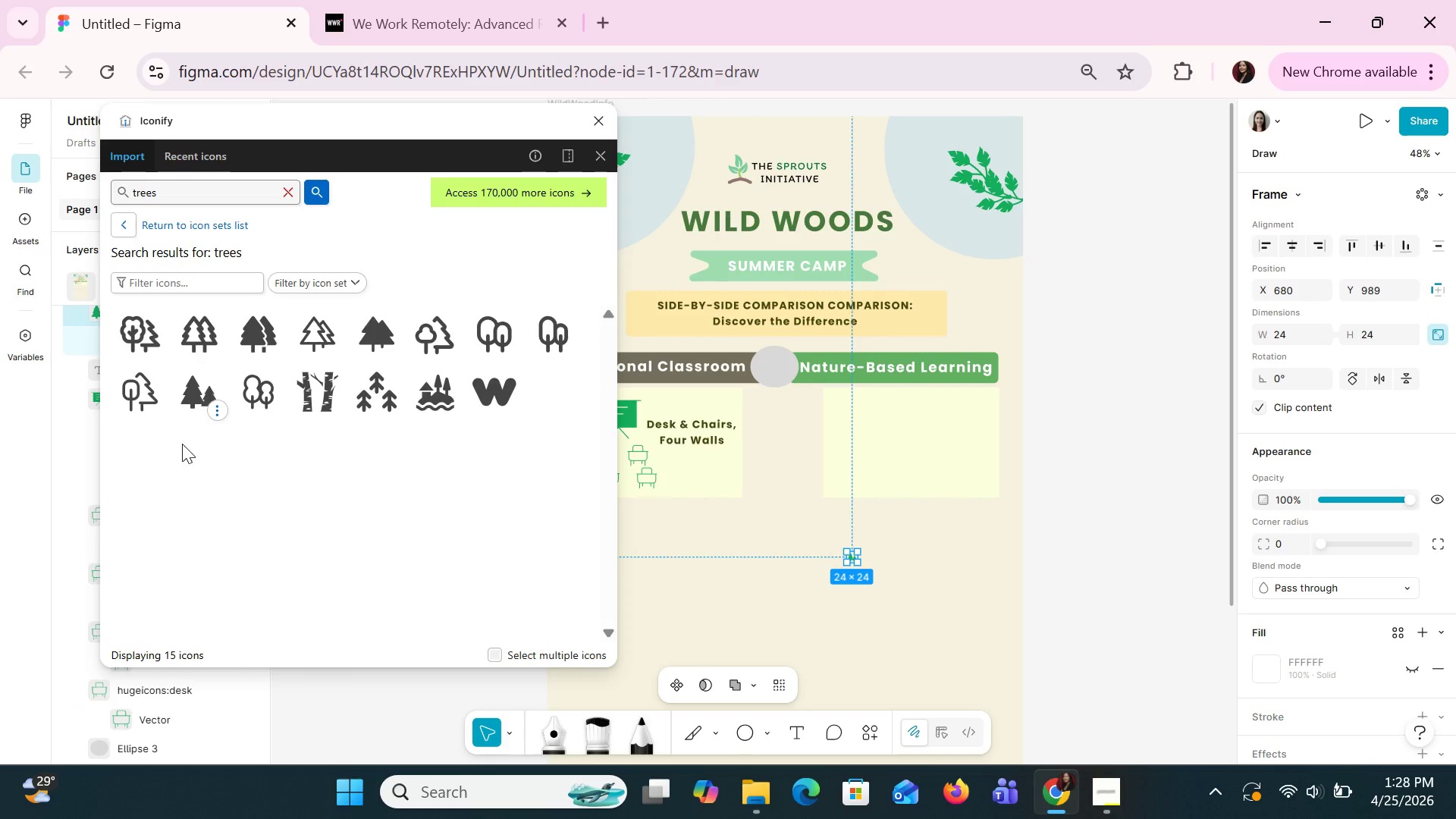 
left_click_drag(start_coordinate=[200, 192], to_coordinate=[101, 161])
 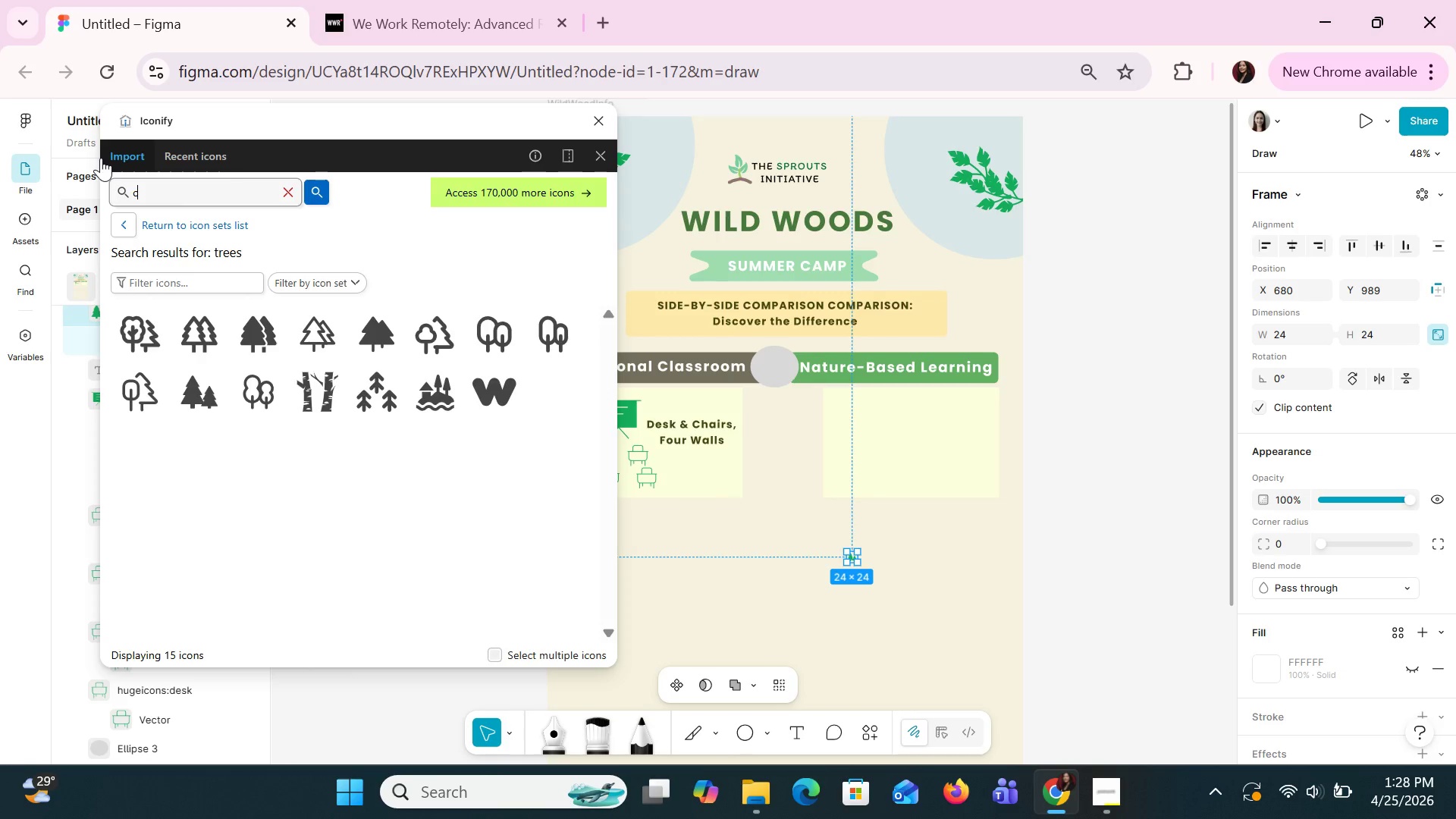 
type(child)
 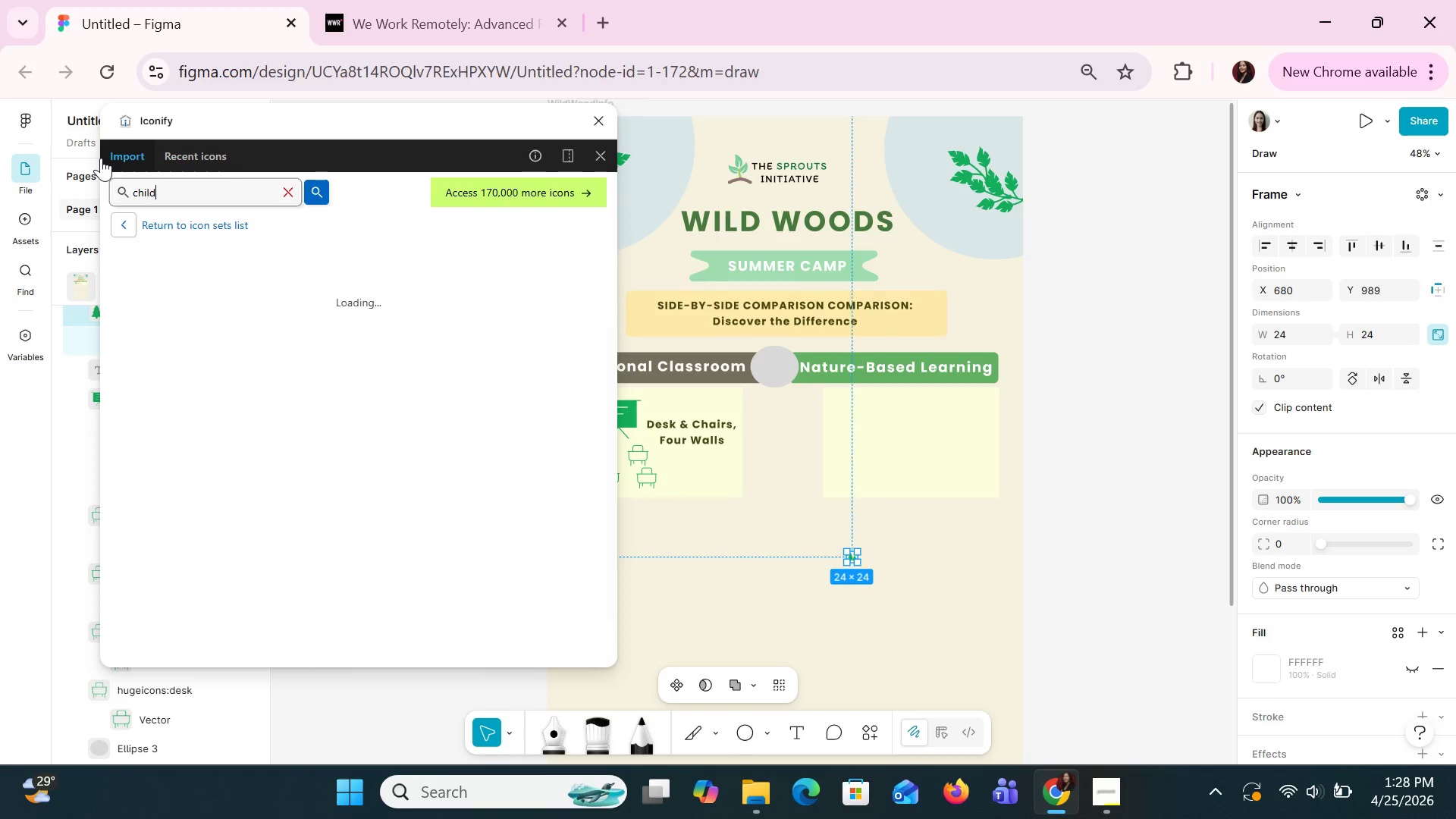 
key(Enter)
 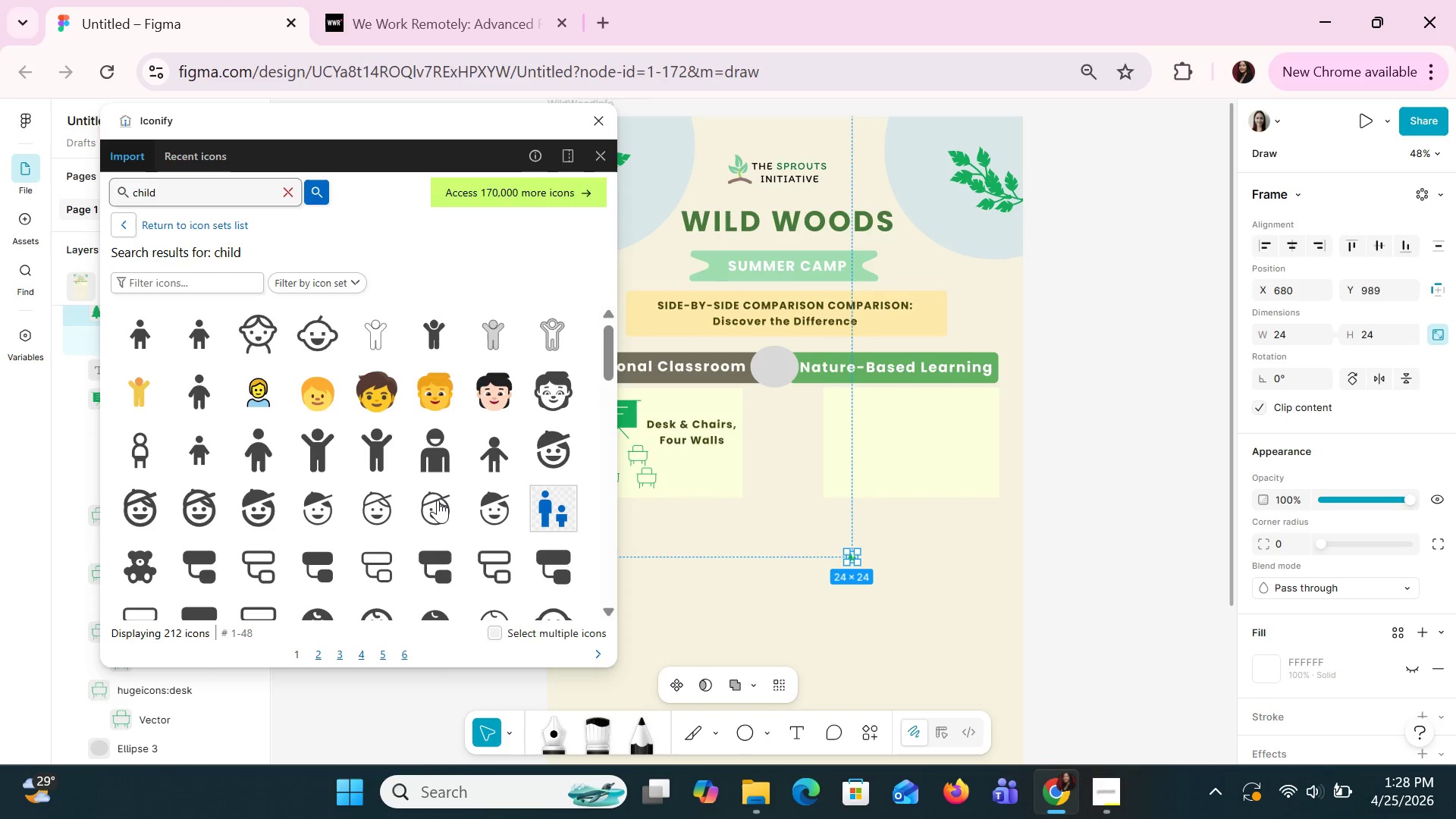 
scroll: coordinate [234, 442], scroll_direction: down, amount: 3.0
 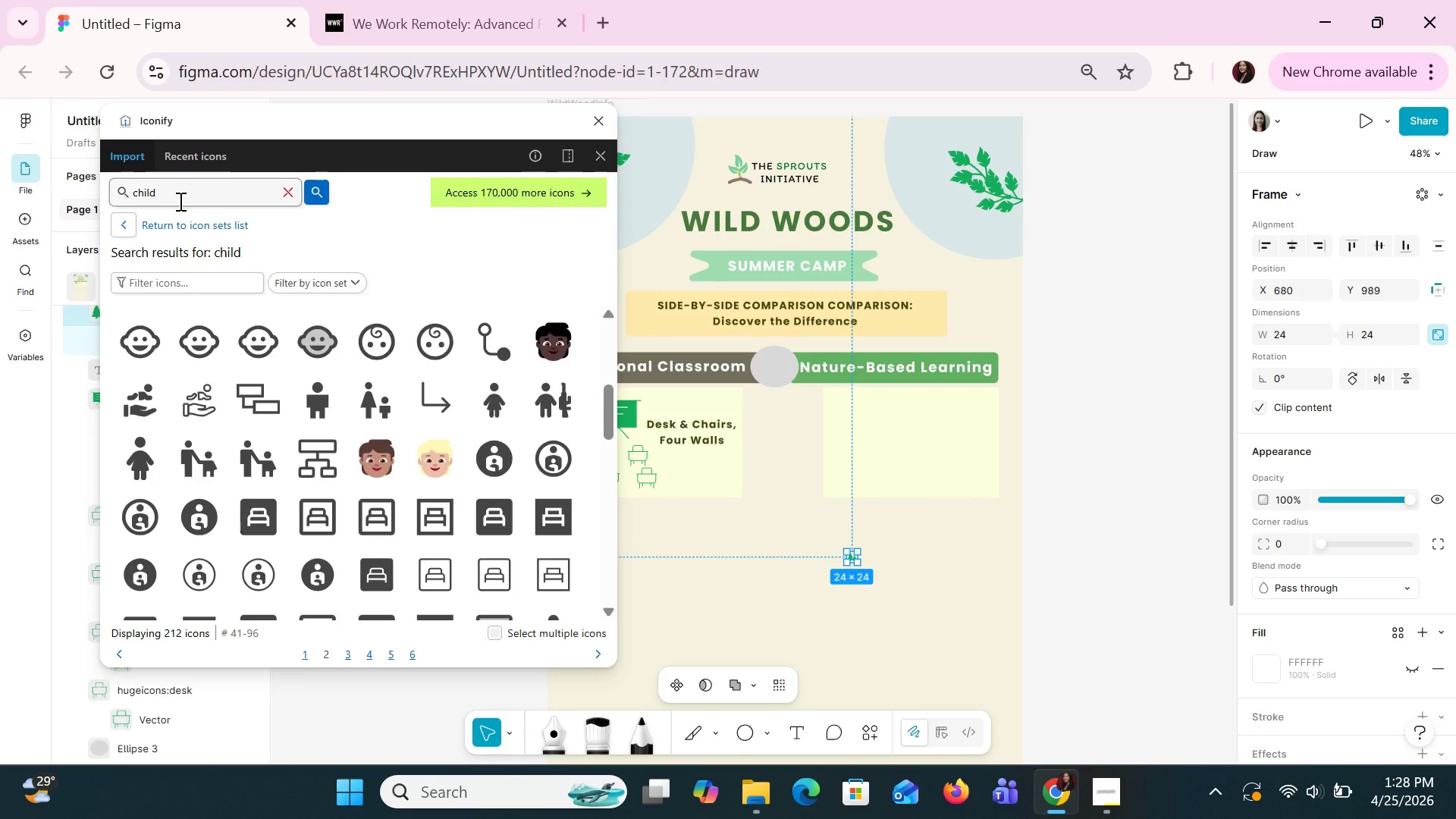 
type( playing)
 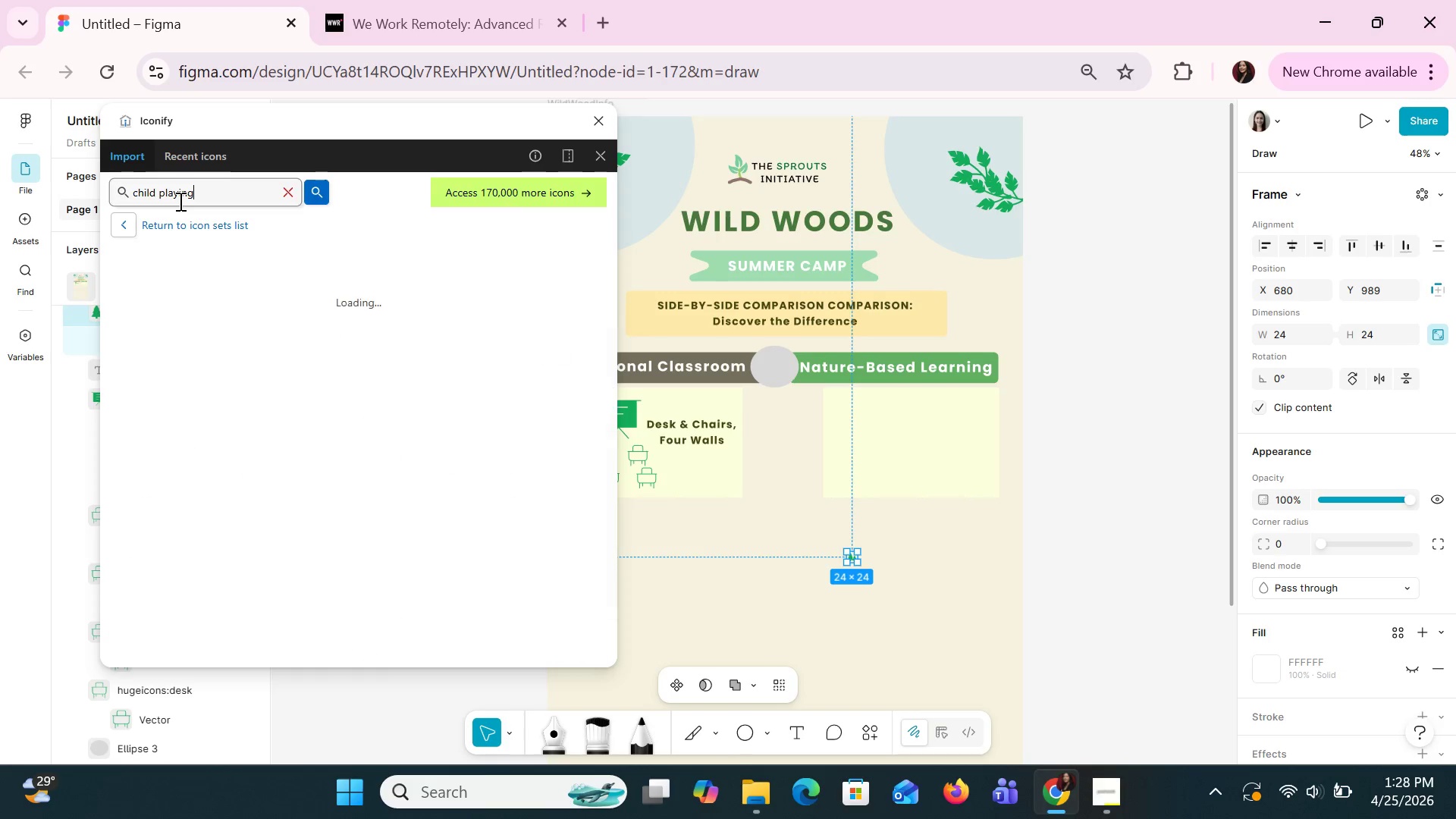 
key(Enter)
 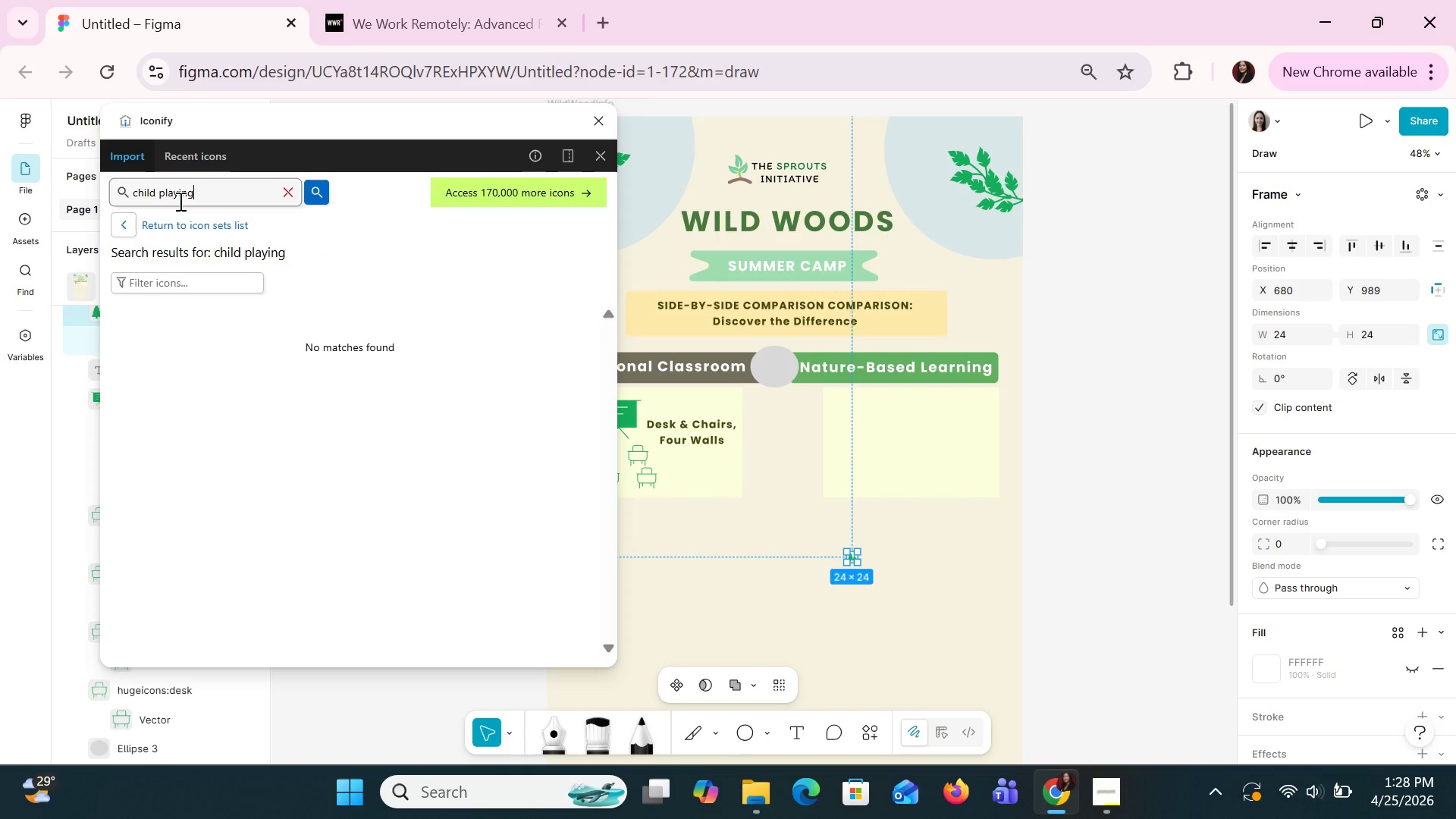 
key(Backspace)
 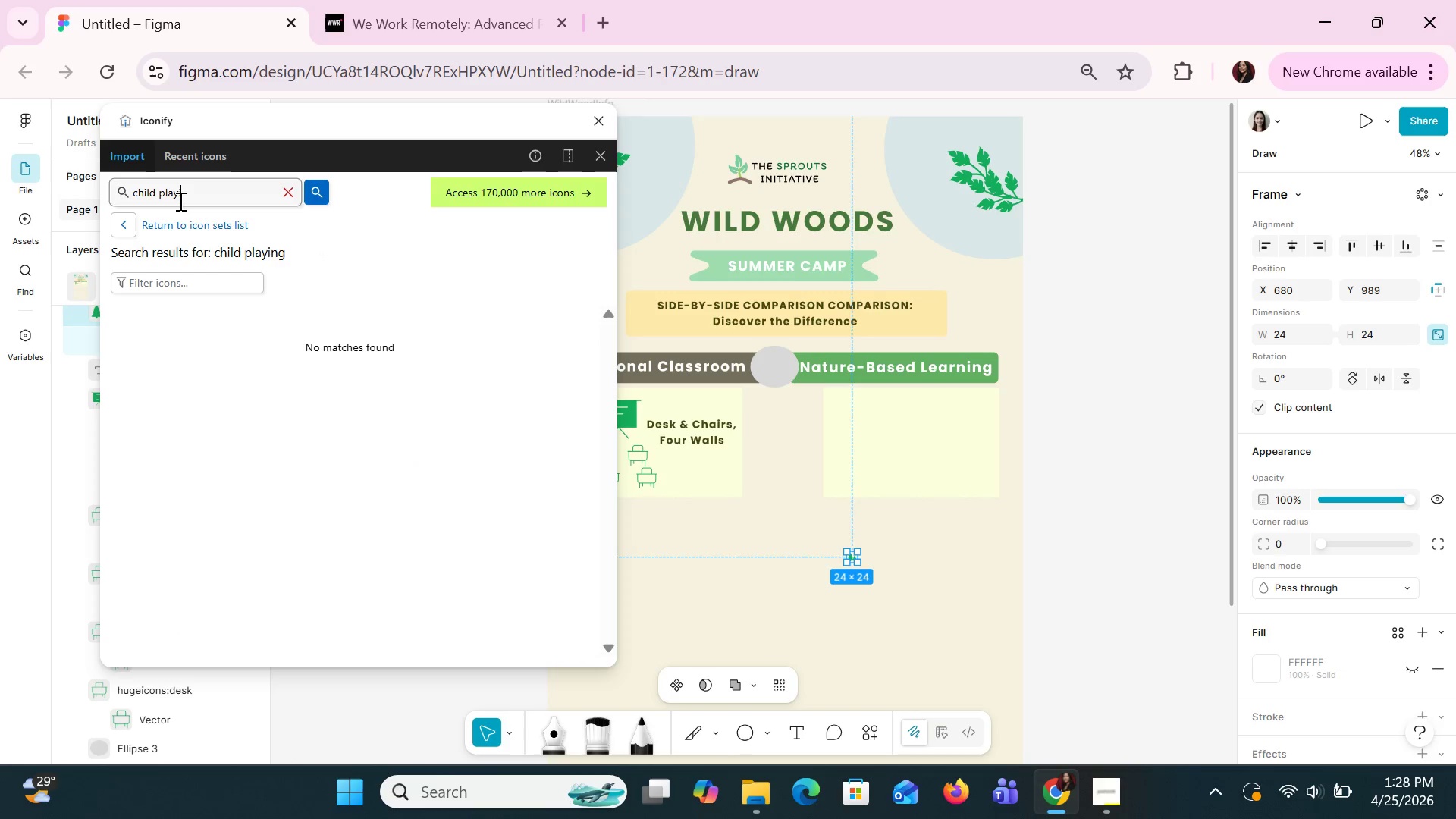 
key(Backspace)
 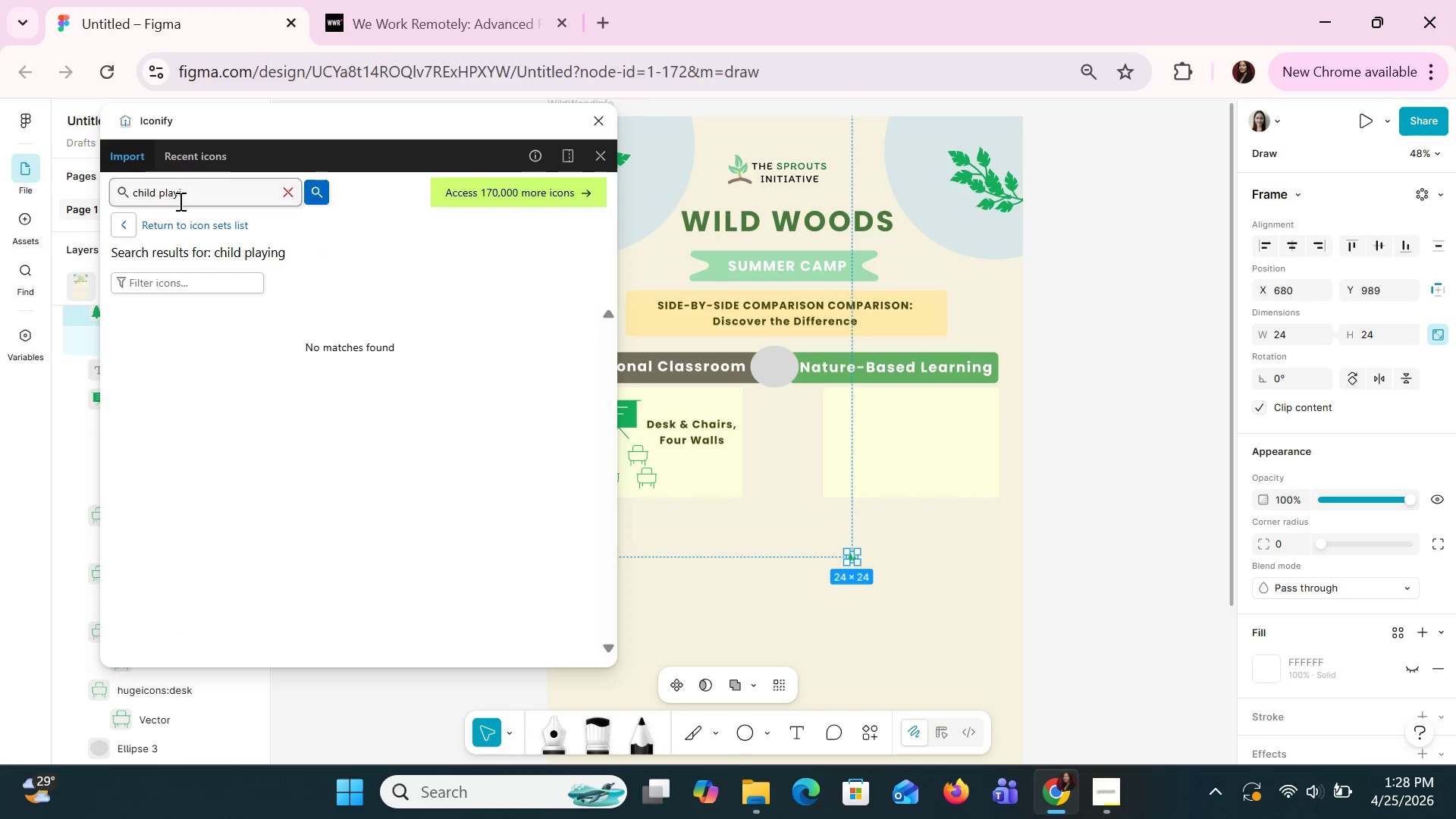 
key(Backspace)
 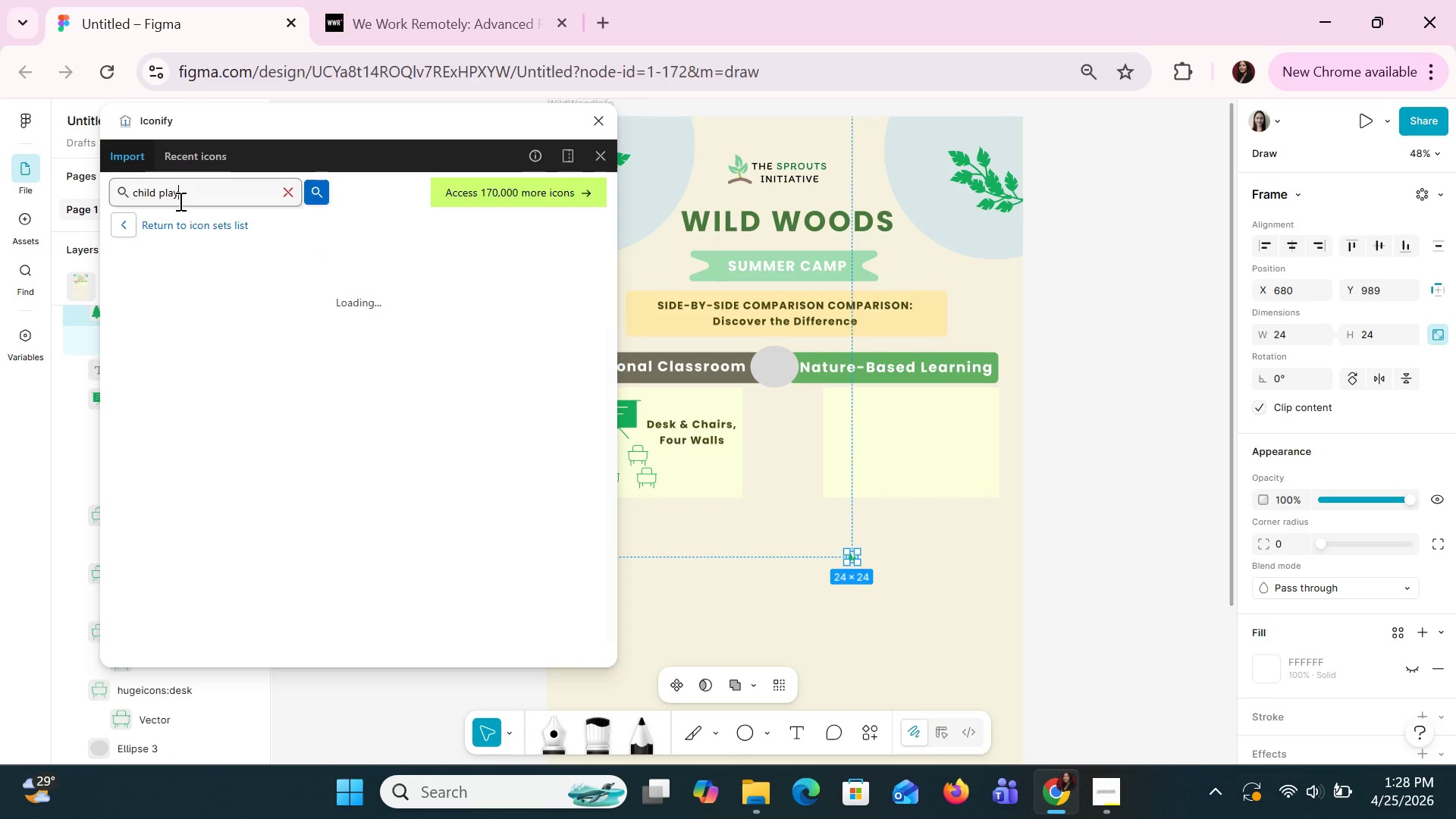 
key(Enter)
 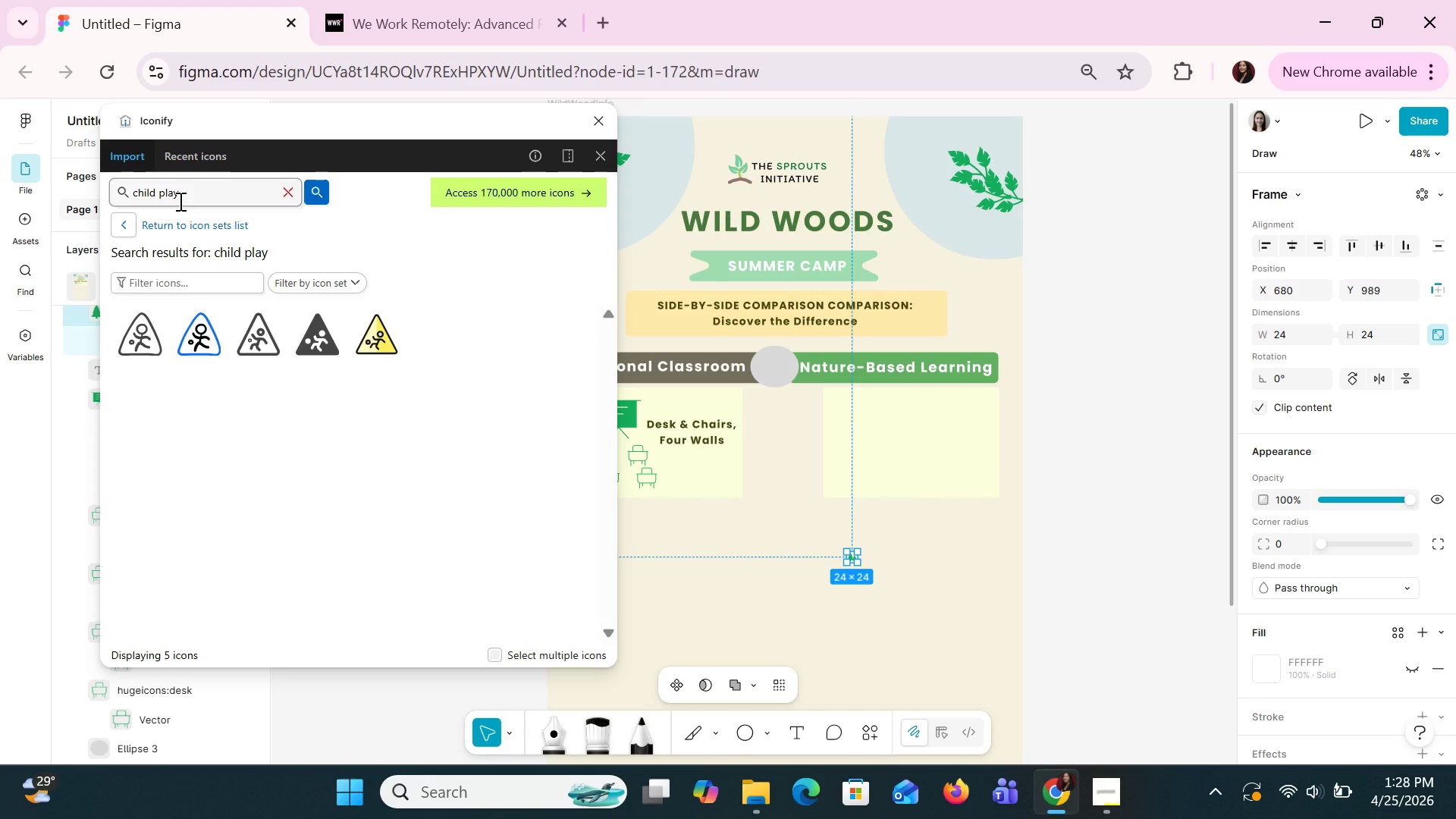 
key(Backspace)
 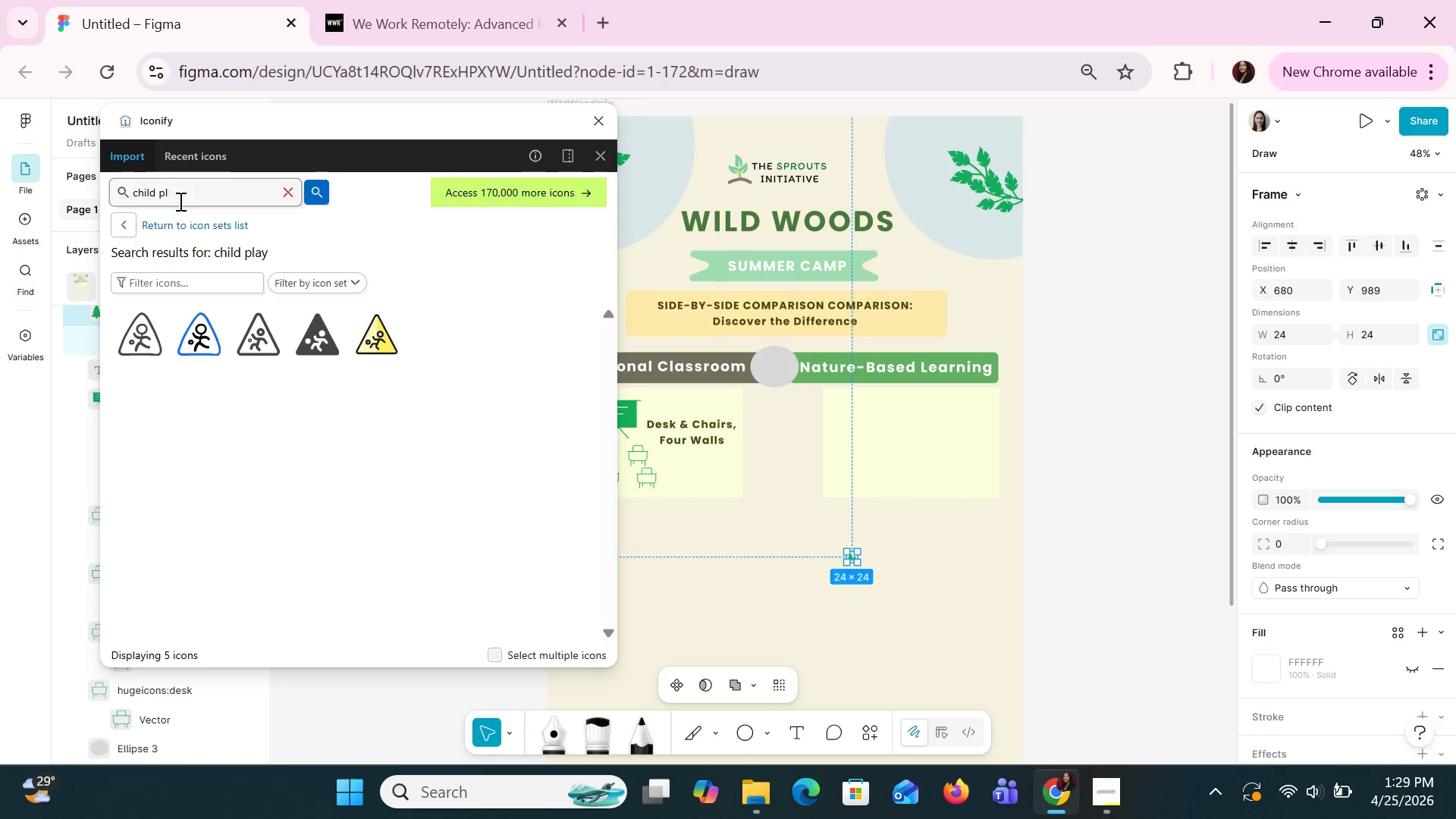 
key(Backspace)
 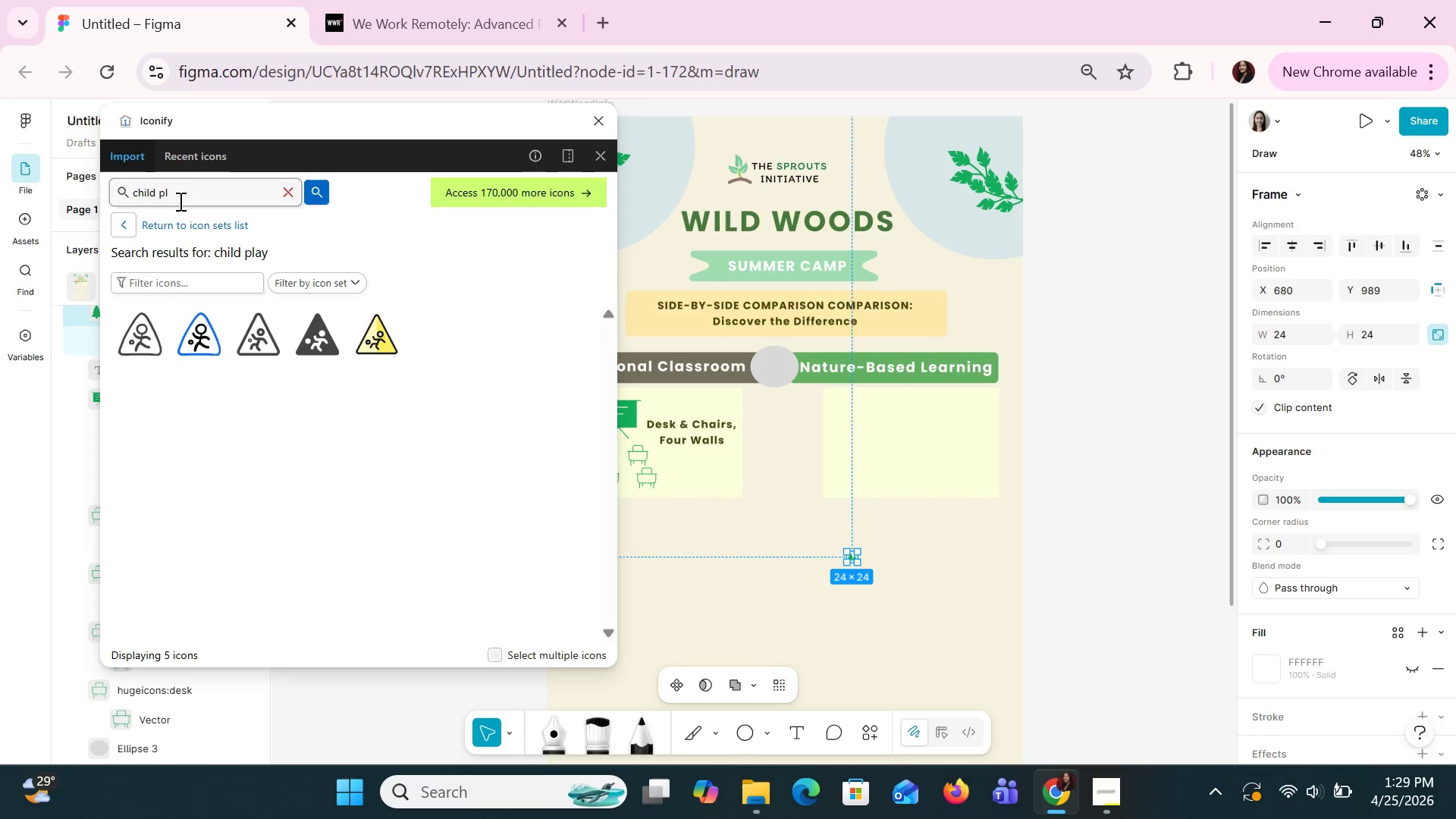 
key(Backspace)
 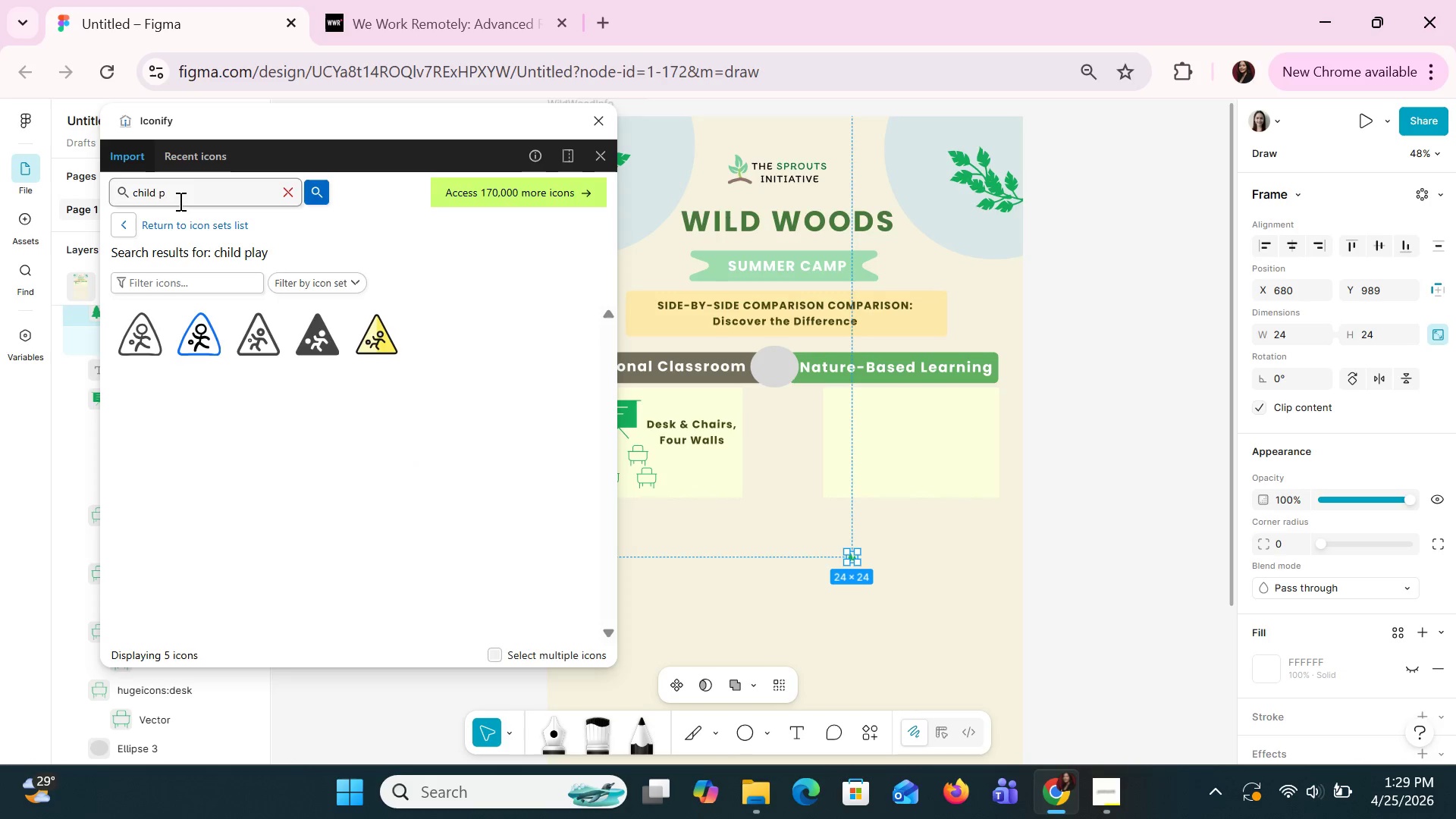 
key(Backspace)
 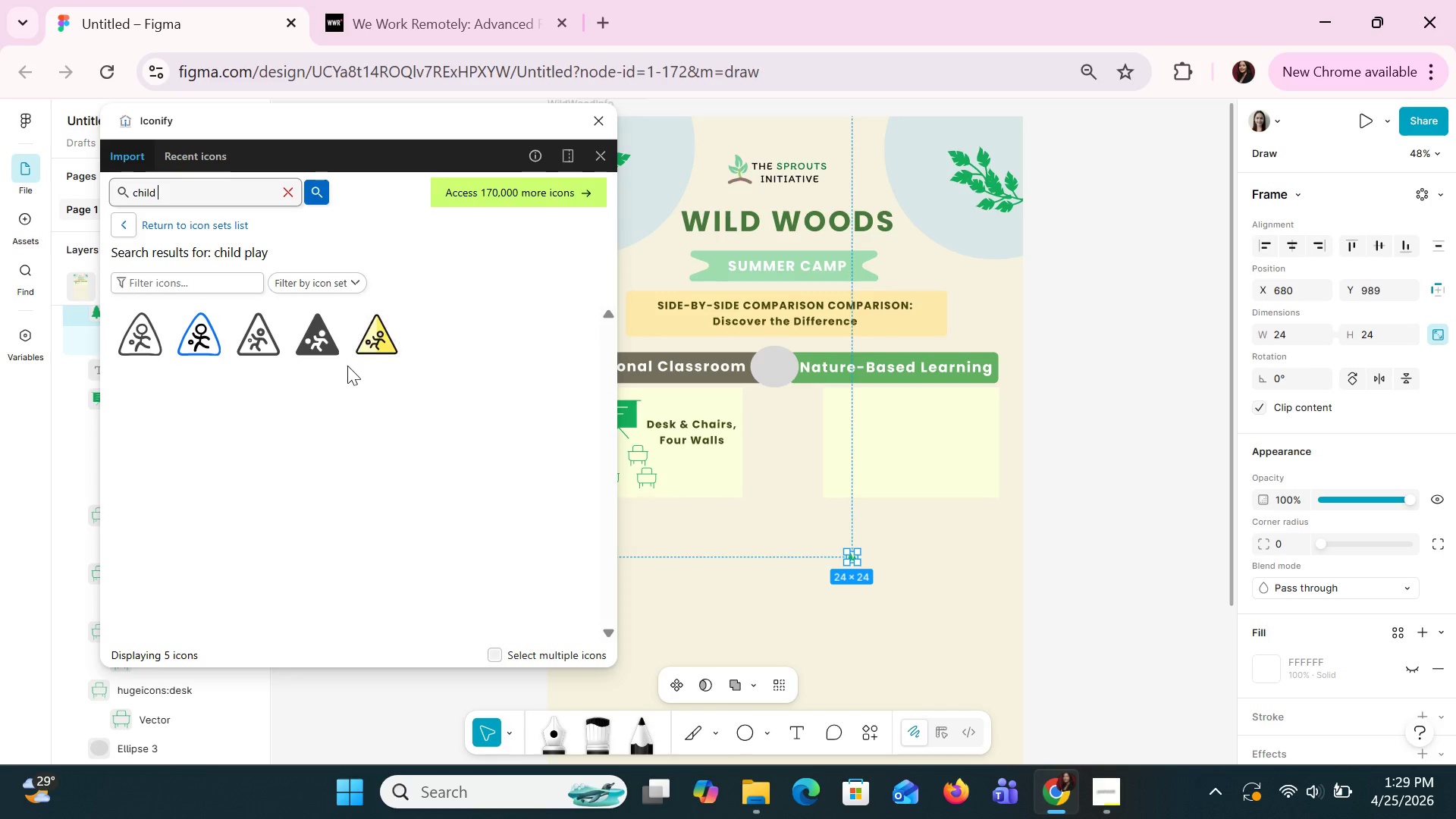 
key(Backspace)
 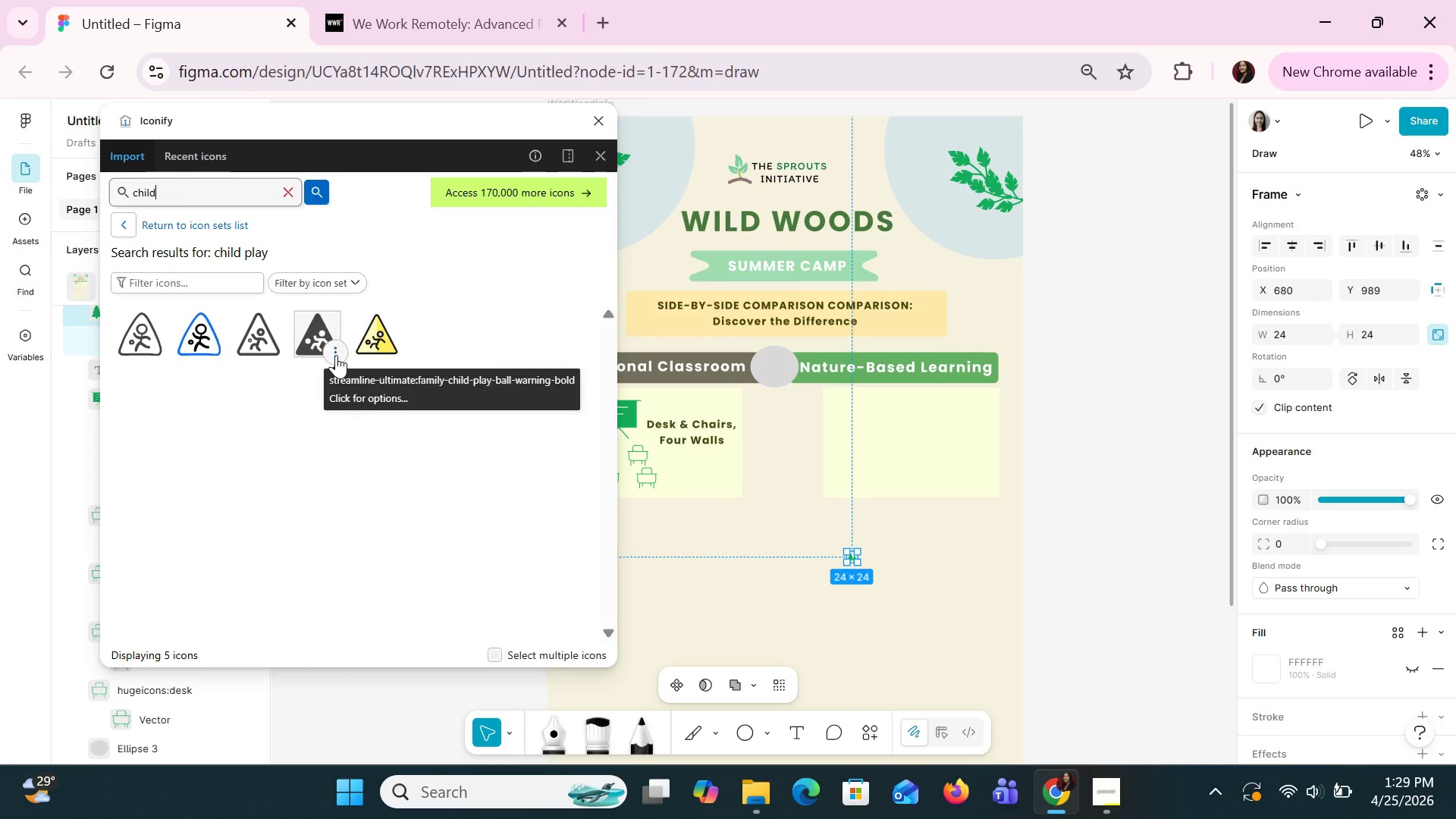 
key(Enter)
 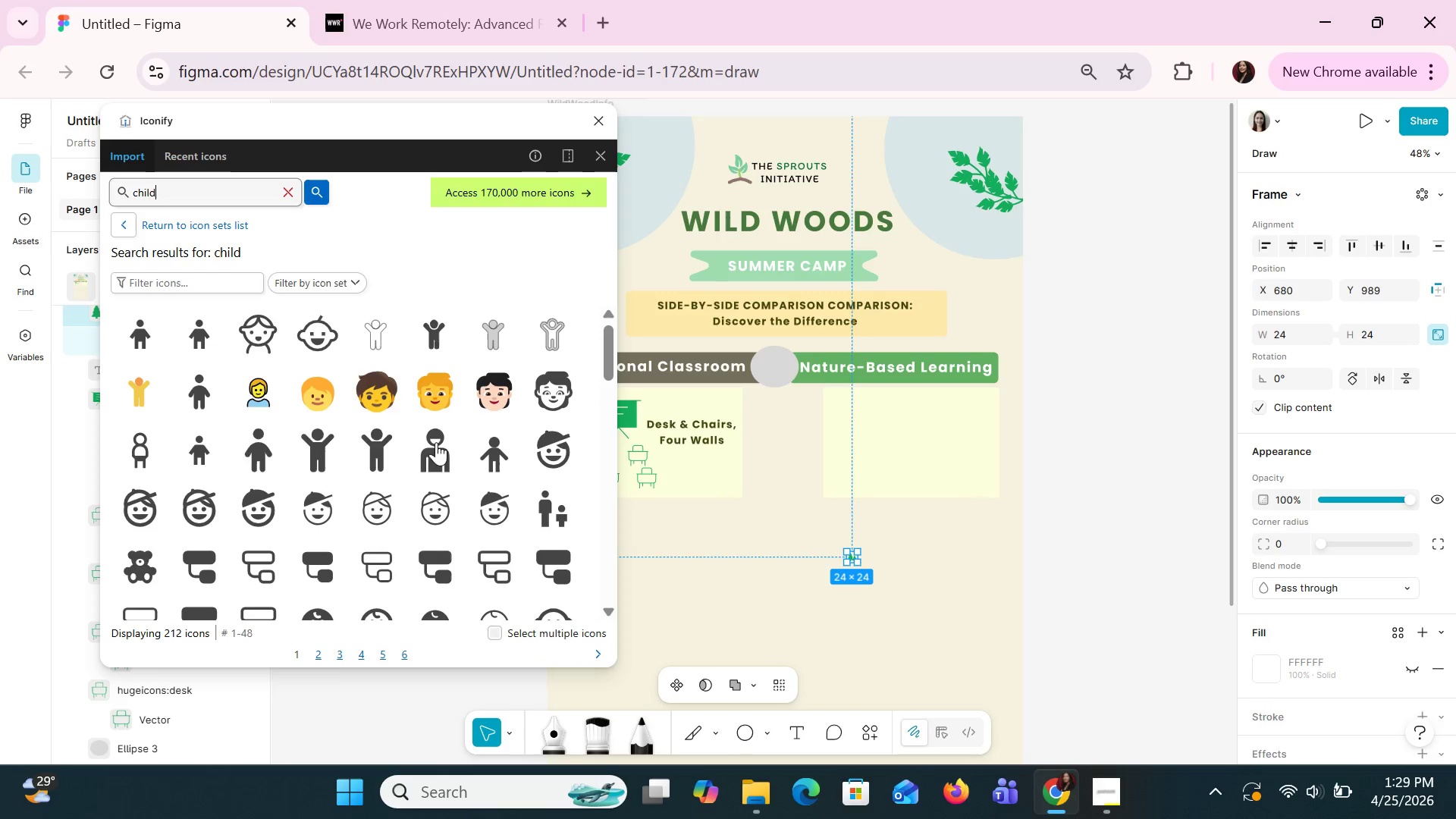 
scroll: coordinate [463, 462], scroll_direction: down, amount: 7.0
 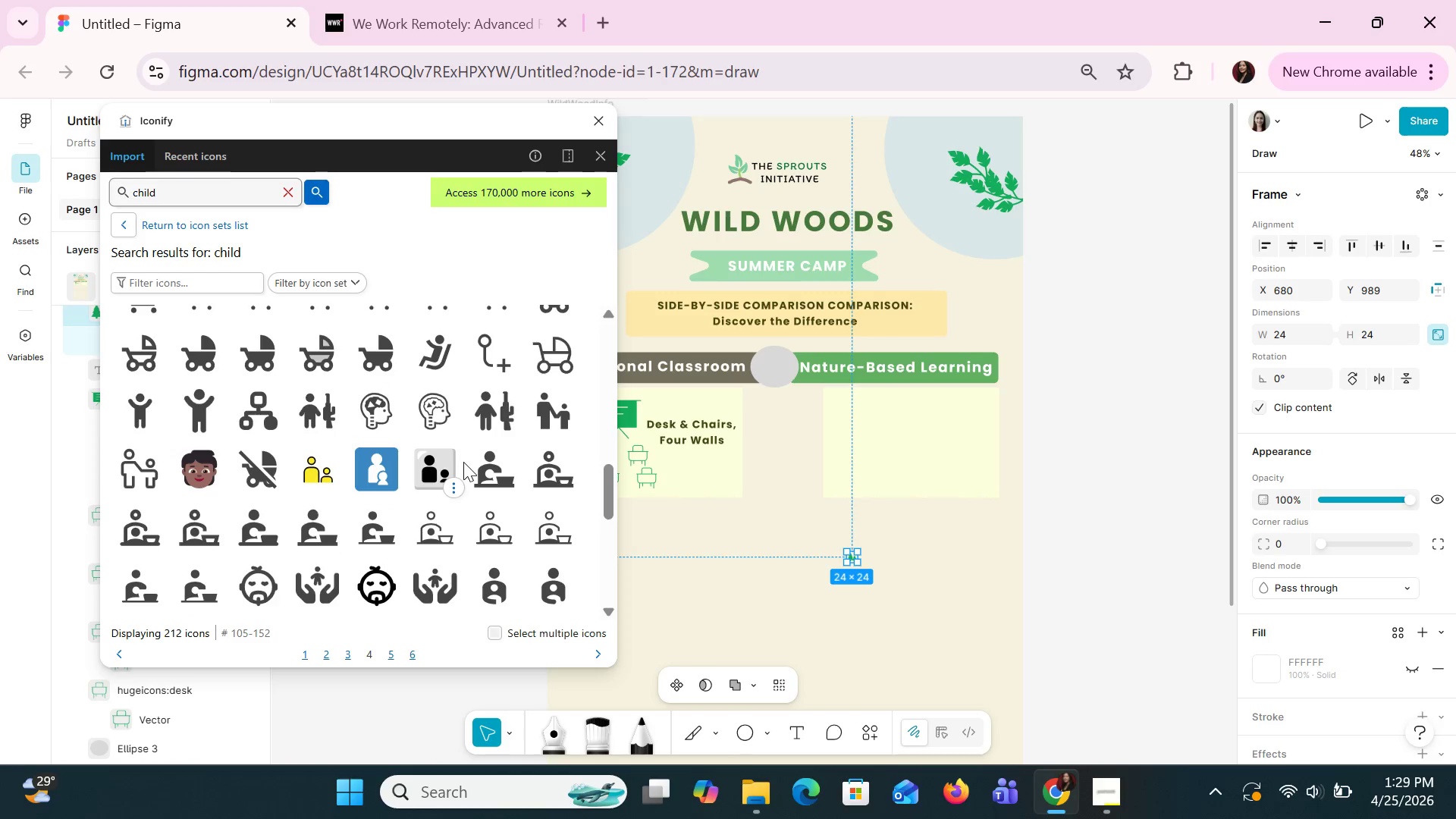 
scroll: coordinate [463, 462], scroll_direction: down, amount: 4.0
 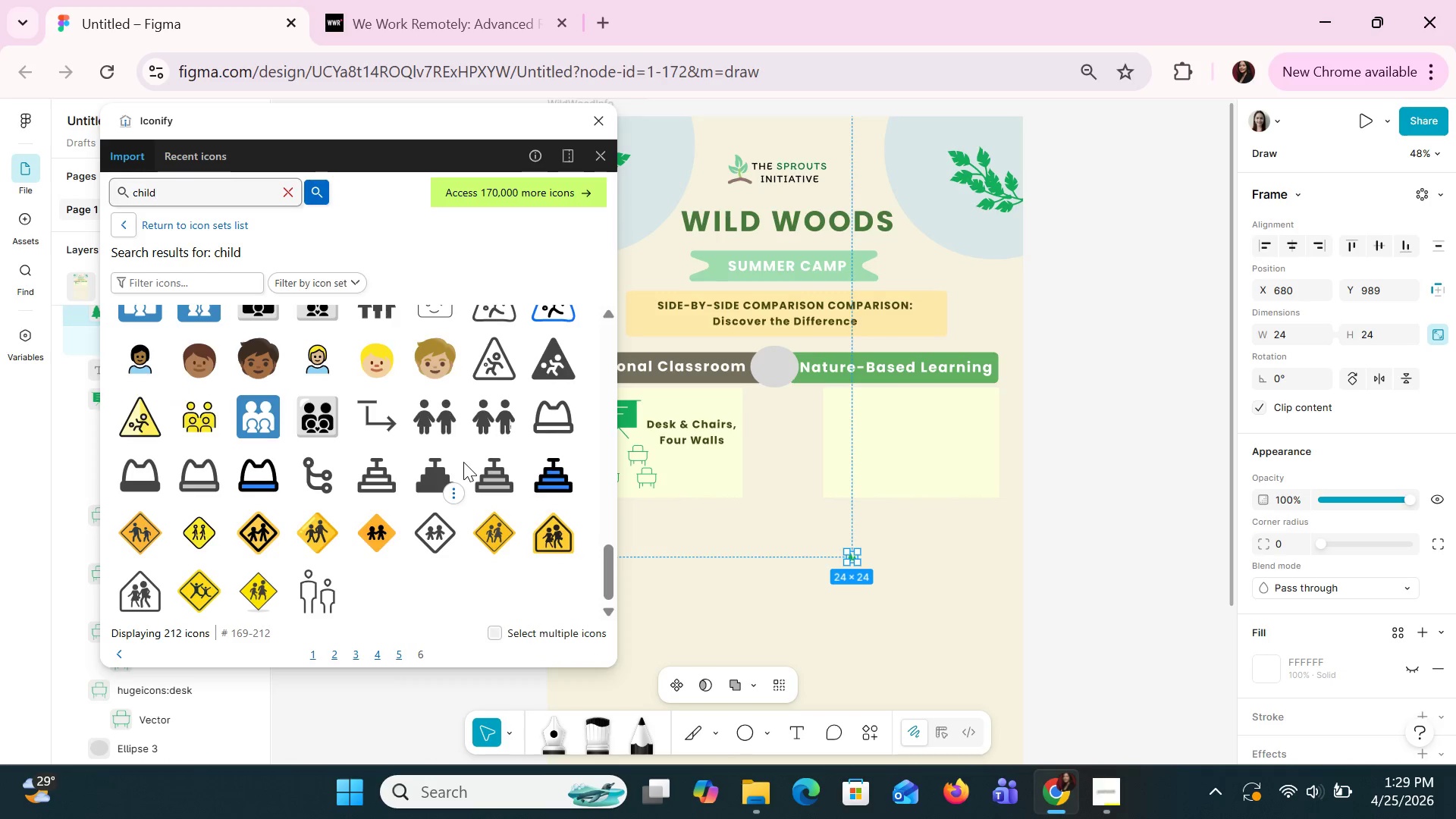 
scroll: coordinate [465, 465], scroll_direction: up, amount: 12.0
 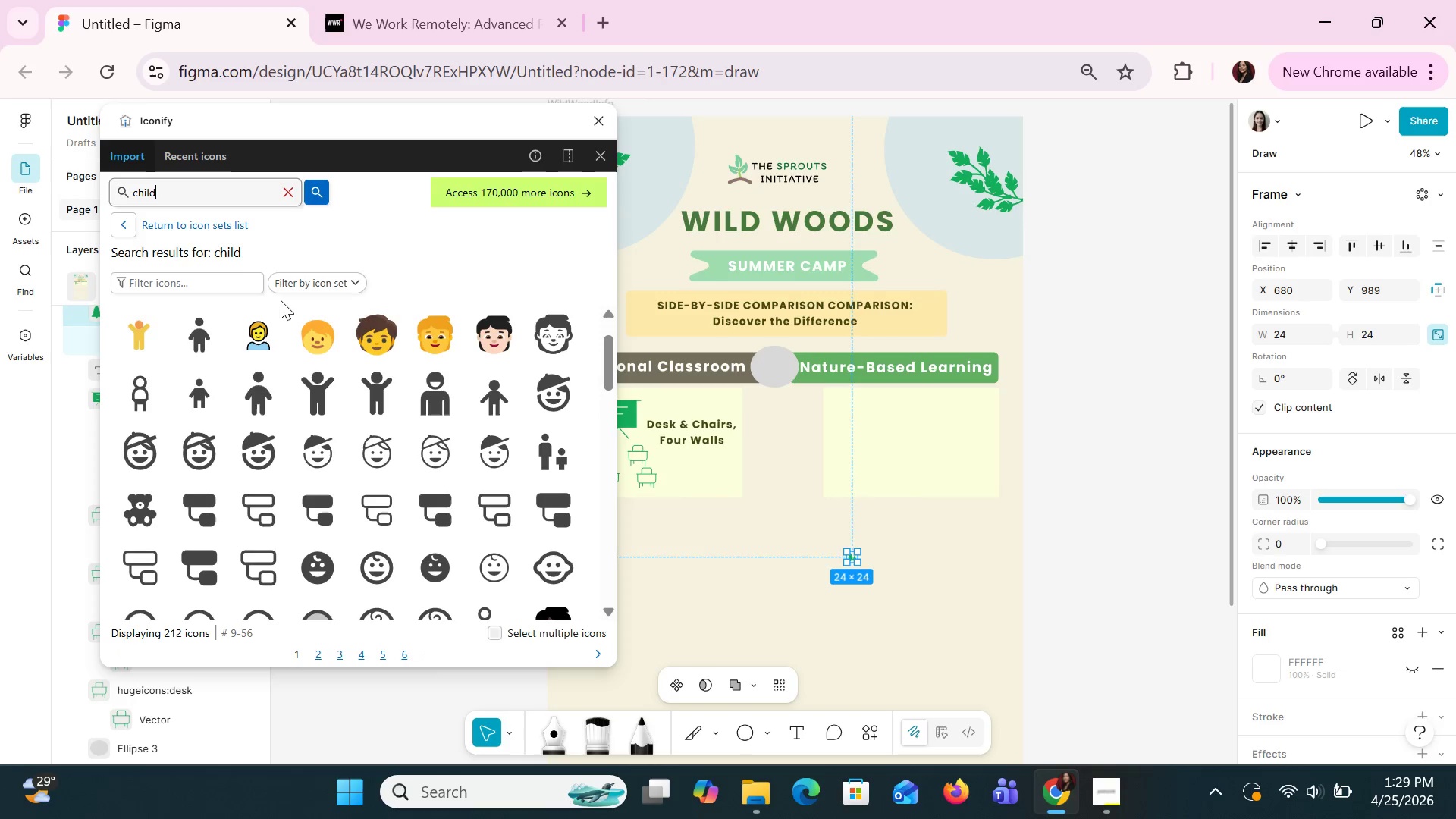 
hold_key(key=Backspace, duration=0.73)
 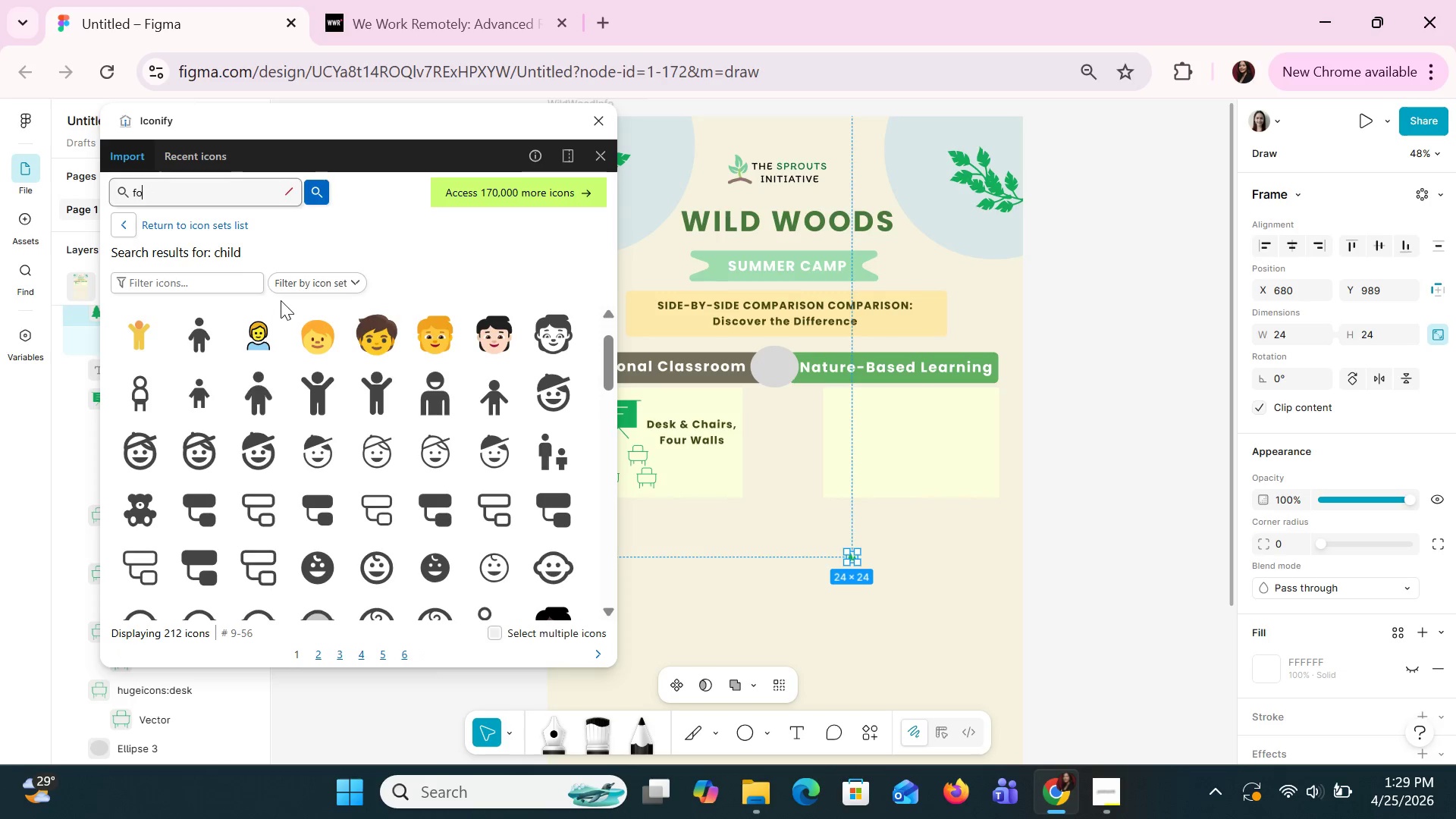 
type(forst)
 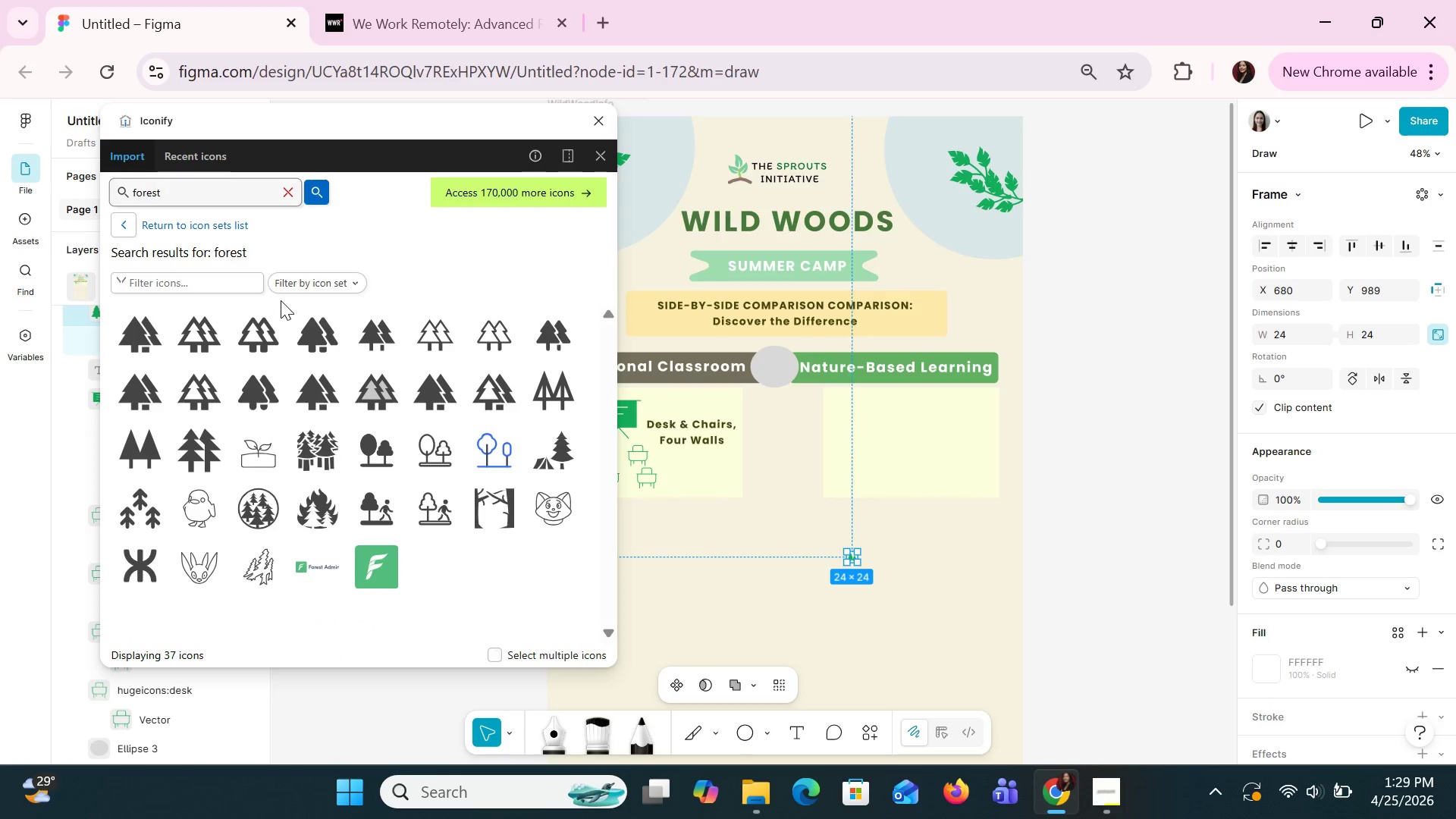 
hold_key(key=E, duration=0.34)
 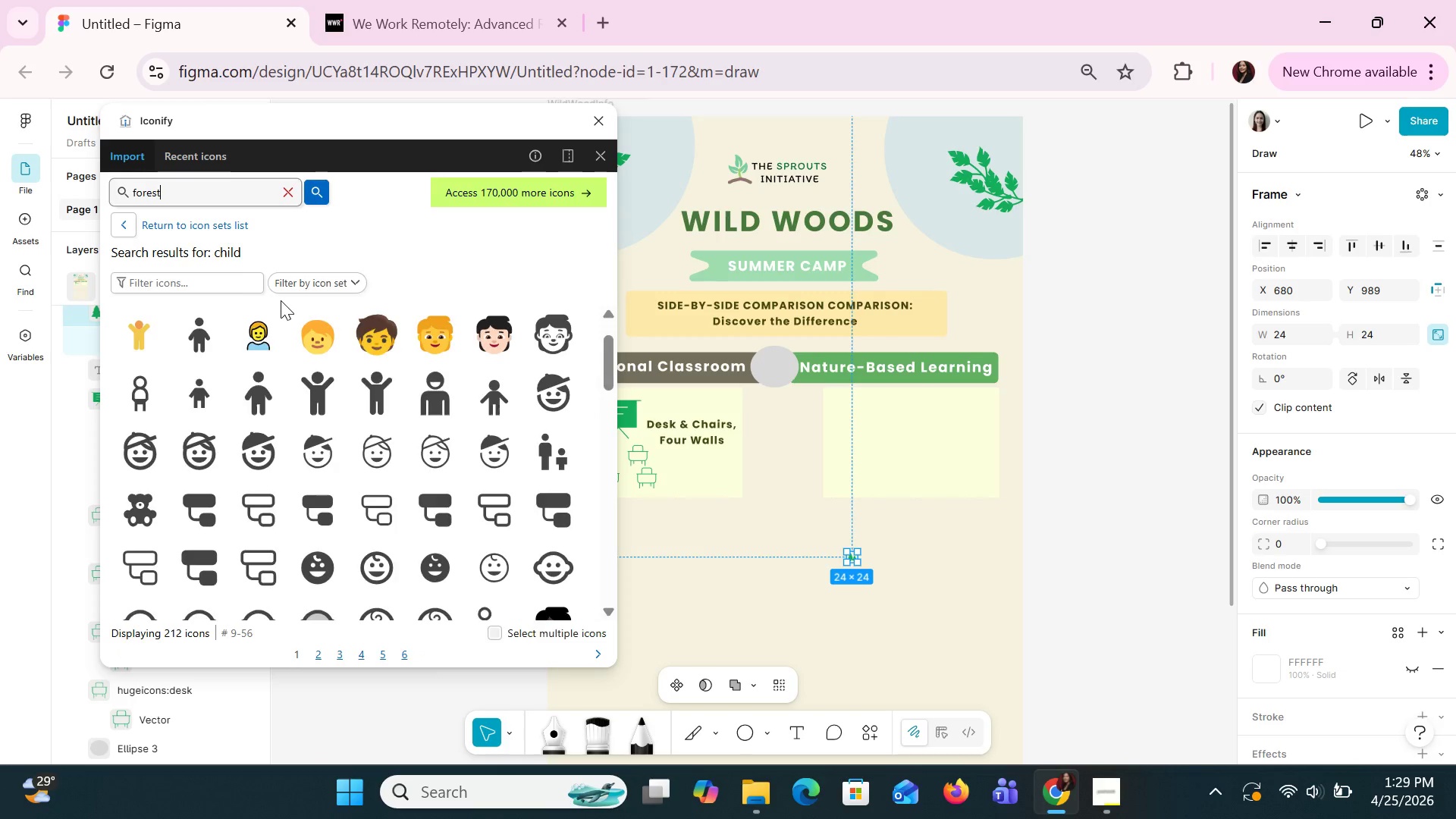 
key(Enter)
 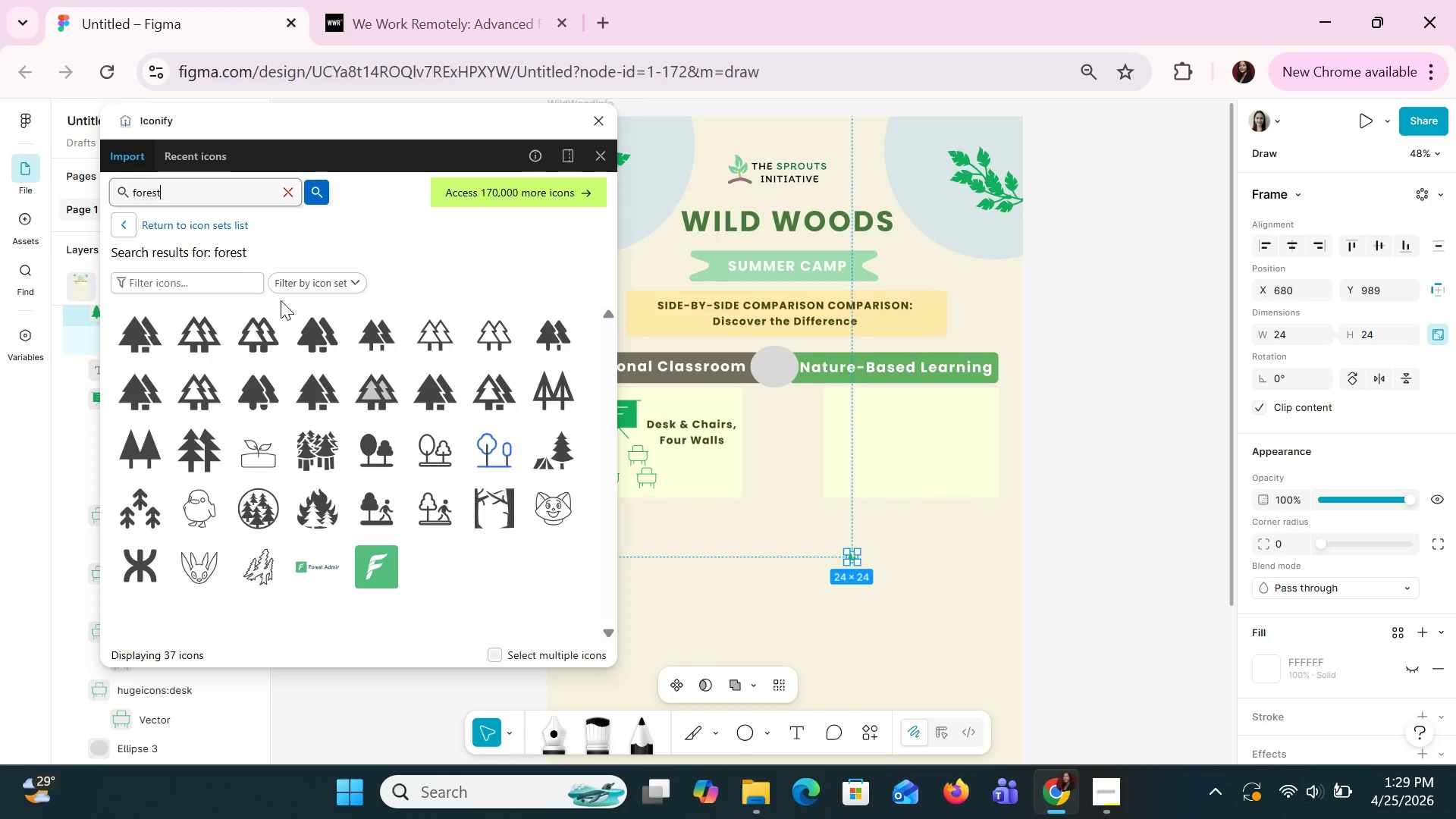 
wait(7.05)
 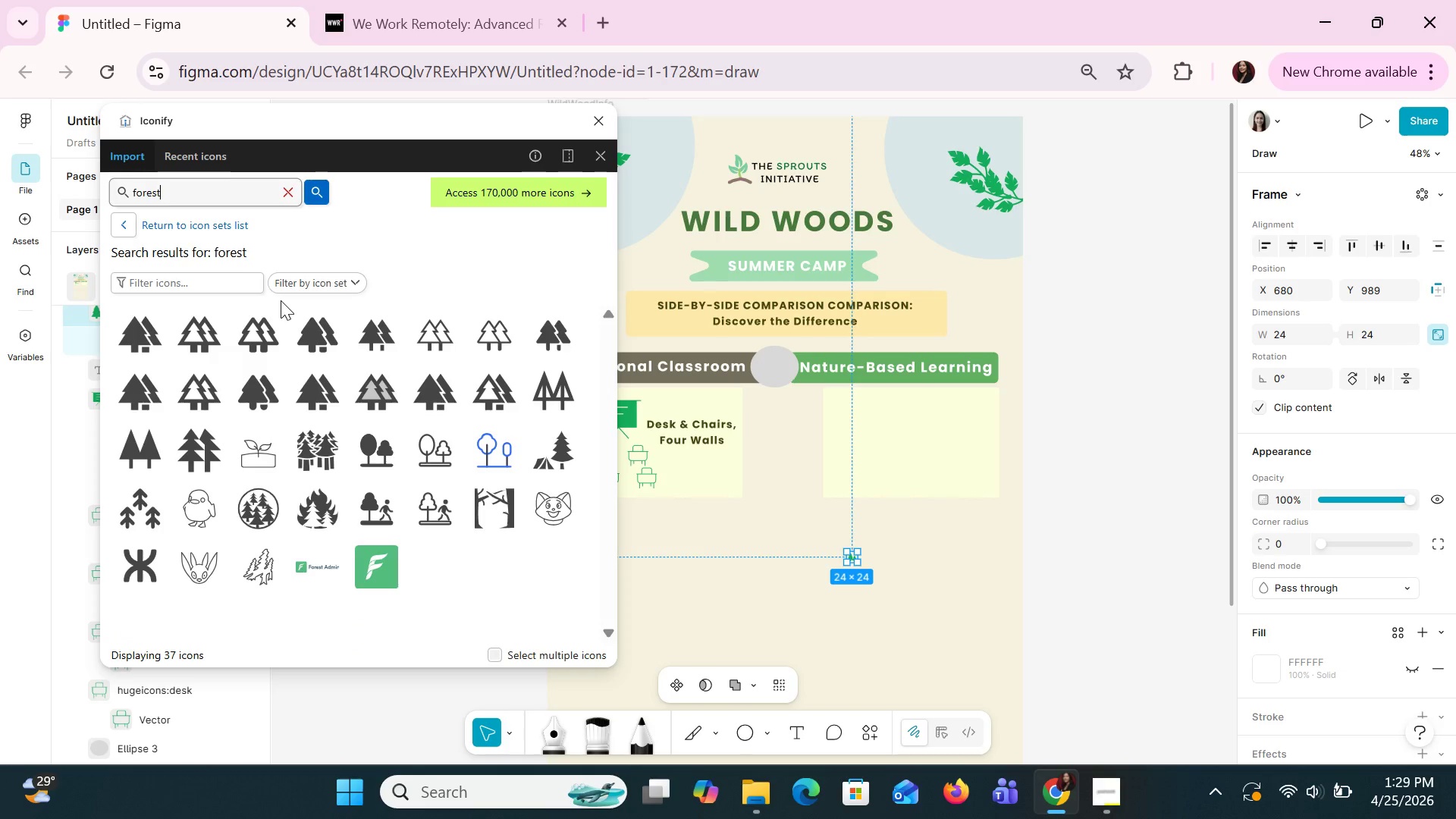 
left_click_drag(start_coordinate=[323, 443], to_coordinate=[935, 554])
 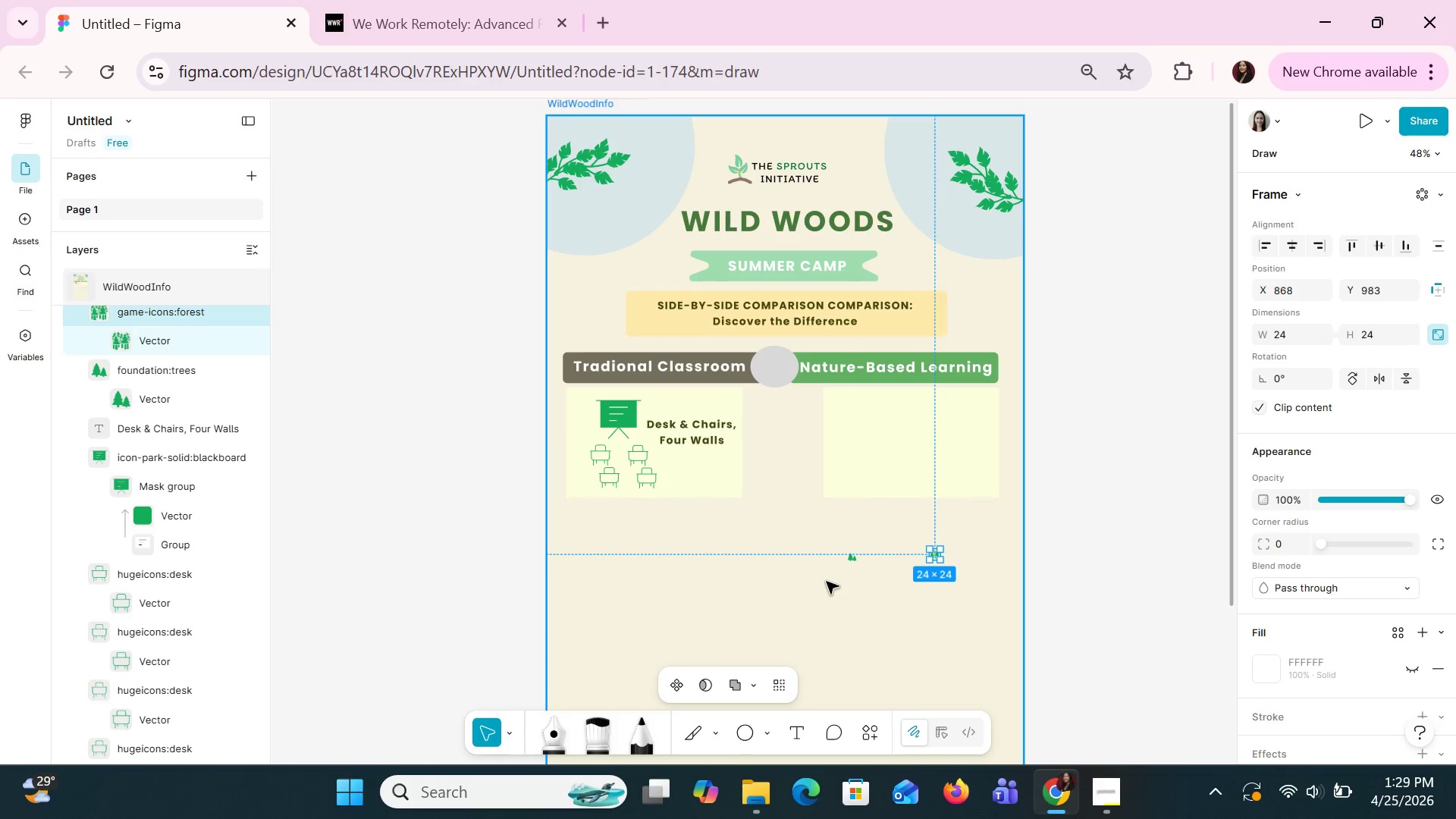 
left_click([847, 557])
 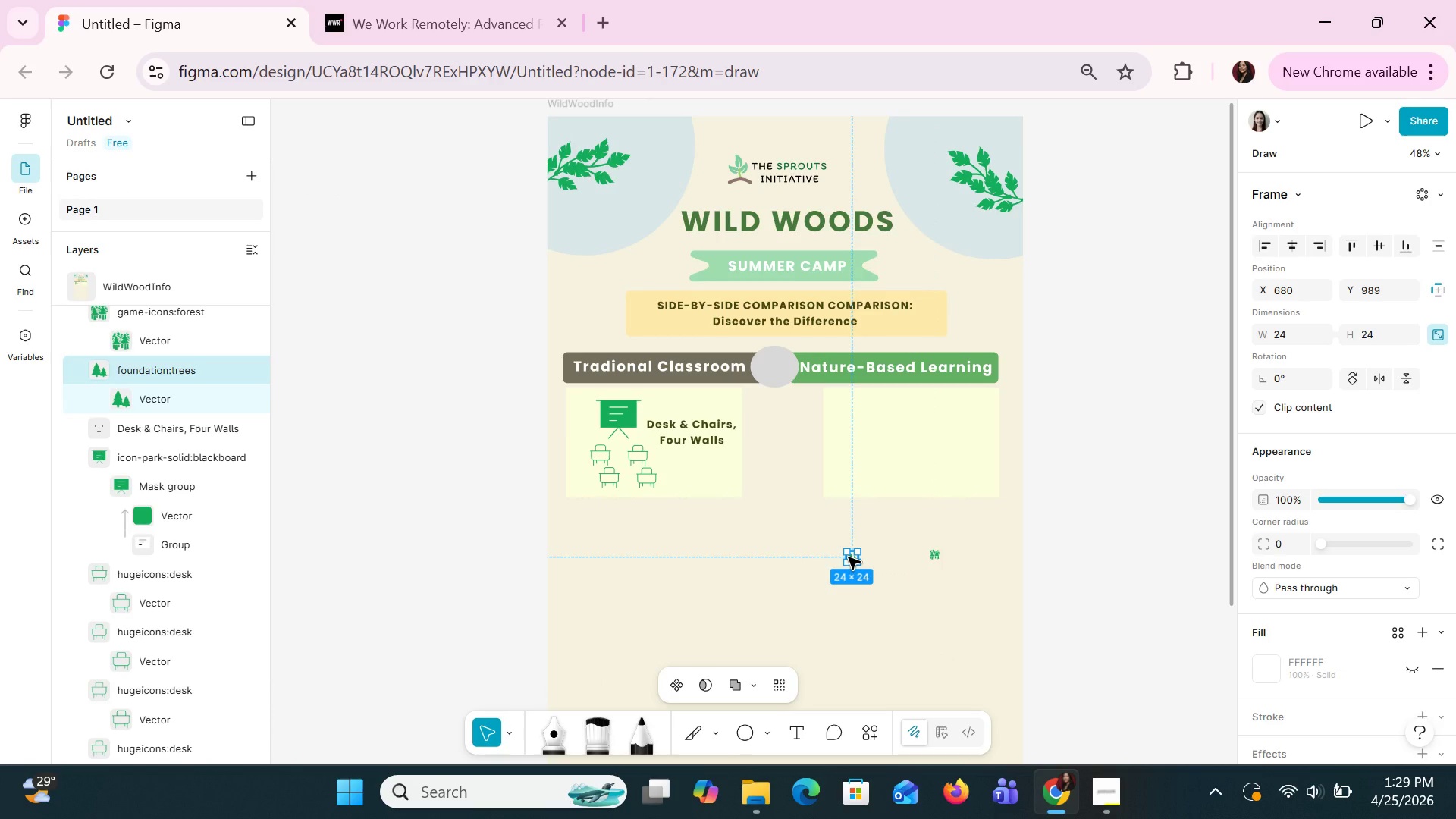 
key(Delete)
 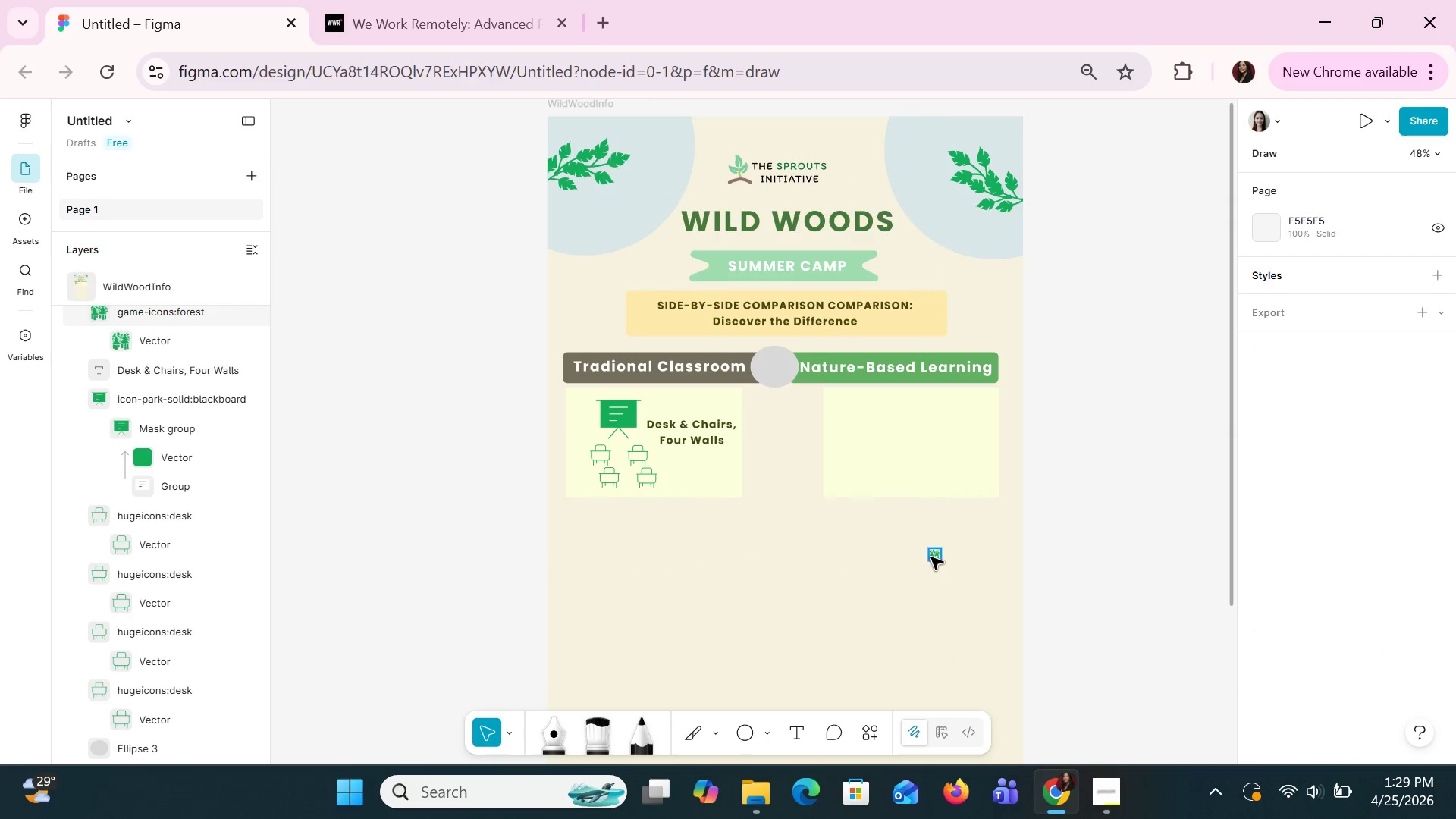 
left_click([937, 556])
 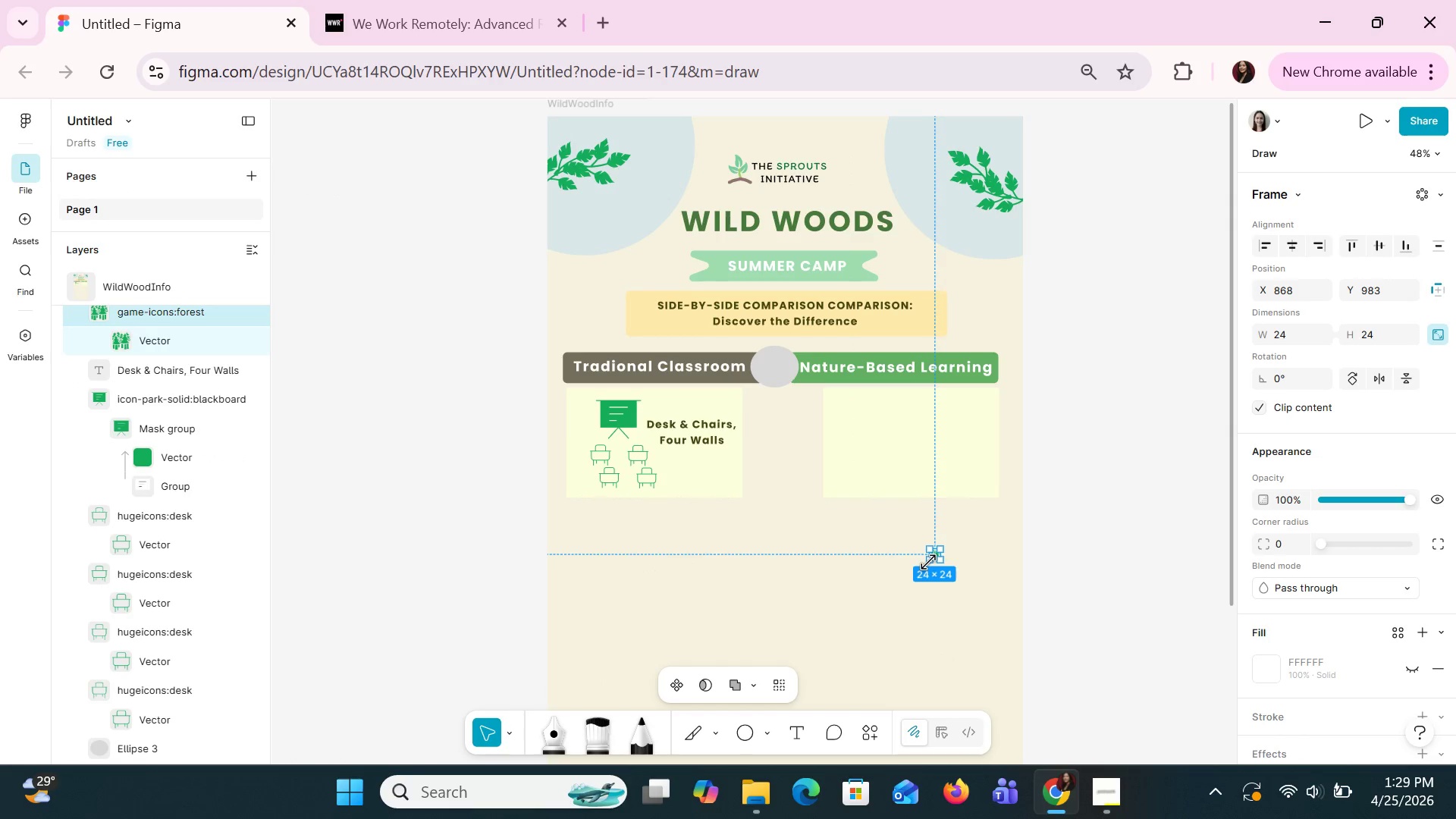 
left_click_drag(start_coordinate=[928, 562], to_coordinate=[905, 603])
 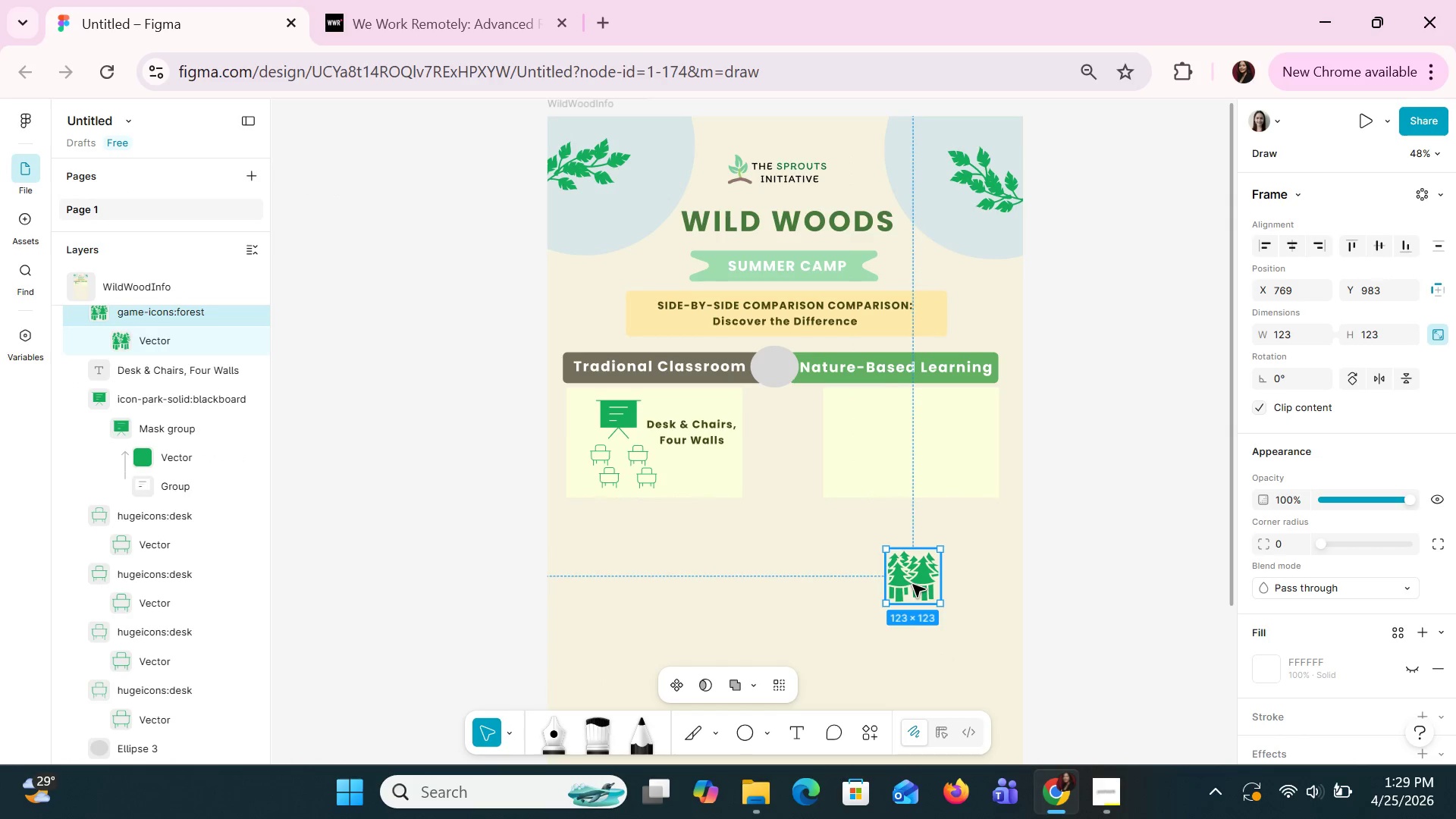 
left_click_drag(start_coordinate=[912, 584], to_coordinate=[866, 429])
 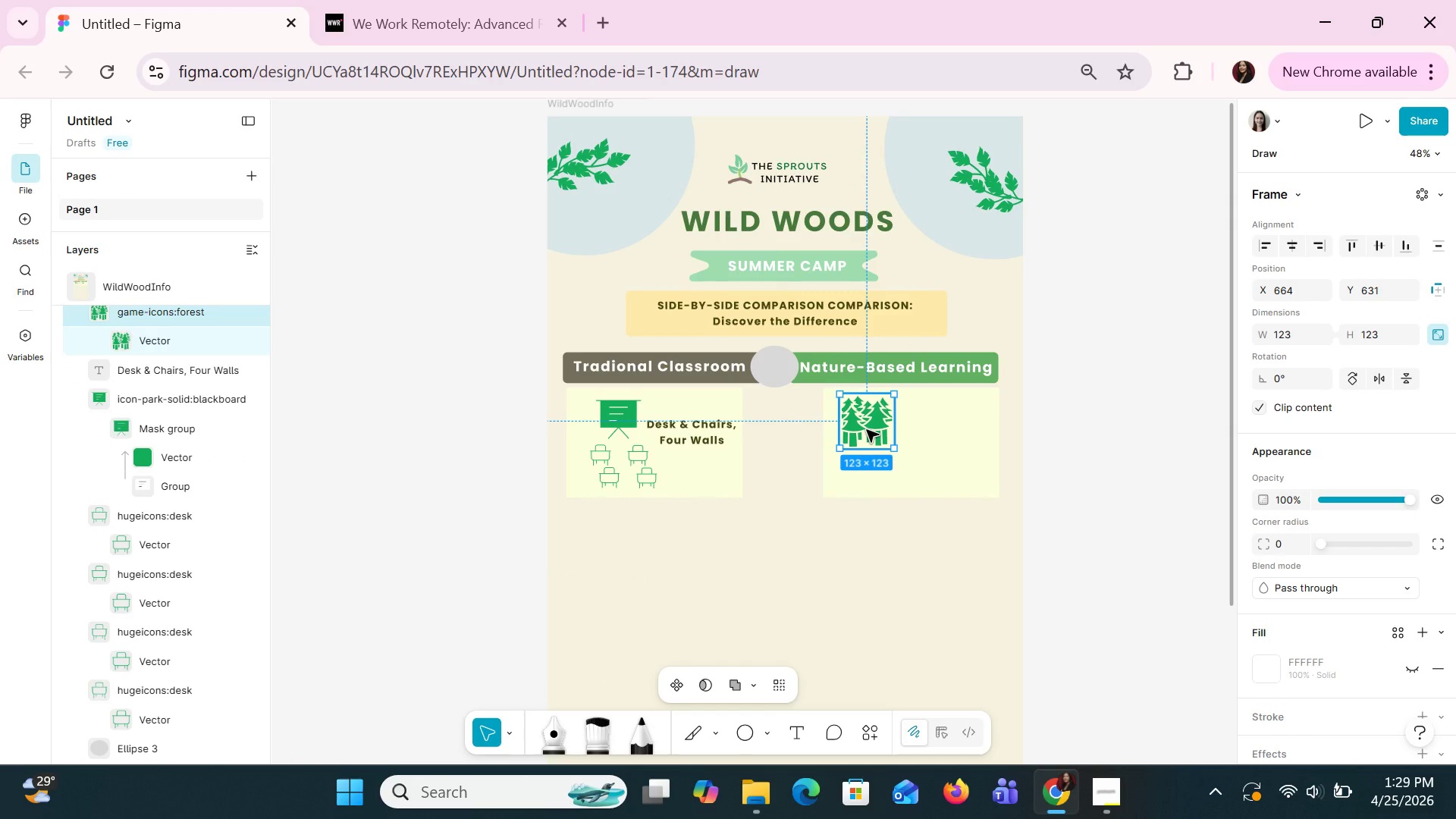 
key(Control+C)
 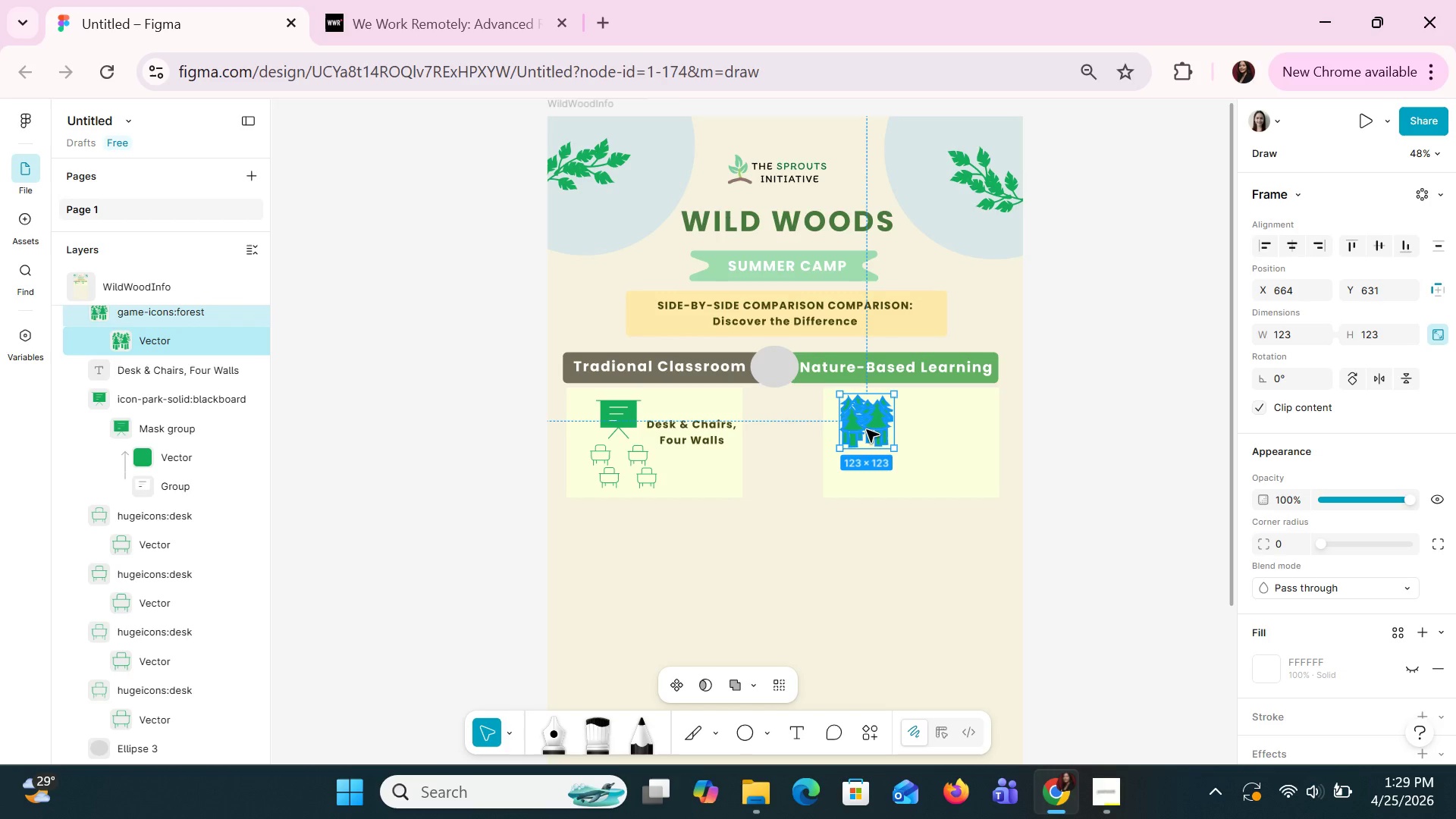 
key(Control+V)
 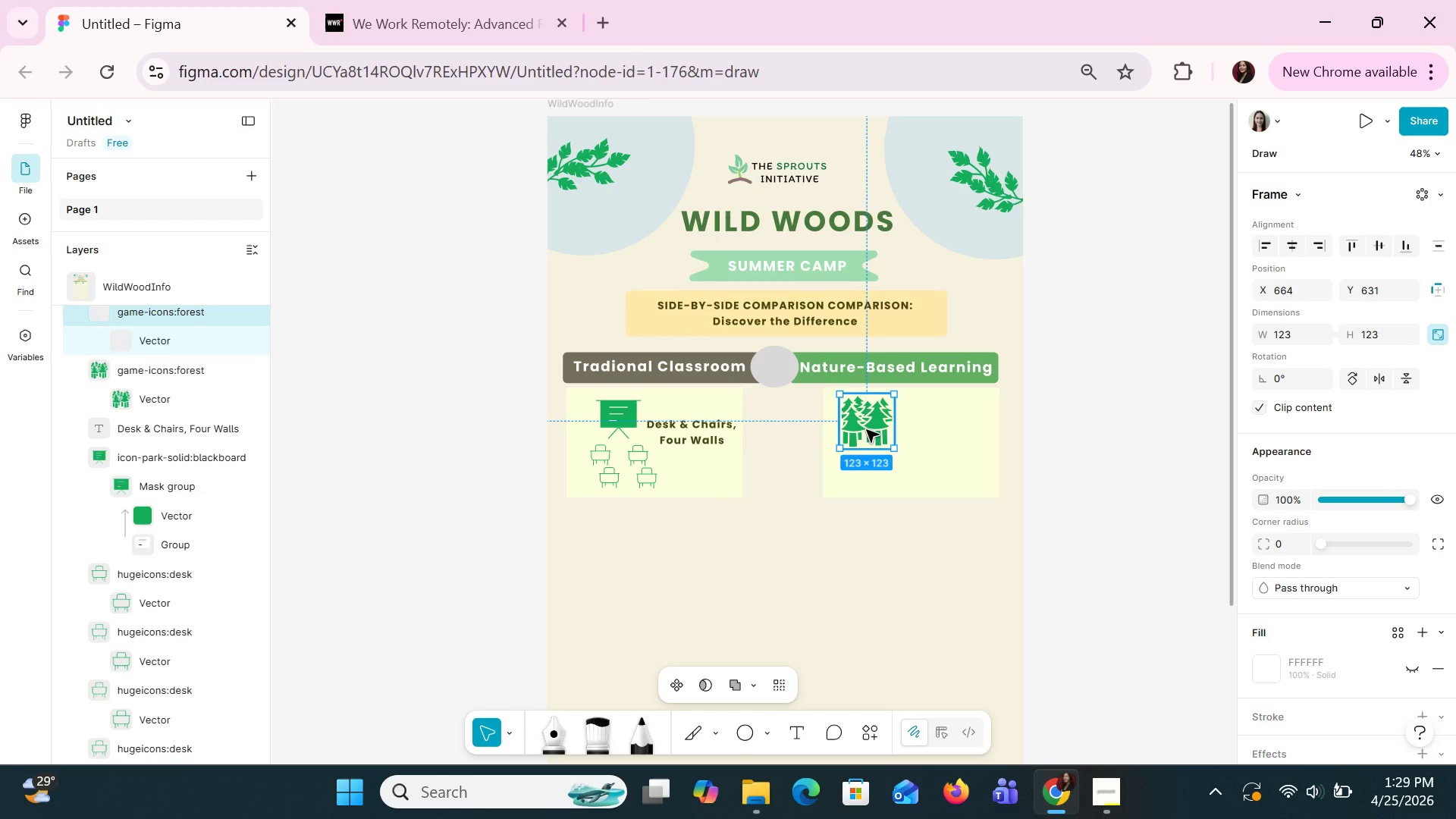 
left_click_drag(start_coordinate=[866, 429], to_coordinate=[954, 455])
 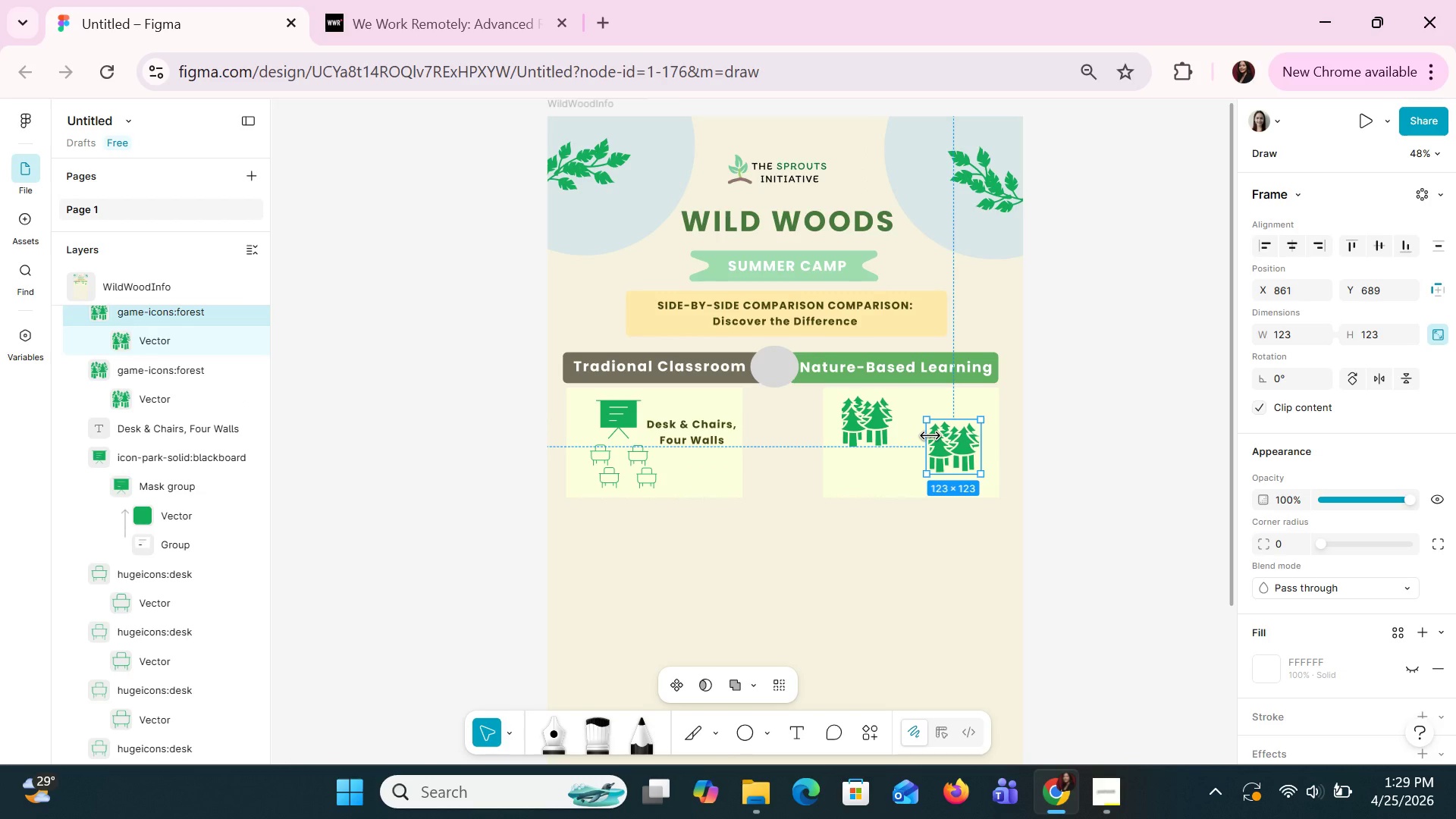 
wait(7.73)
 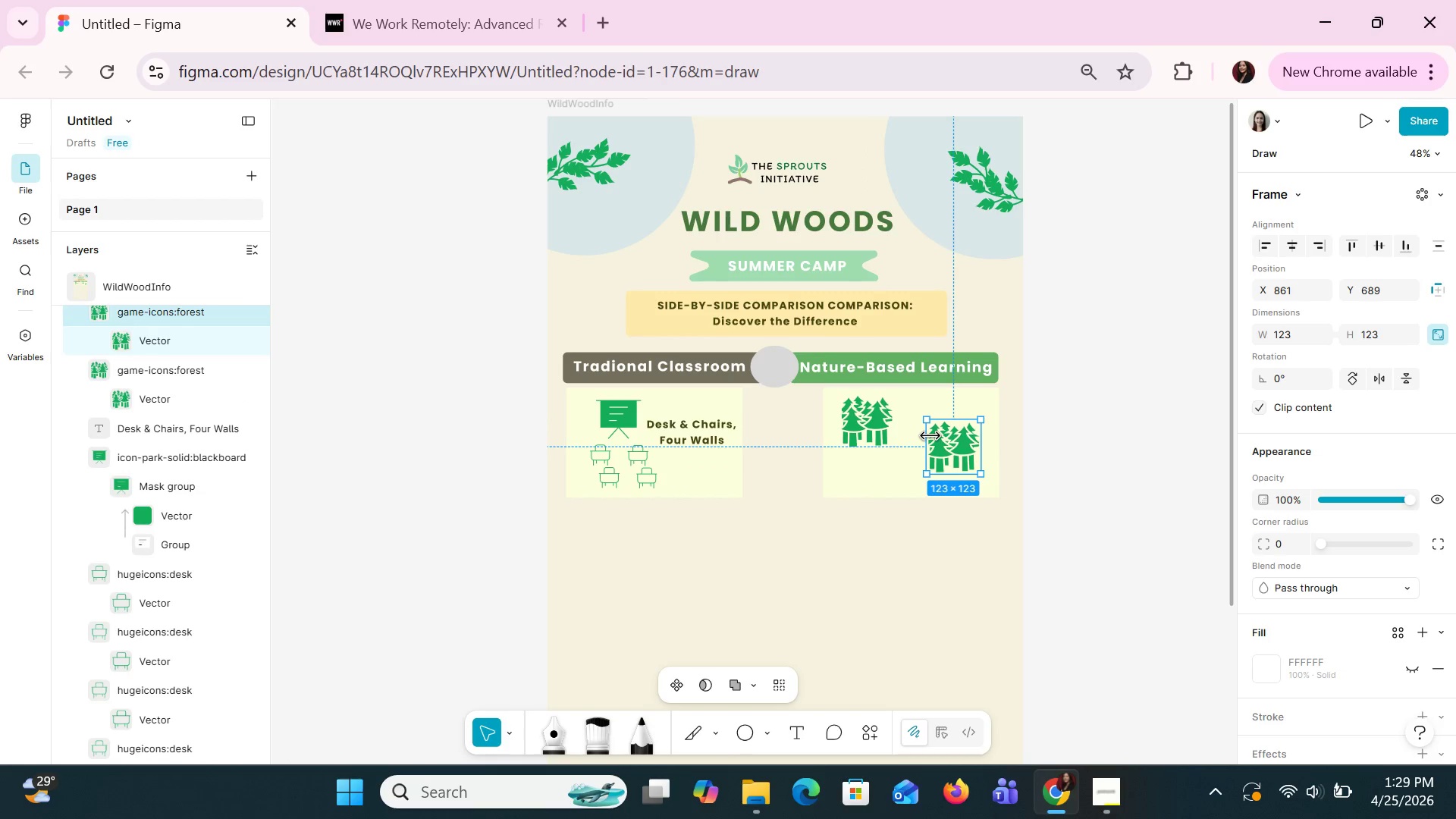 
left_click([853, 582])
 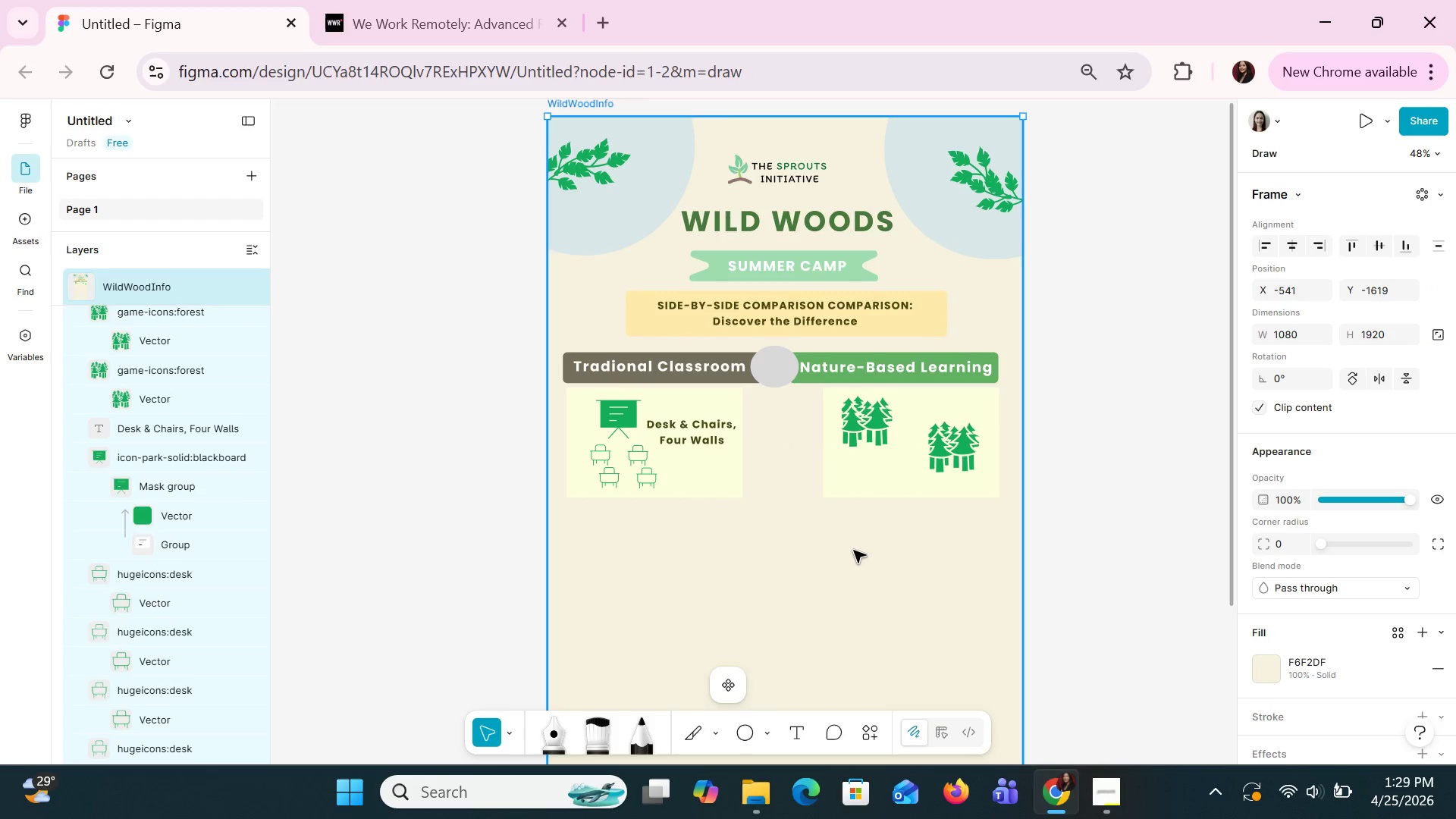 
right_click([855, 542])
 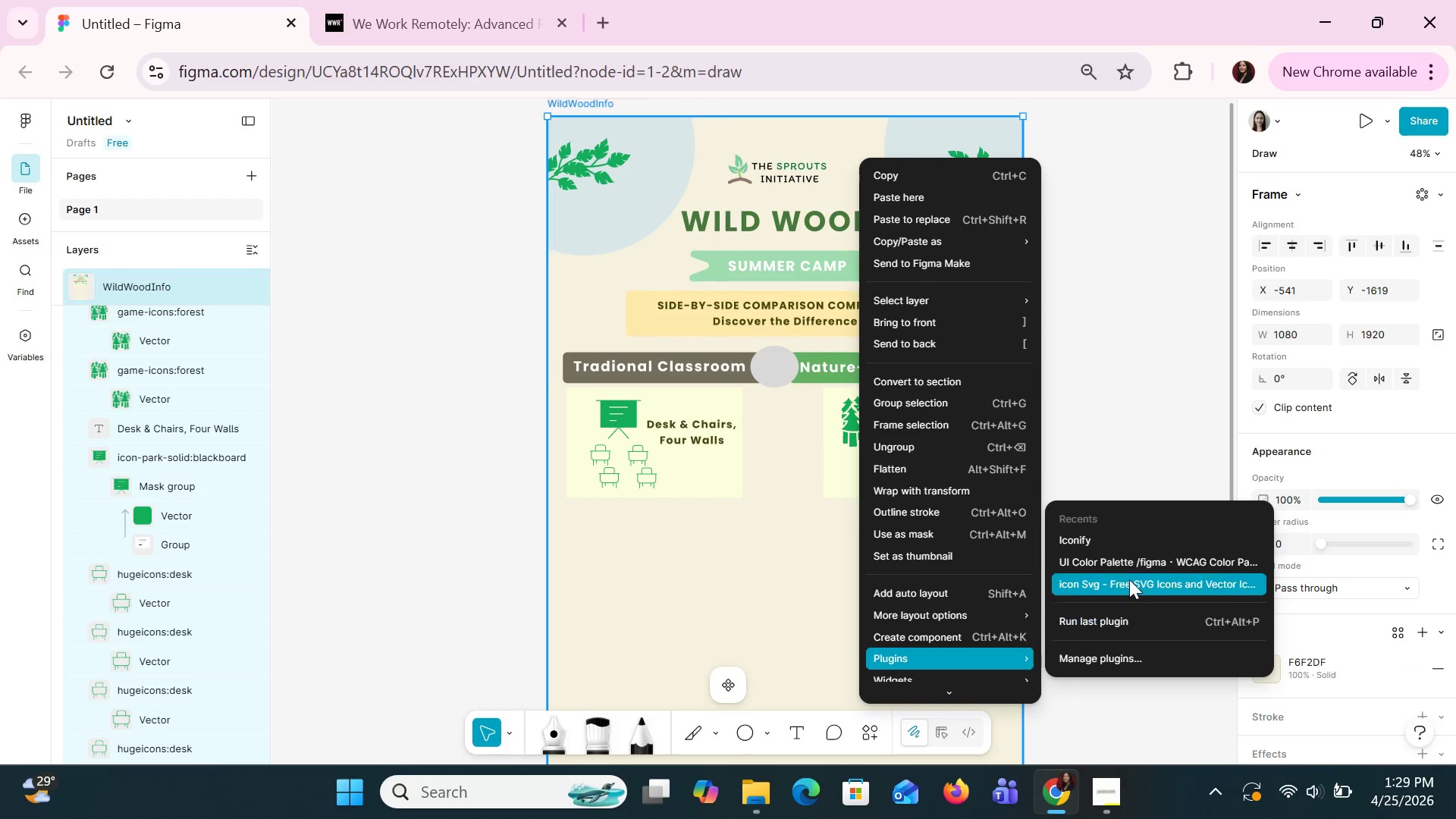 
left_click([1103, 542])
 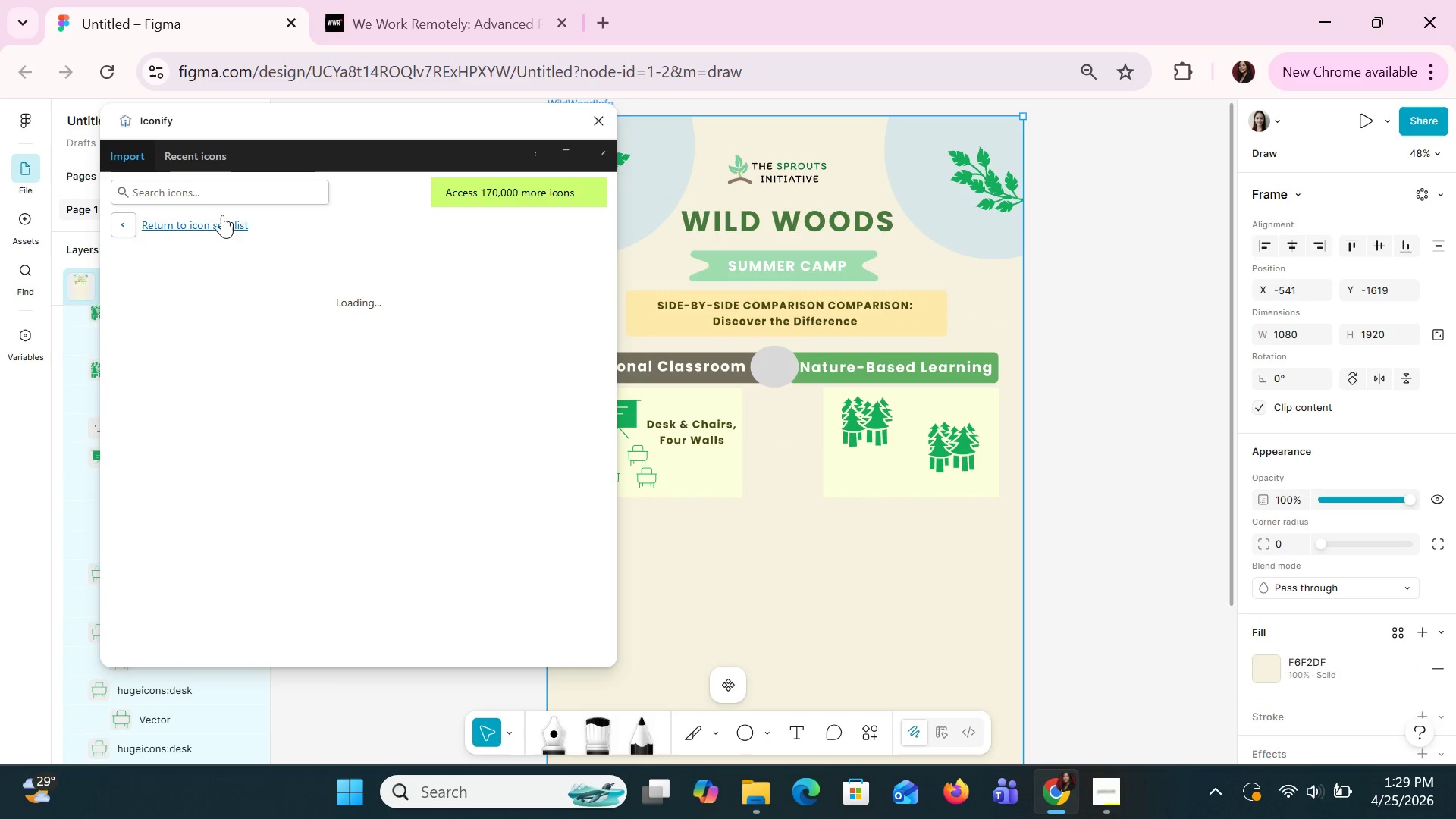 
left_click([220, 194])
 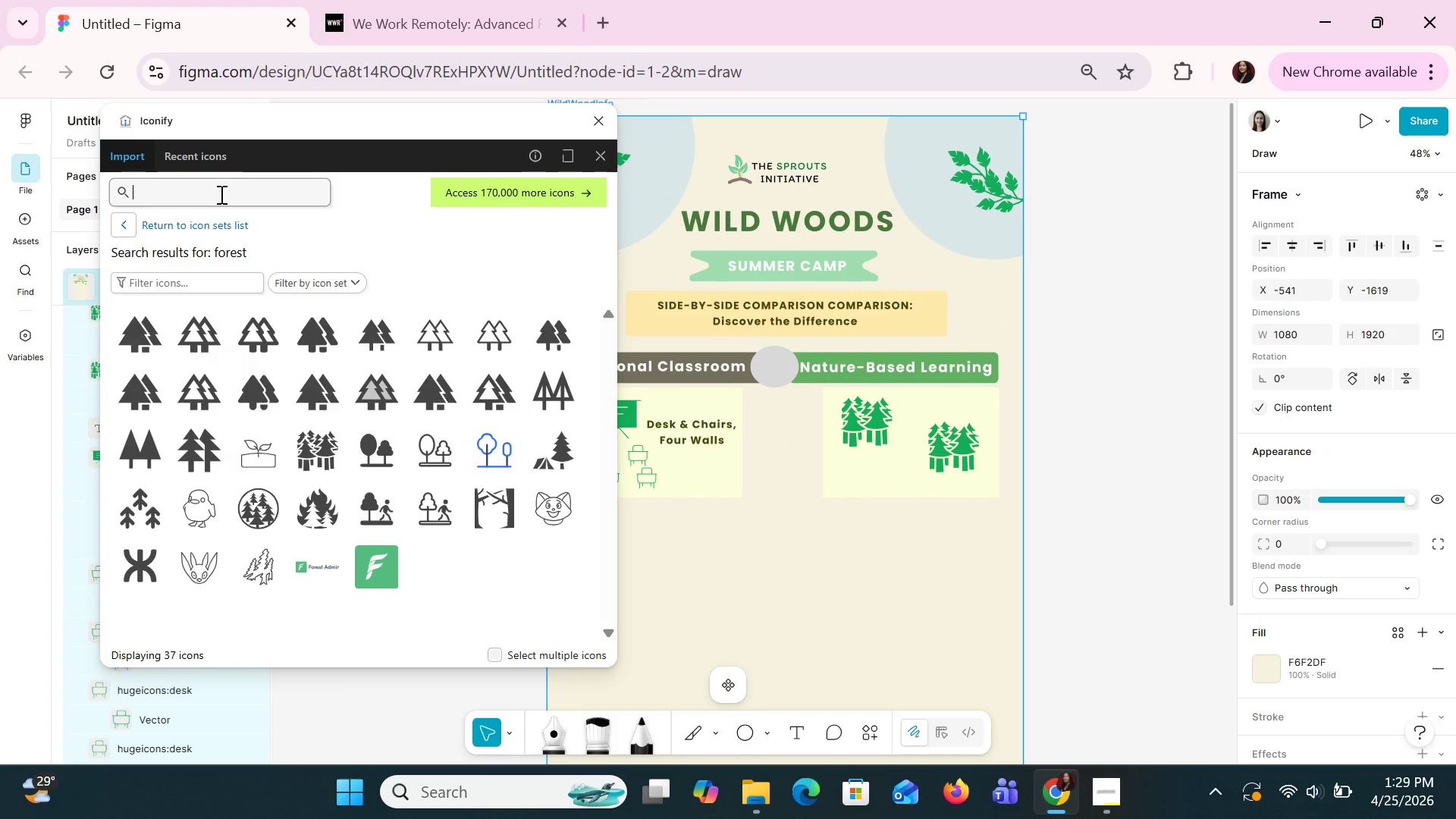 
type(fields)
 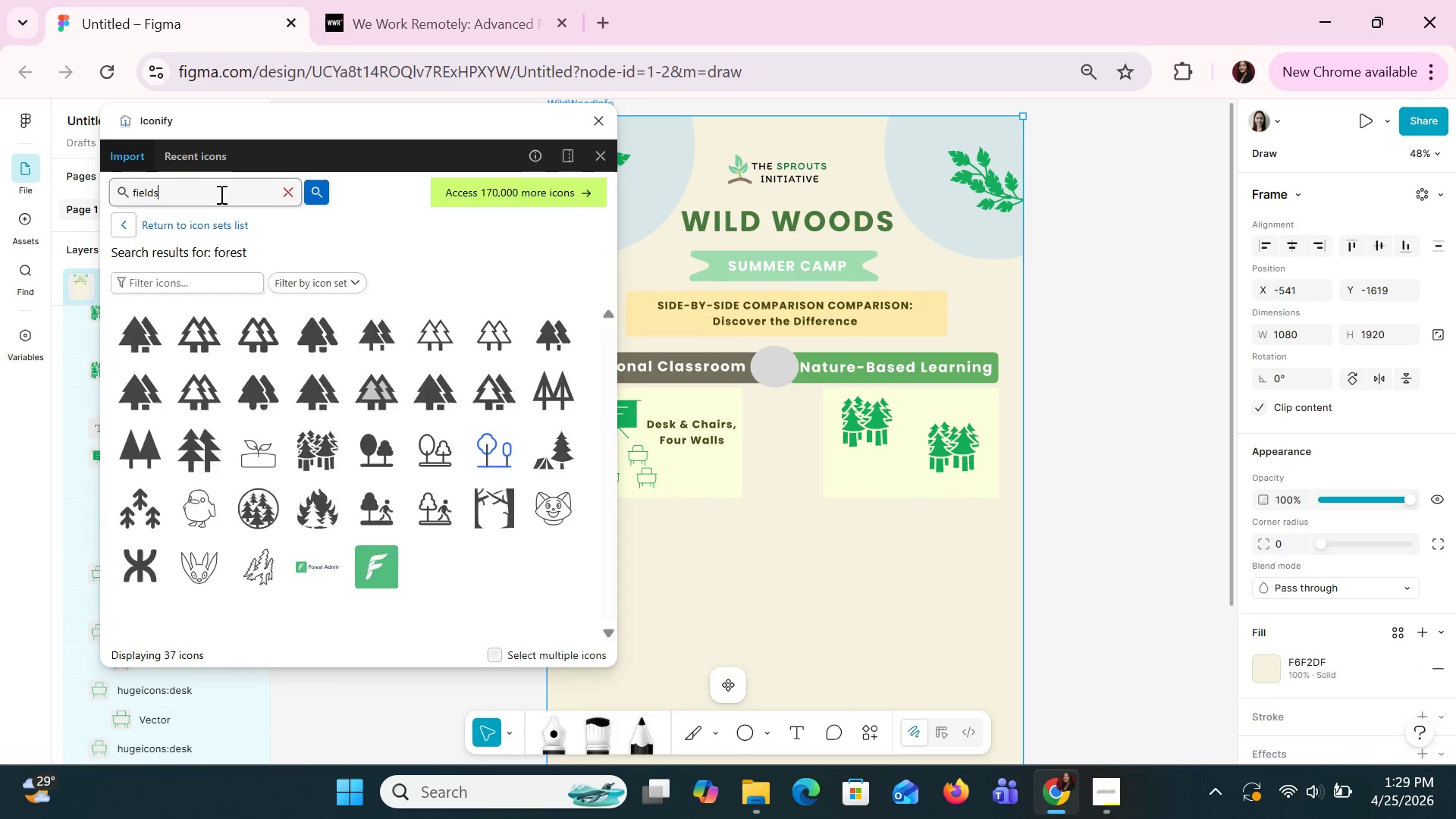 
key(Enter)
 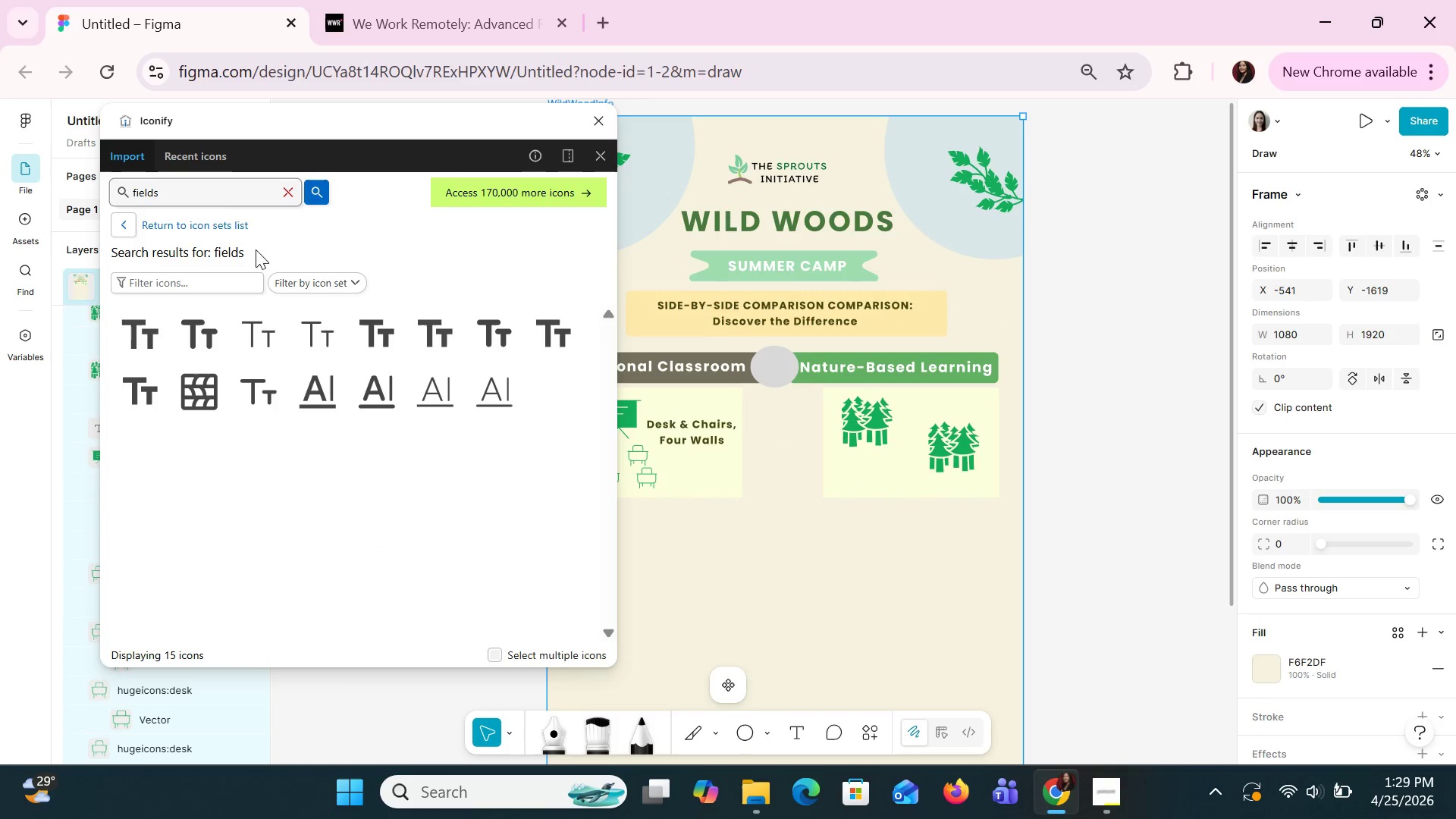 
left_click_drag(start_coordinate=[215, 191], to_coordinate=[124, 183])
 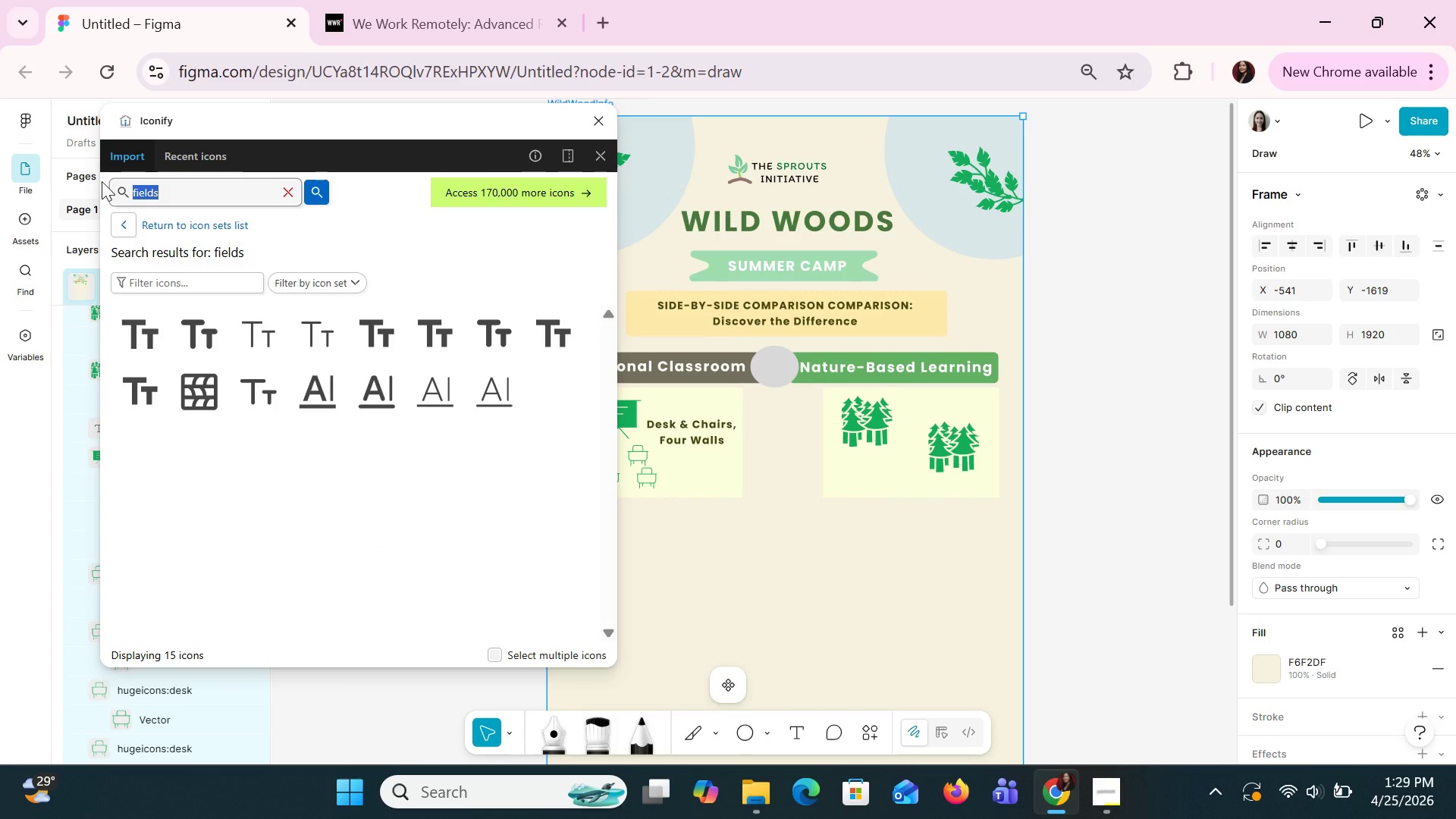 
type(tres)
key(Backspace)
type(es)
 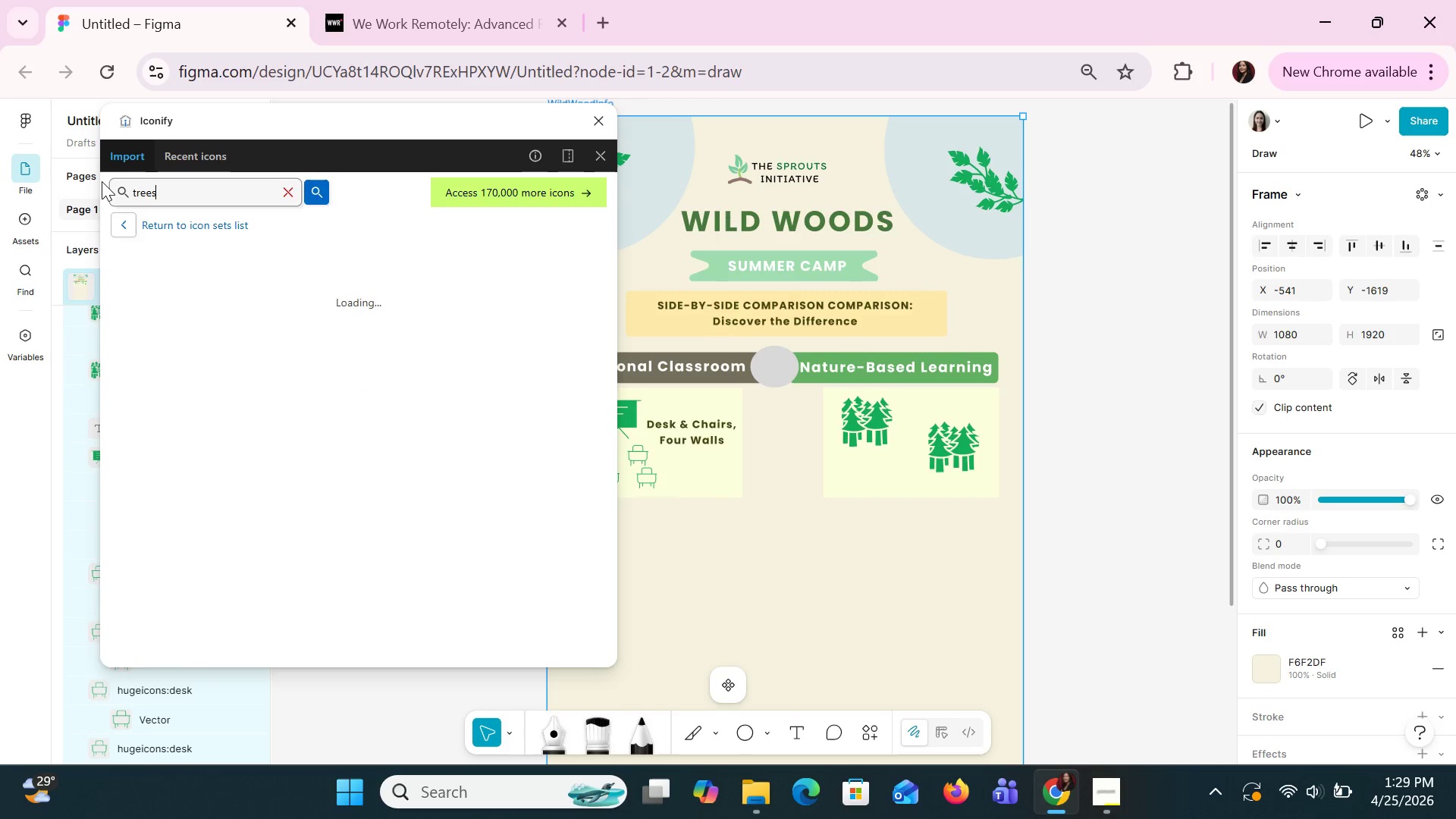 
key(Enter)
 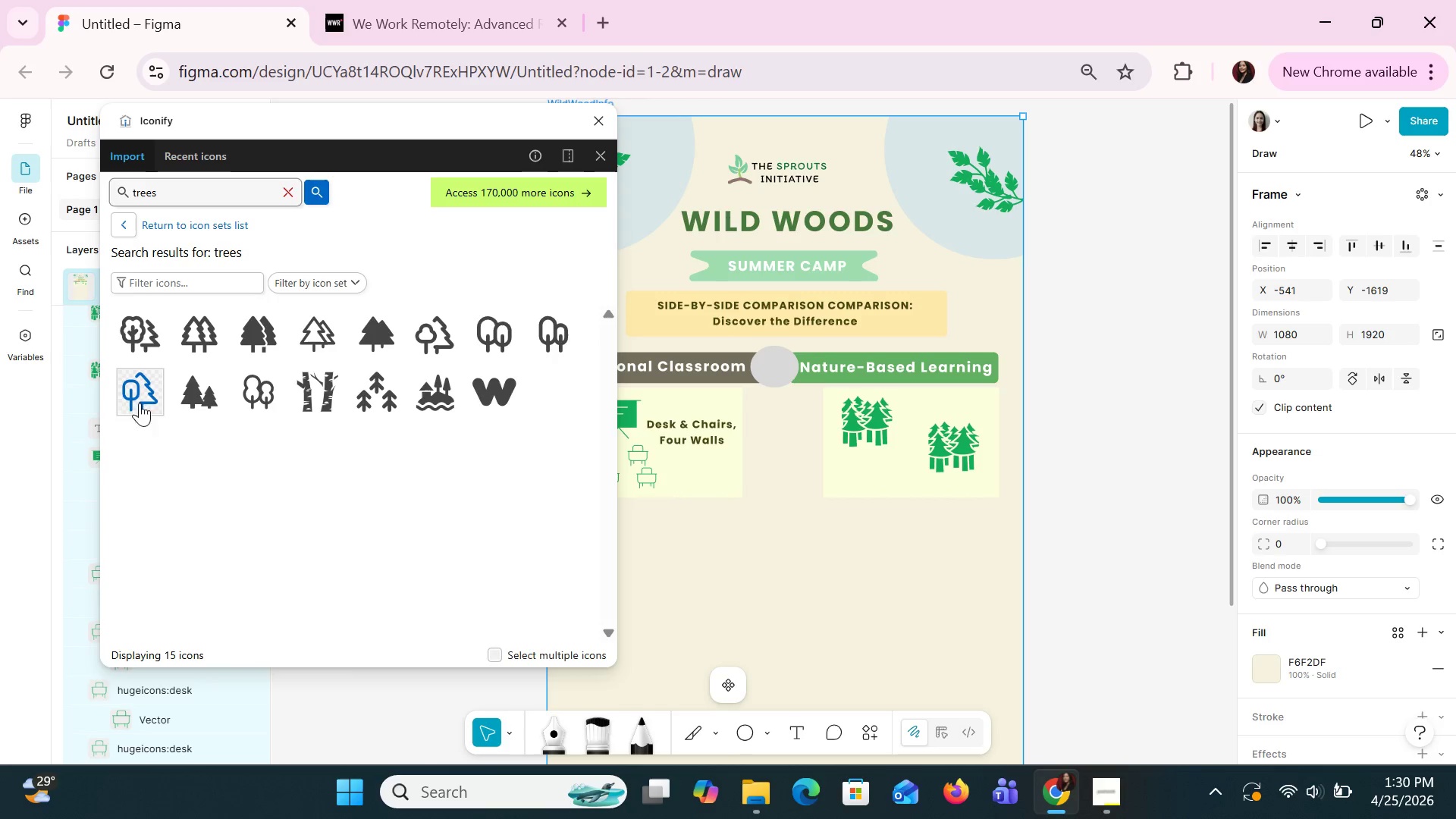 
left_click_drag(start_coordinate=[435, 335], to_coordinate=[916, 569])
 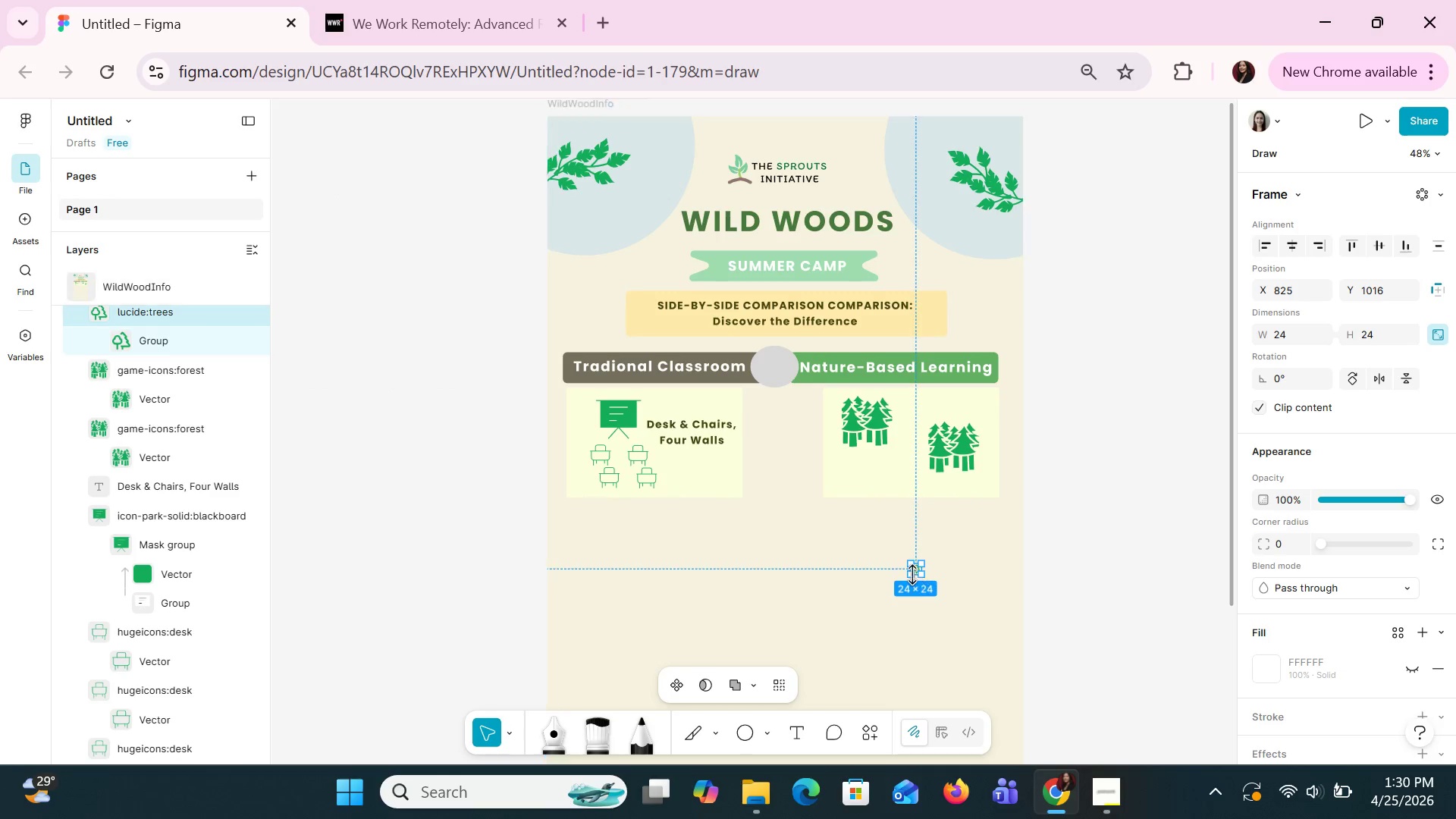 
left_click_drag(start_coordinate=[907, 578], to_coordinate=[891, 607])
 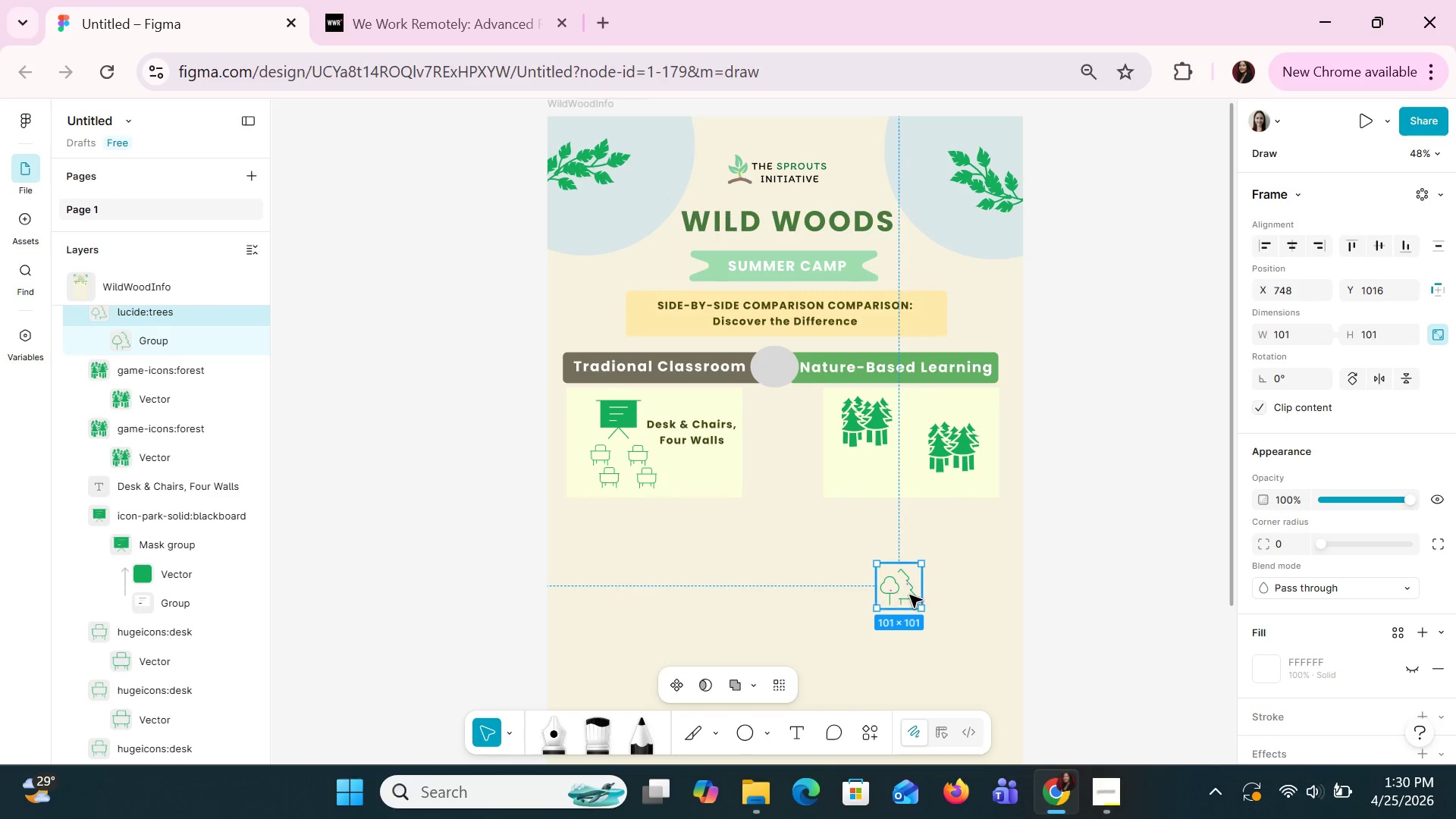 
left_click_drag(start_coordinate=[909, 595], to_coordinate=[877, 472])
 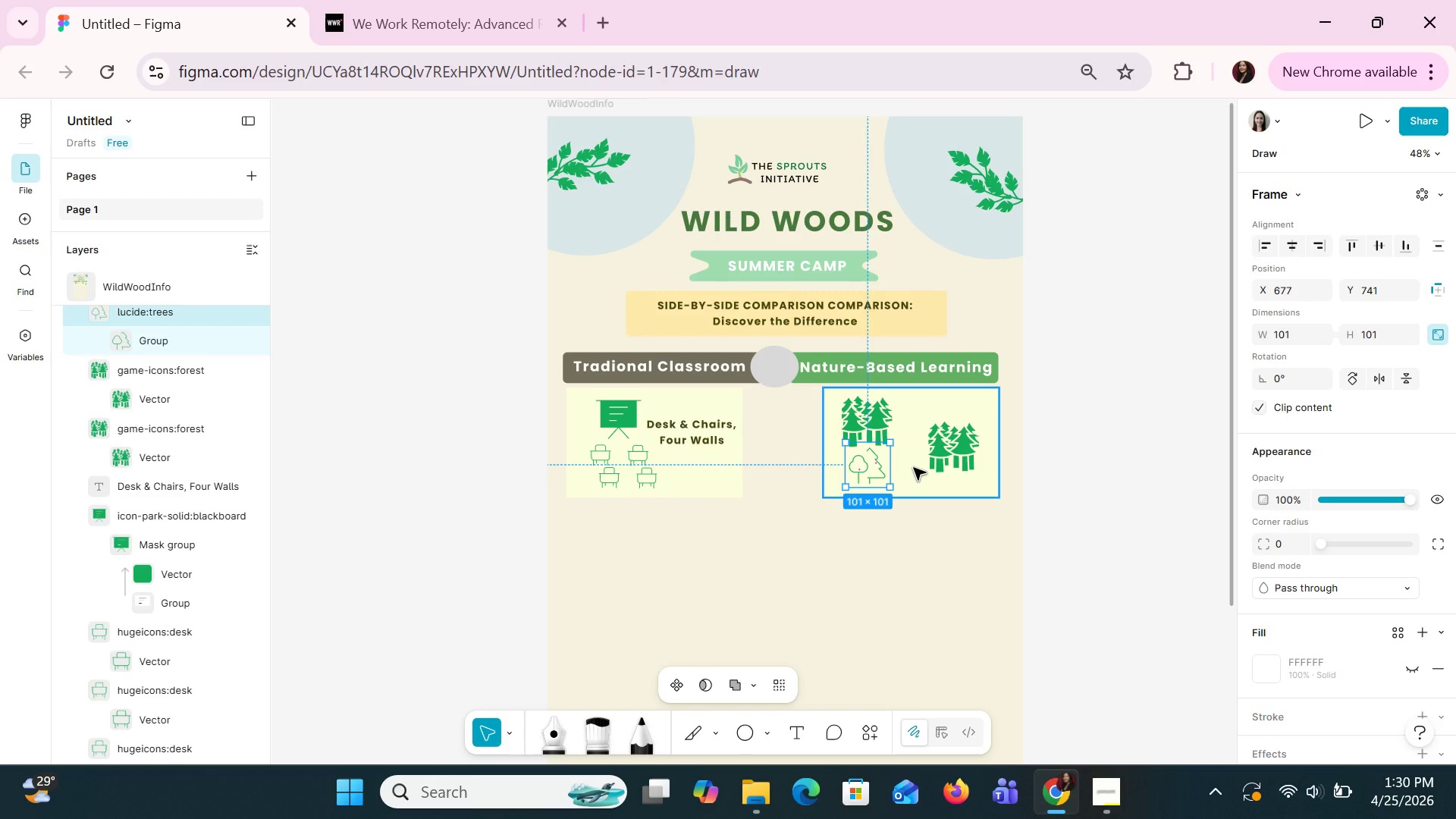 
wait(28.61)
 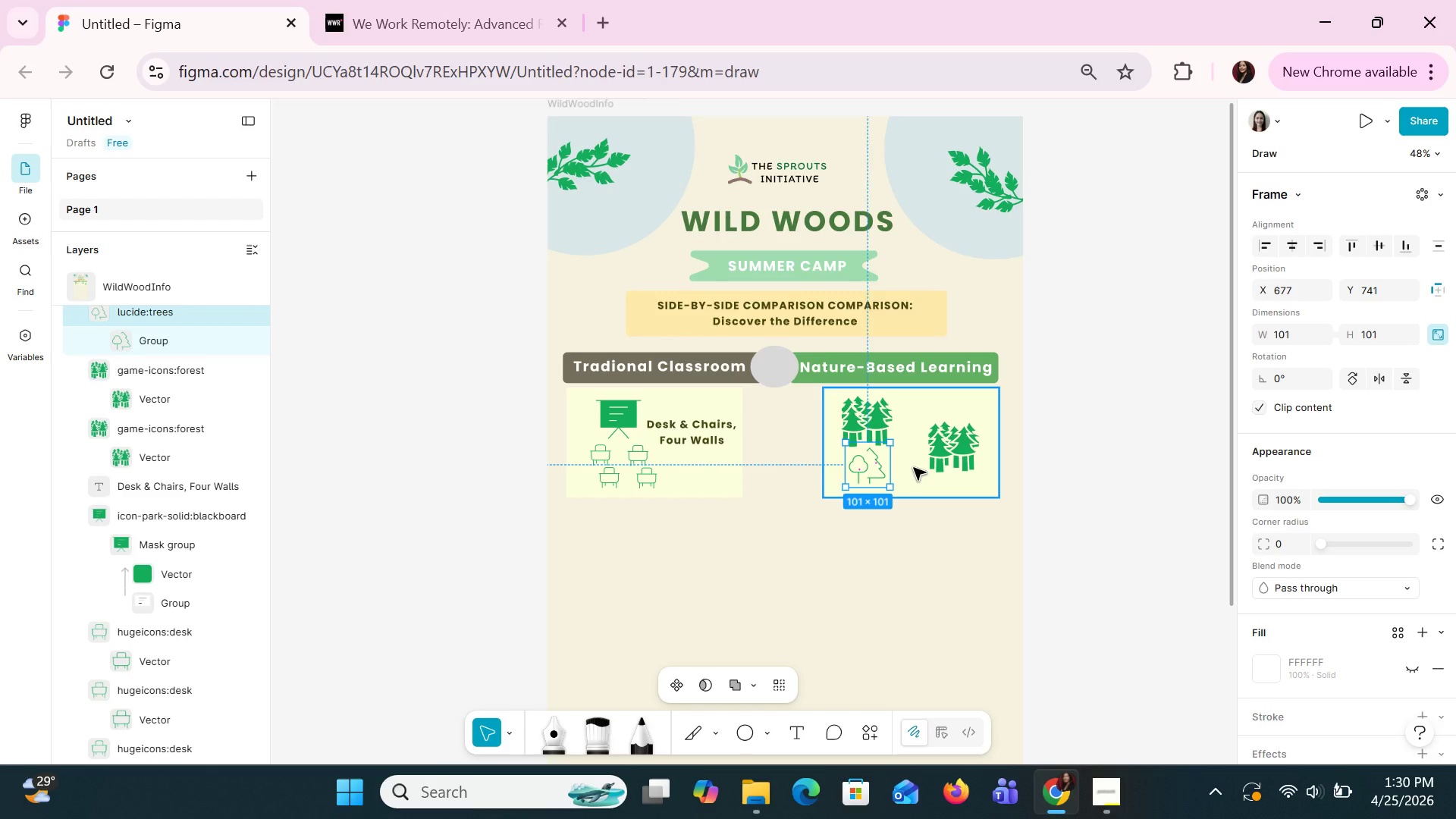 
key(Delete)
 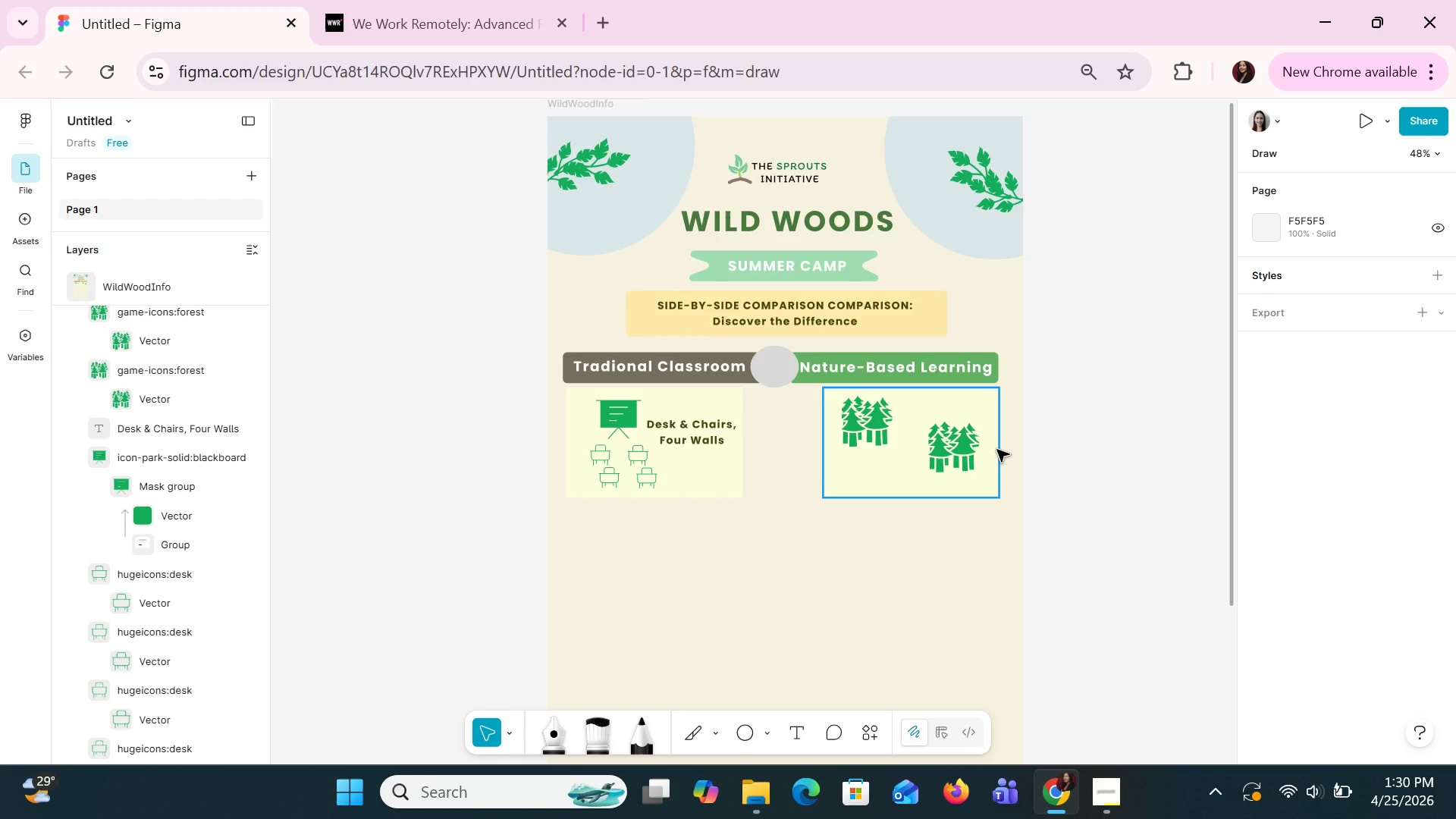 
wait(14.02)
 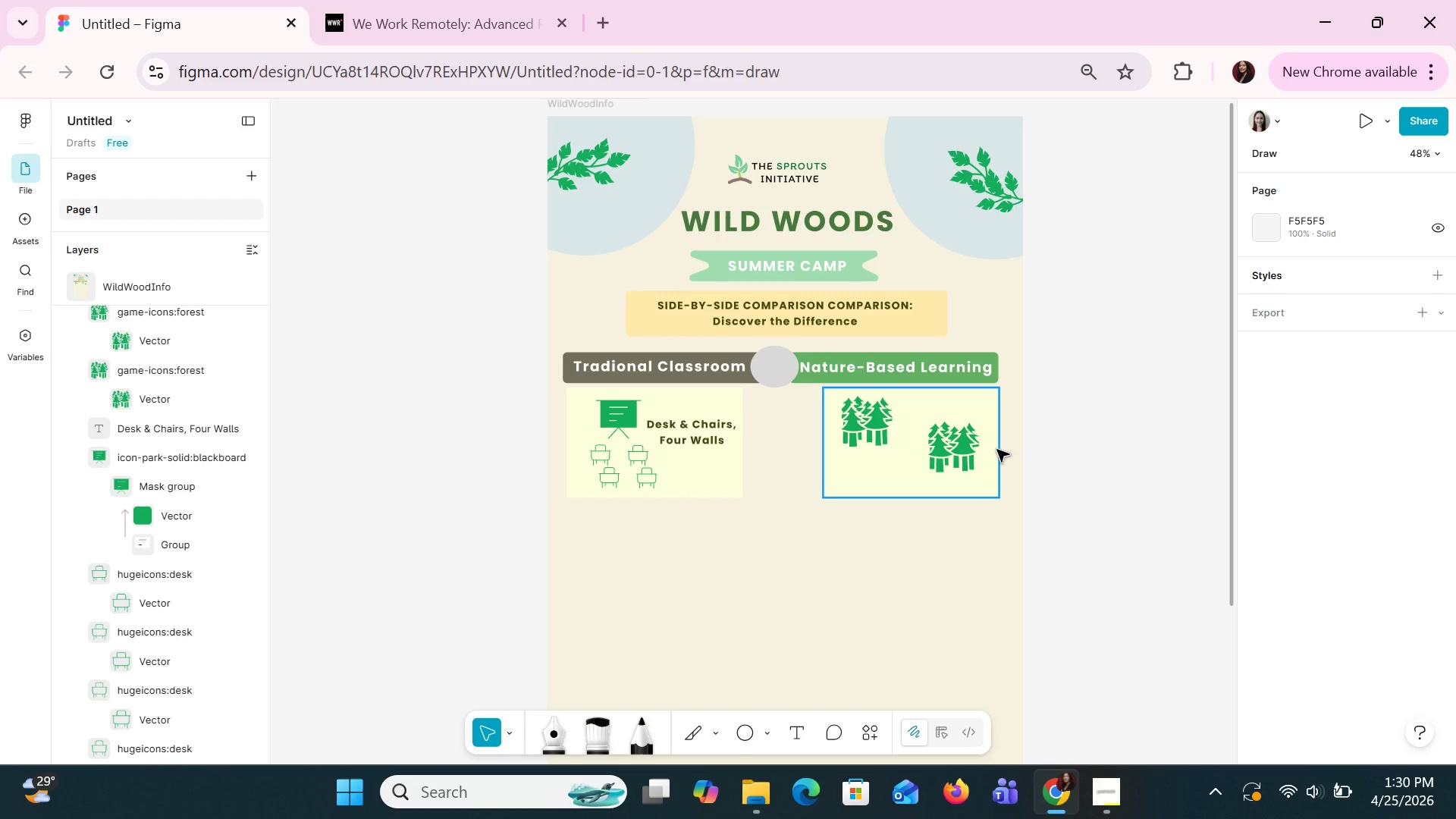 
left_click([833, 468])
 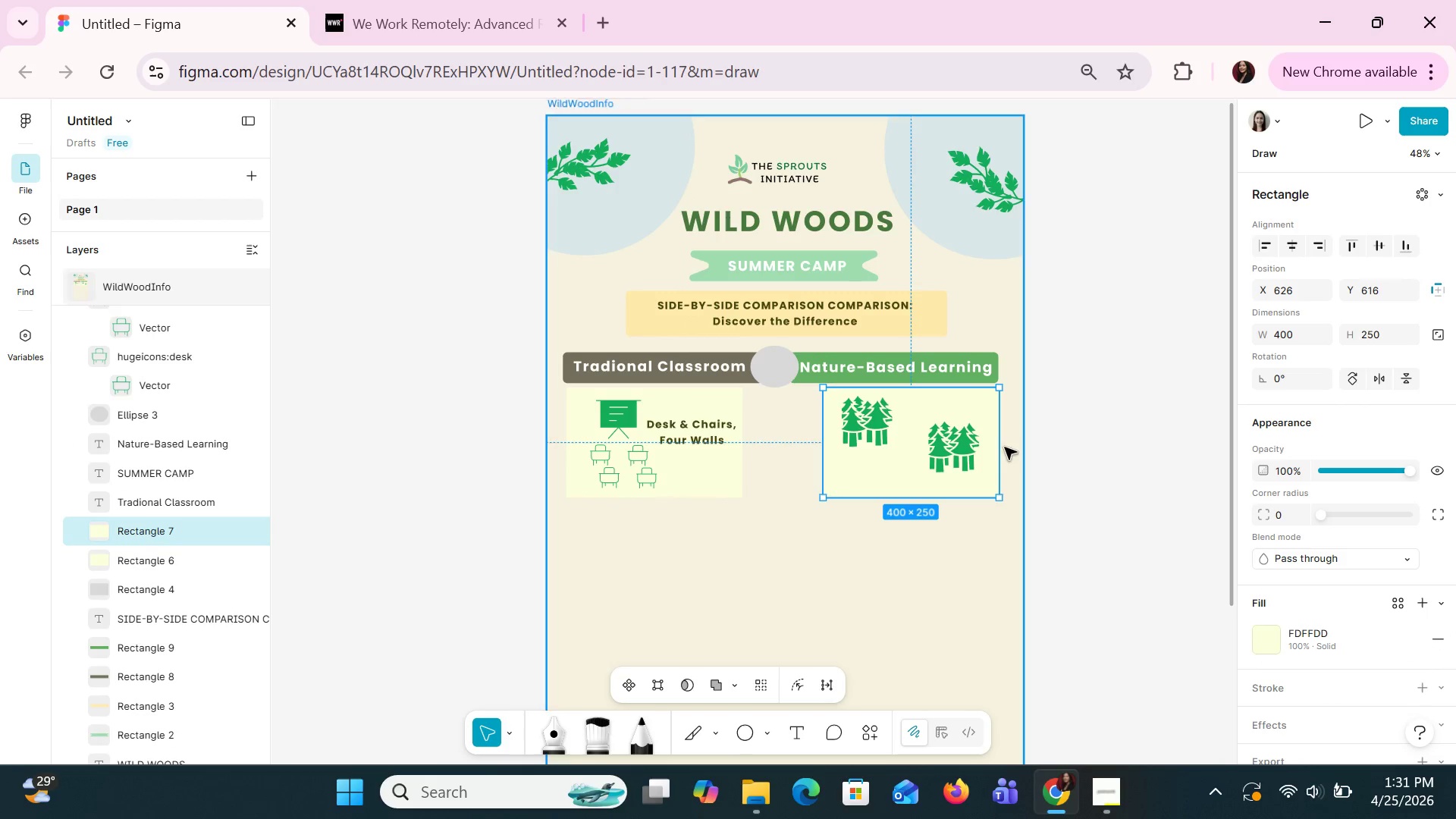 
left_click([976, 444])
 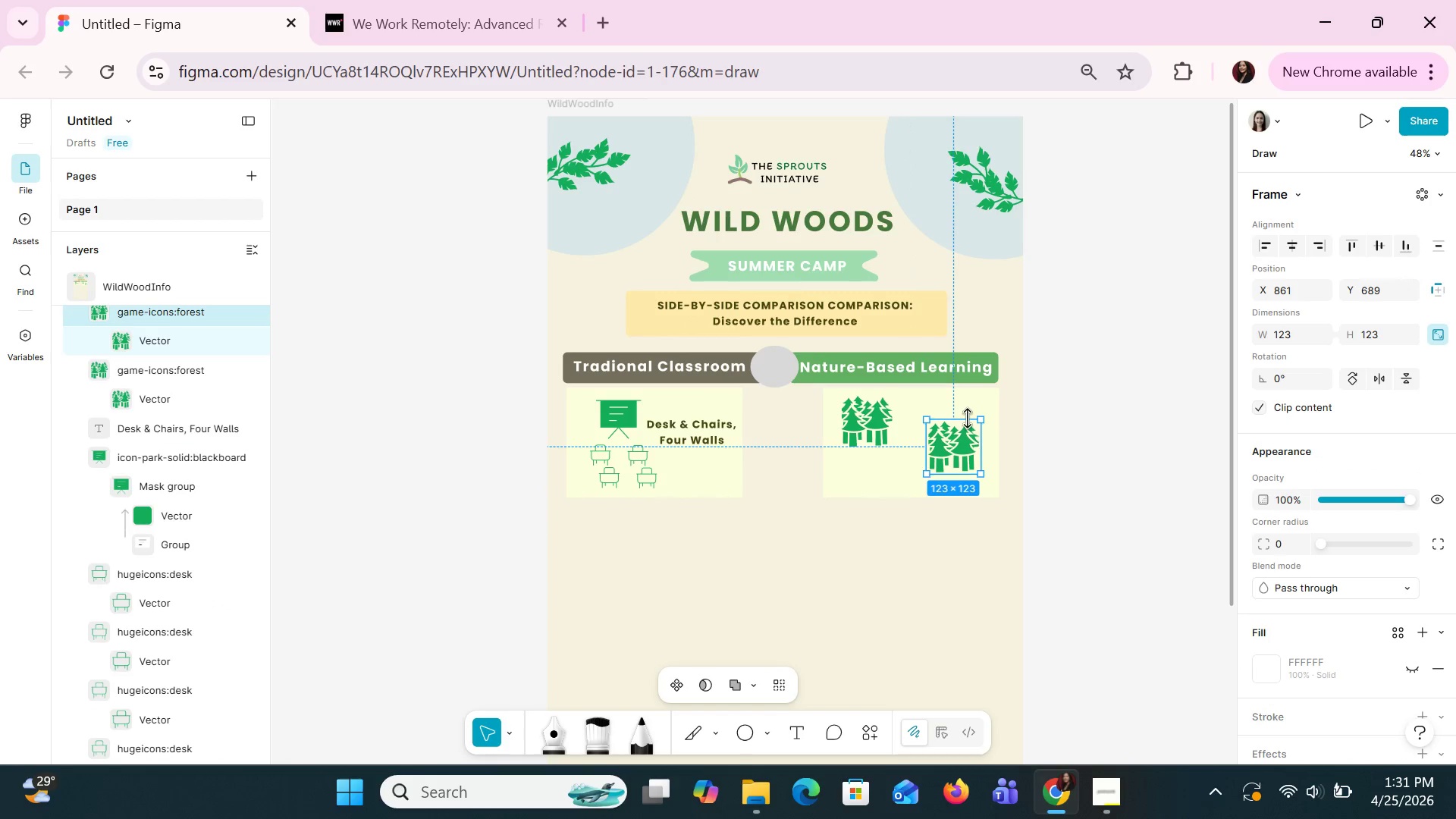 
key(Delete)
 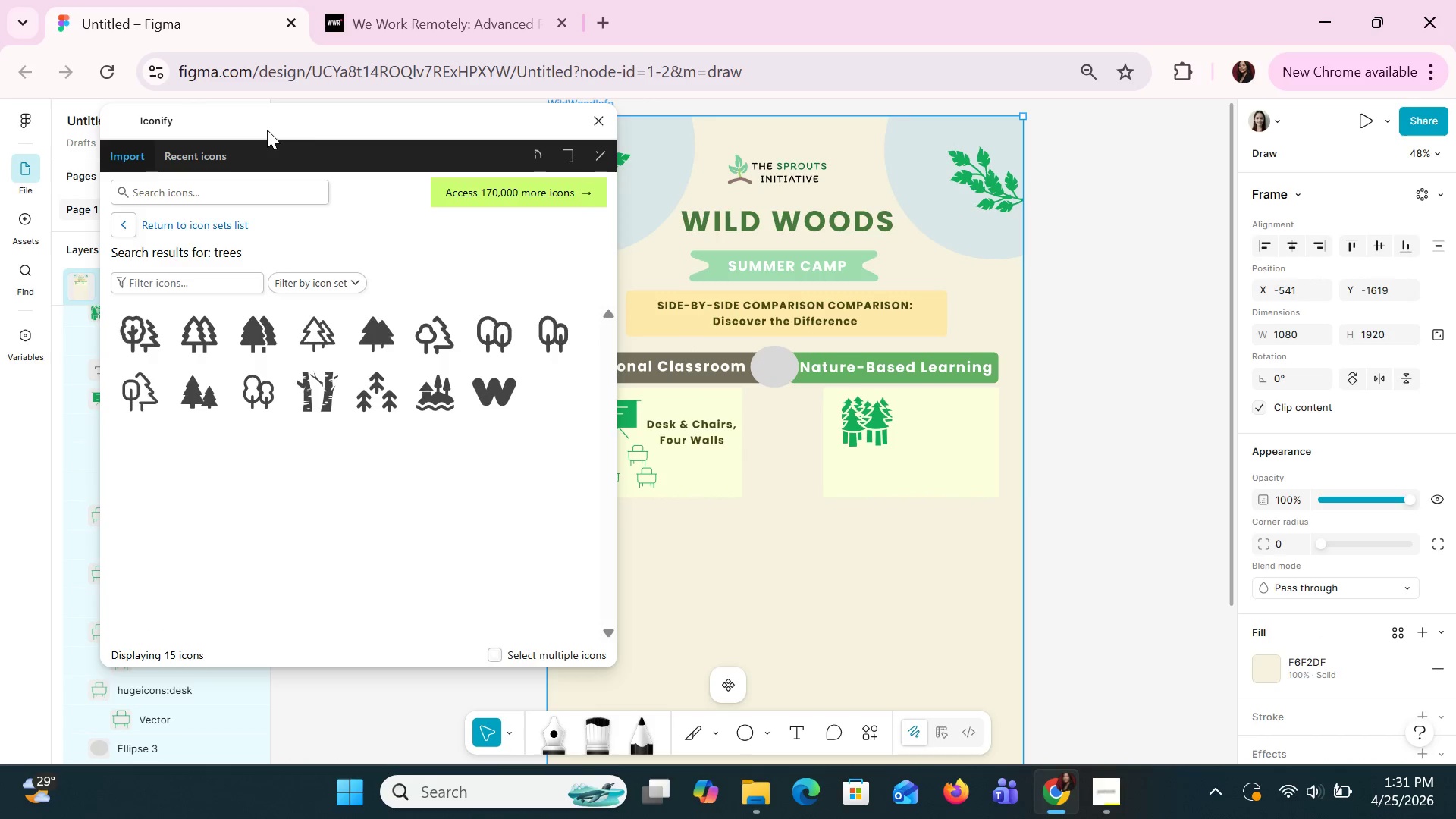 
wait(6.0)
 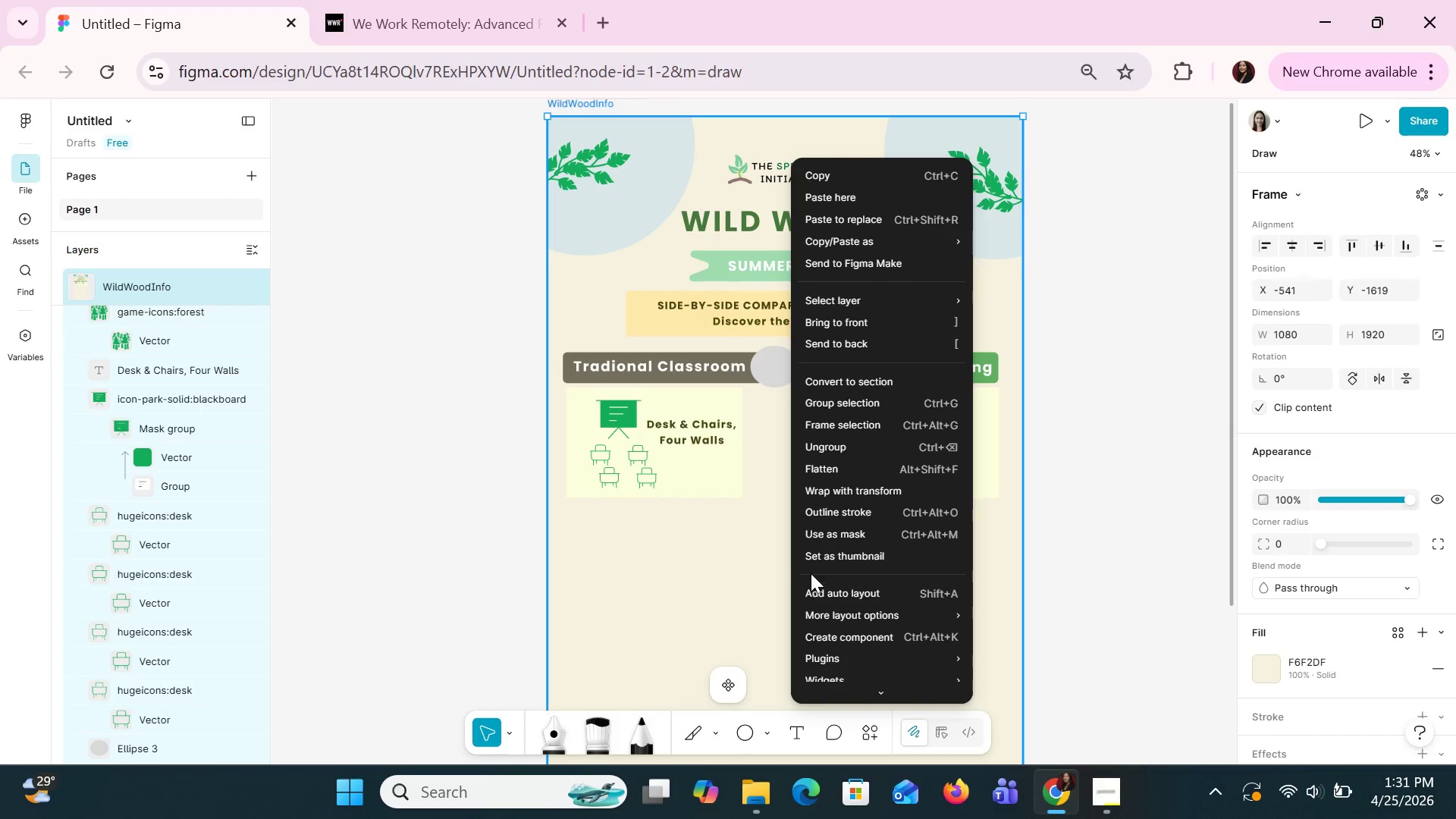 
left_click_drag(start_coordinate=[143, 331], to_coordinate=[933, 406])
 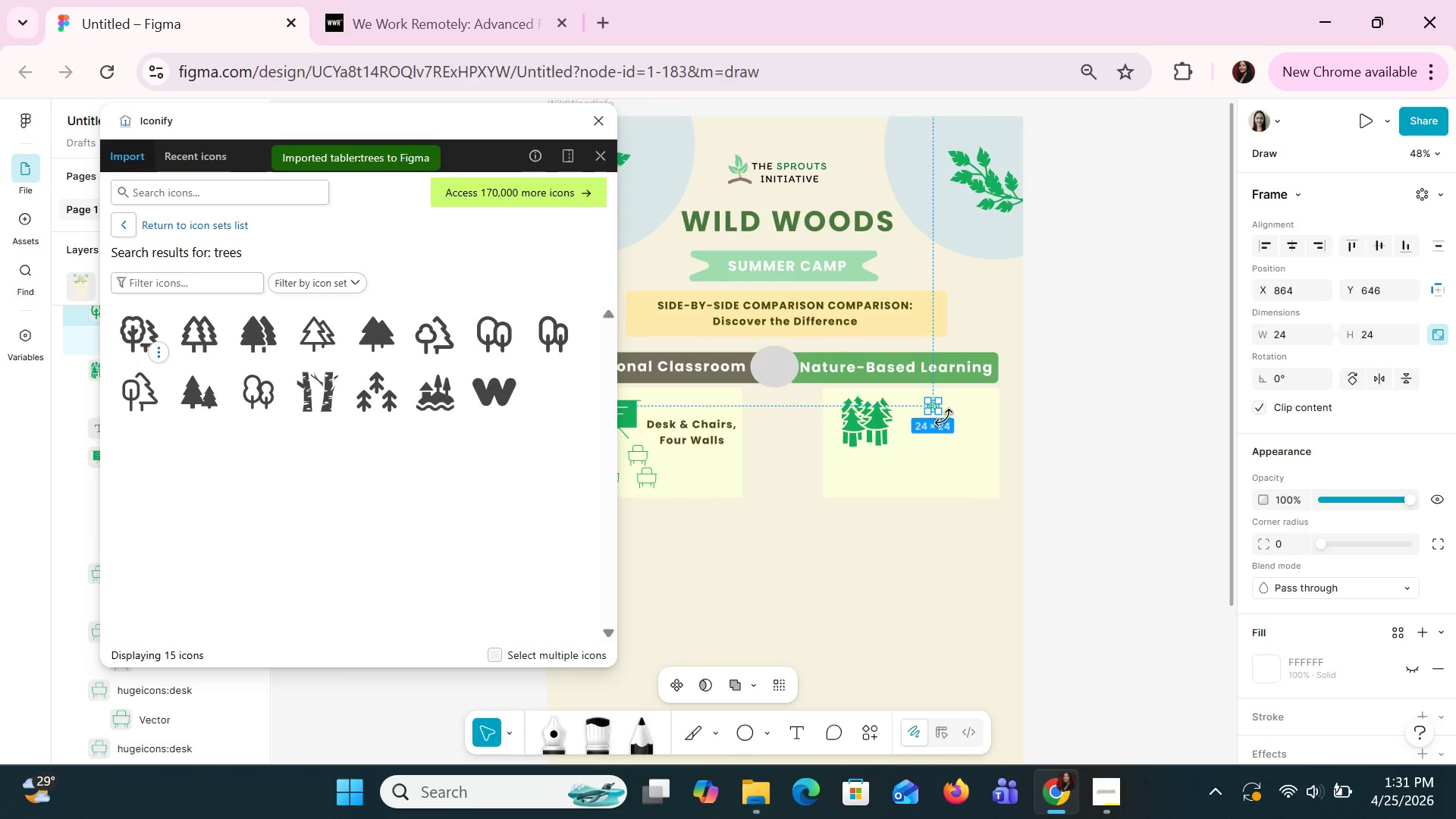 
left_click_drag(start_coordinate=[940, 415], to_coordinate=[951, 434])
 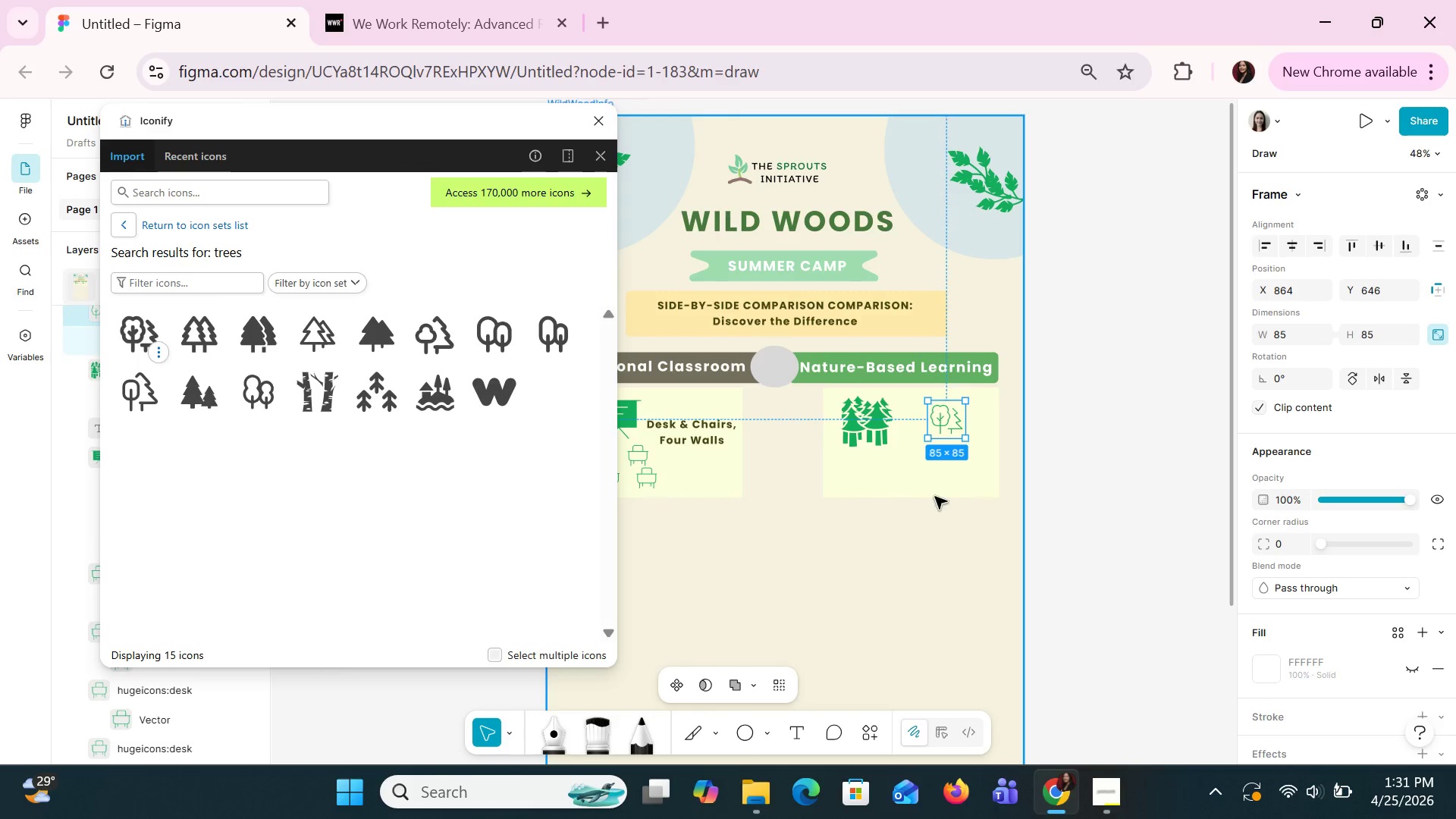 
key(Delete)
 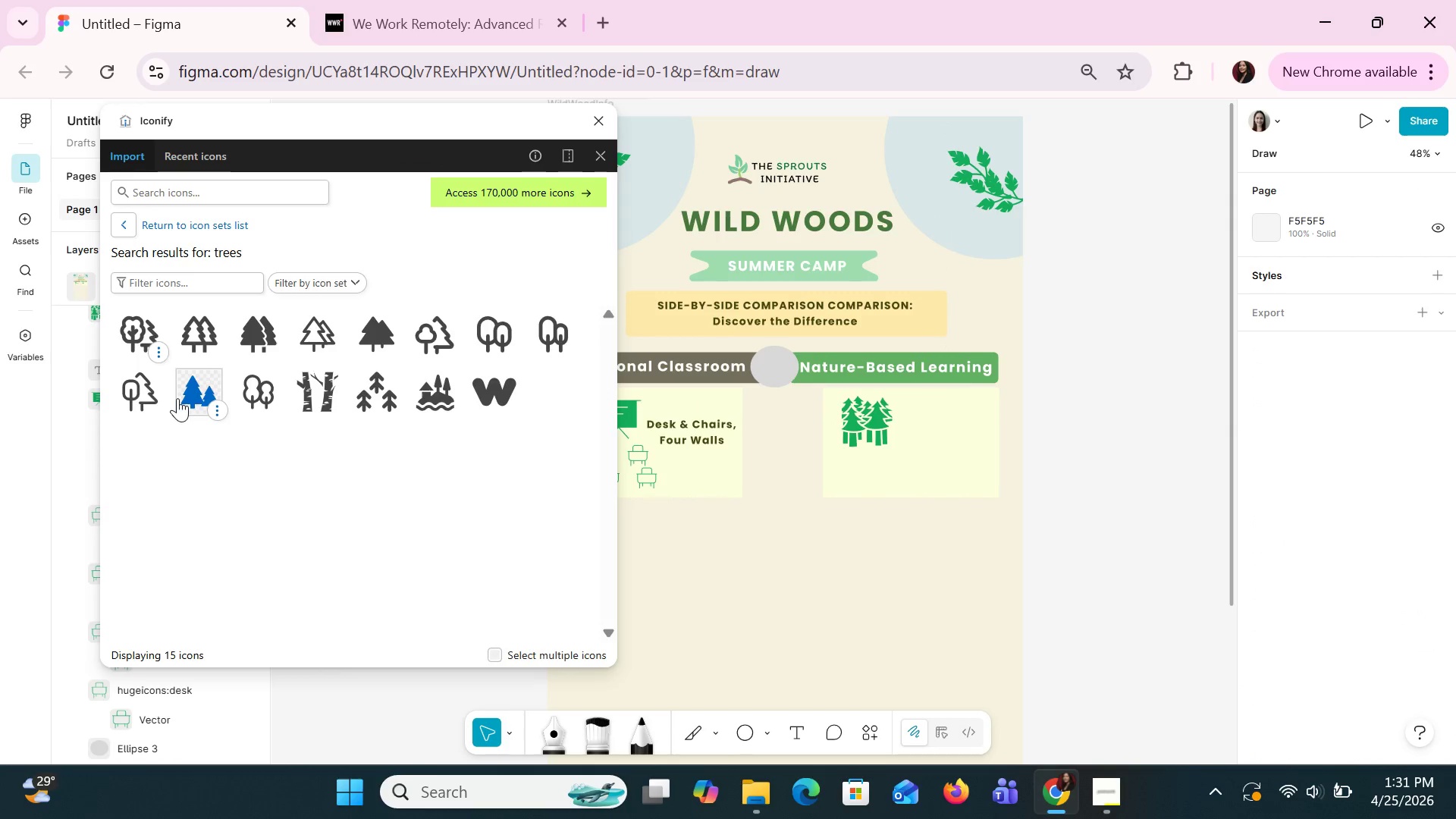 
left_click_drag(start_coordinate=[182, 397], to_coordinate=[926, 415])
 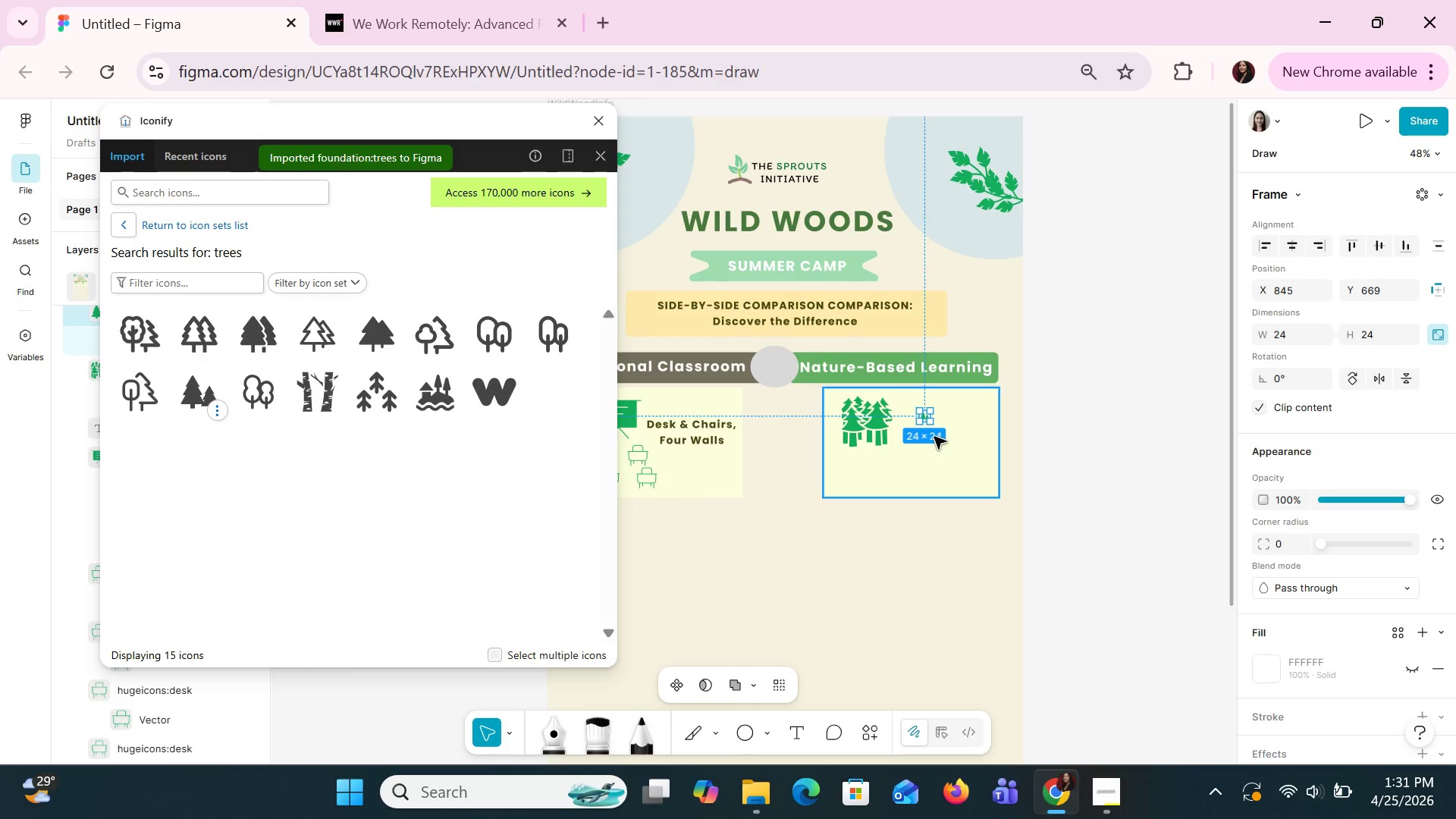 
left_click_drag(start_coordinate=[929, 421], to_coordinate=[946, 450])
 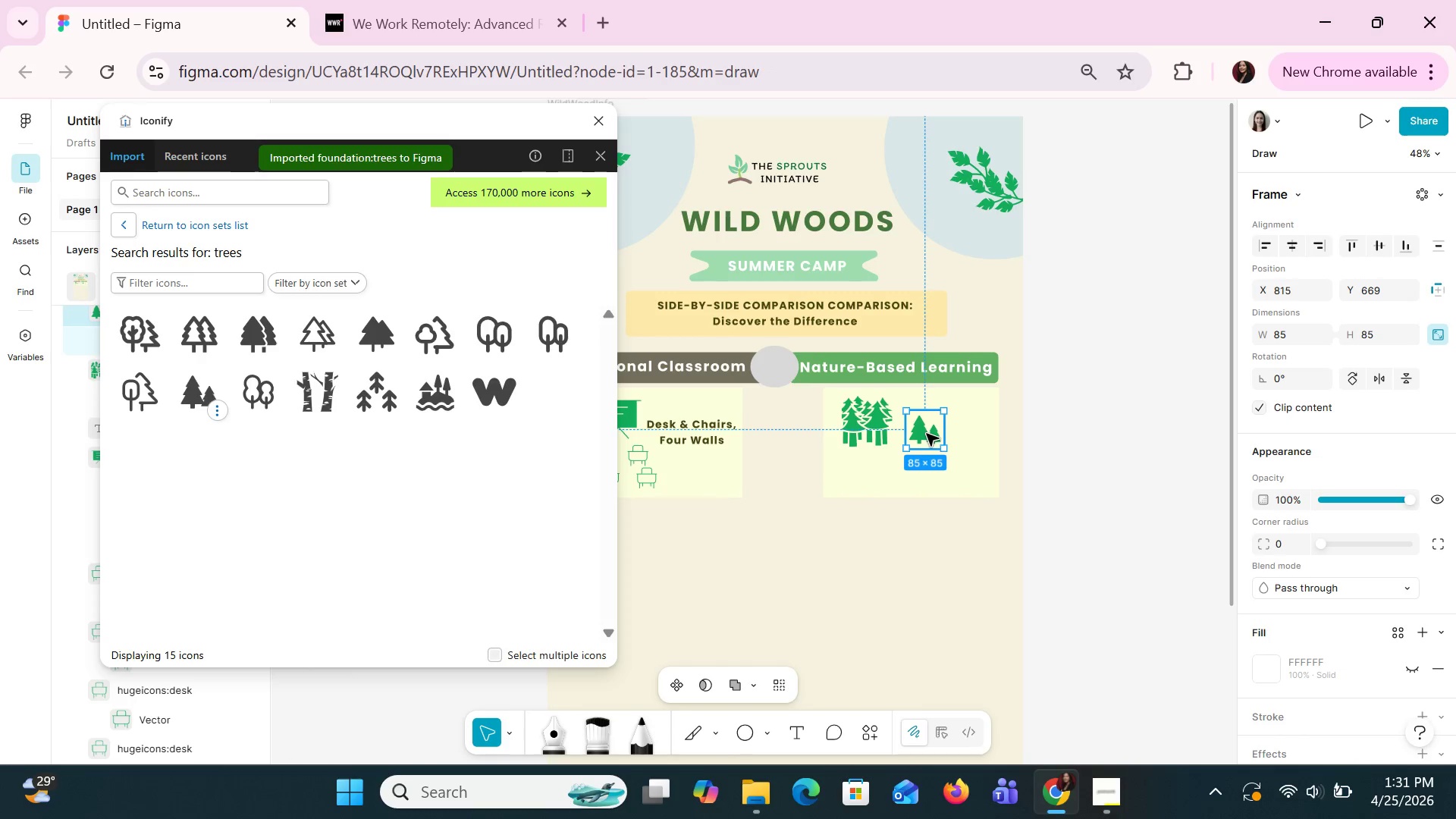 
left_click_drag(start_coordinate=[926, 433], to_coordinate=[936, 453])
 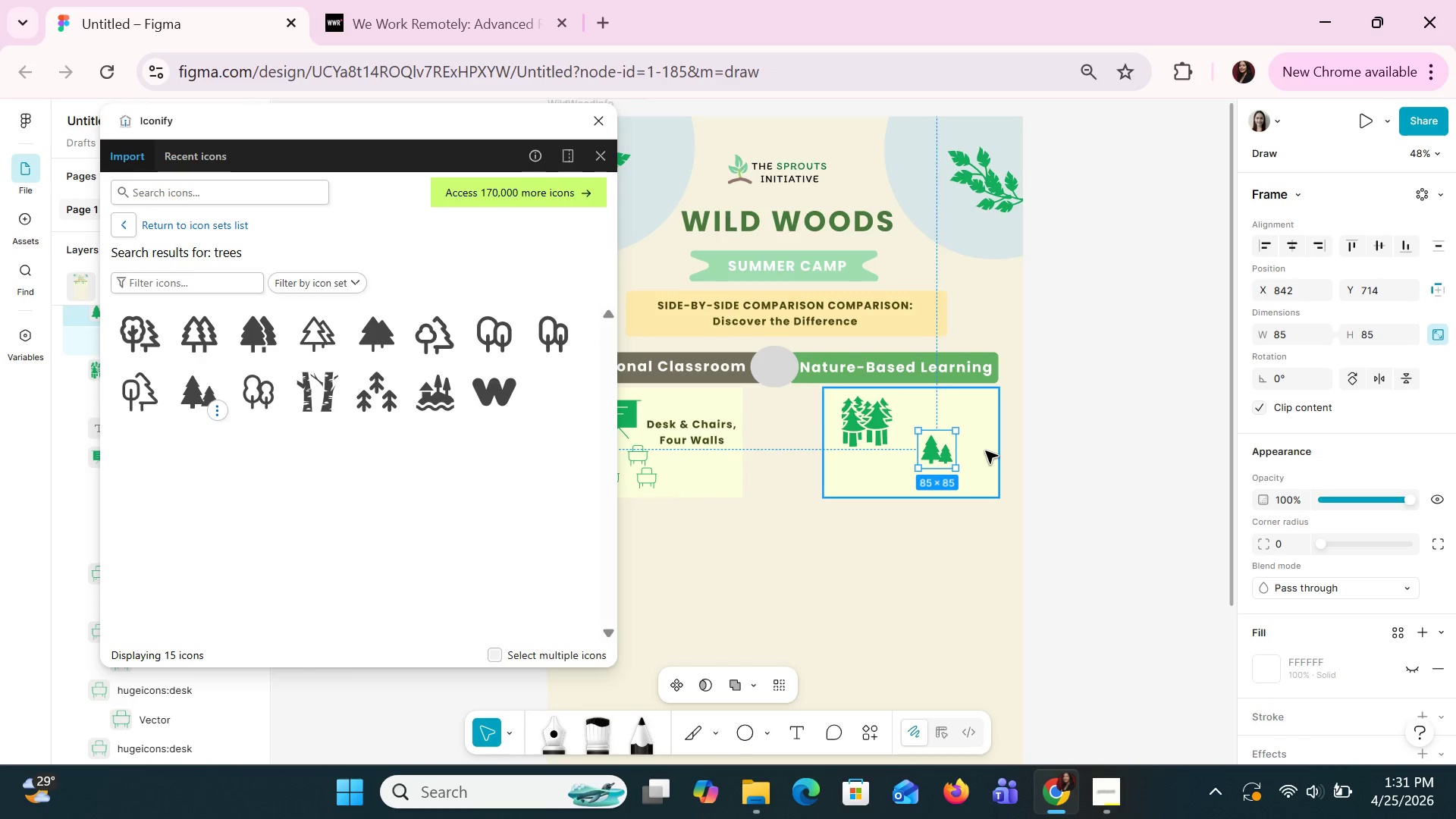 
key(Control+C)
 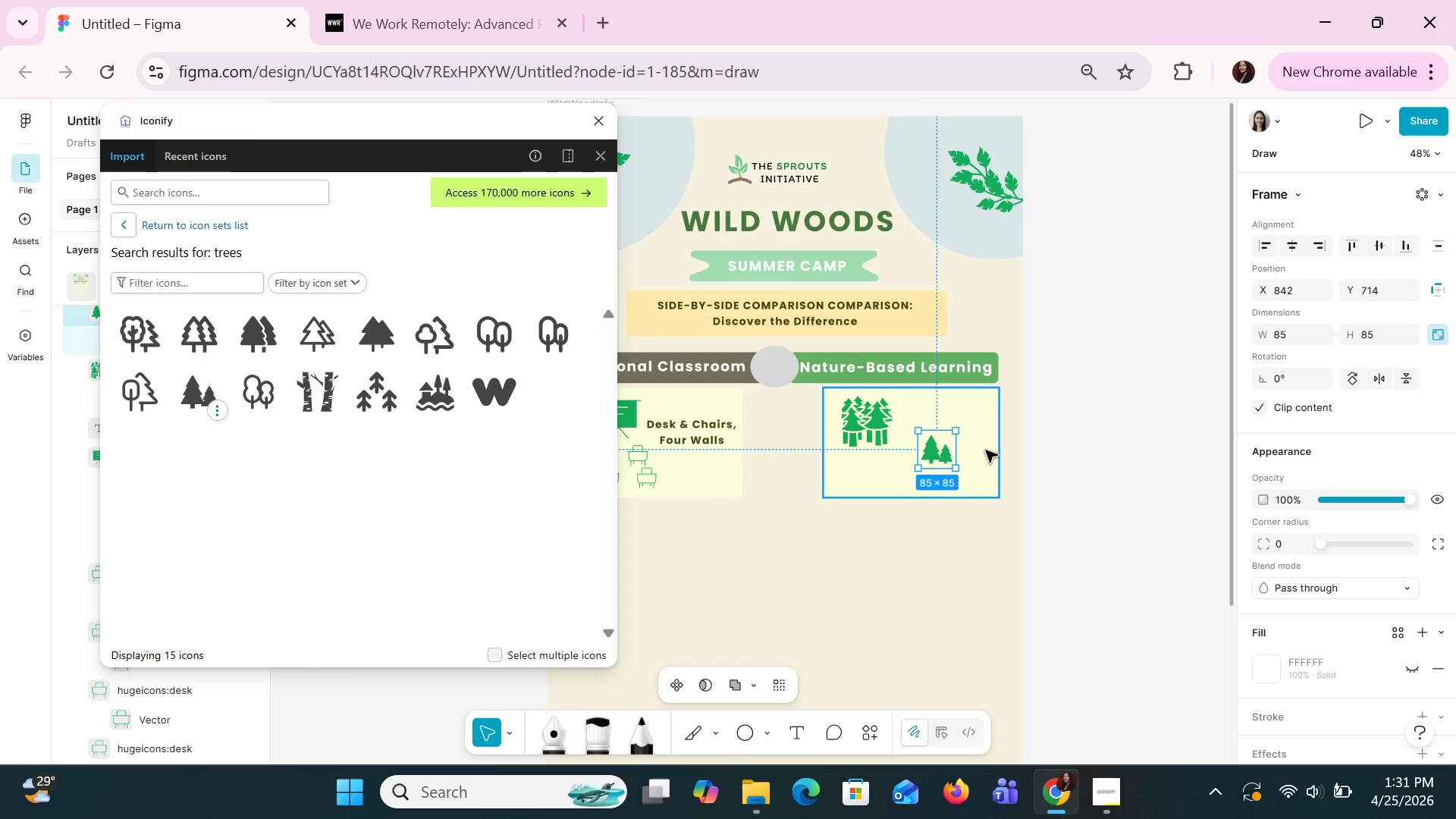 
key(Control+V)
 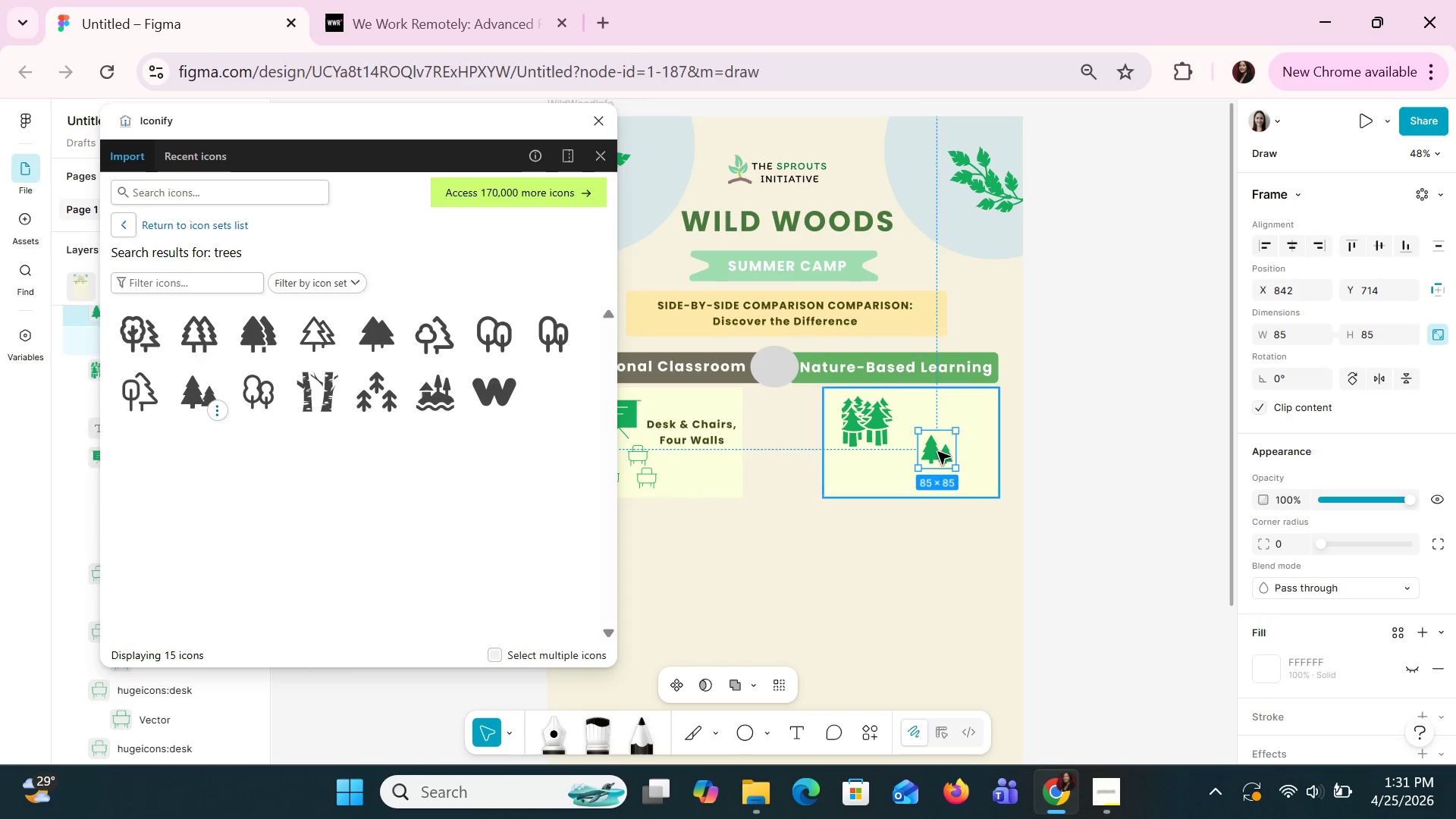 
left_click_drag(start_coordinate=[937, 451], to_coordinate=[874, 471])
 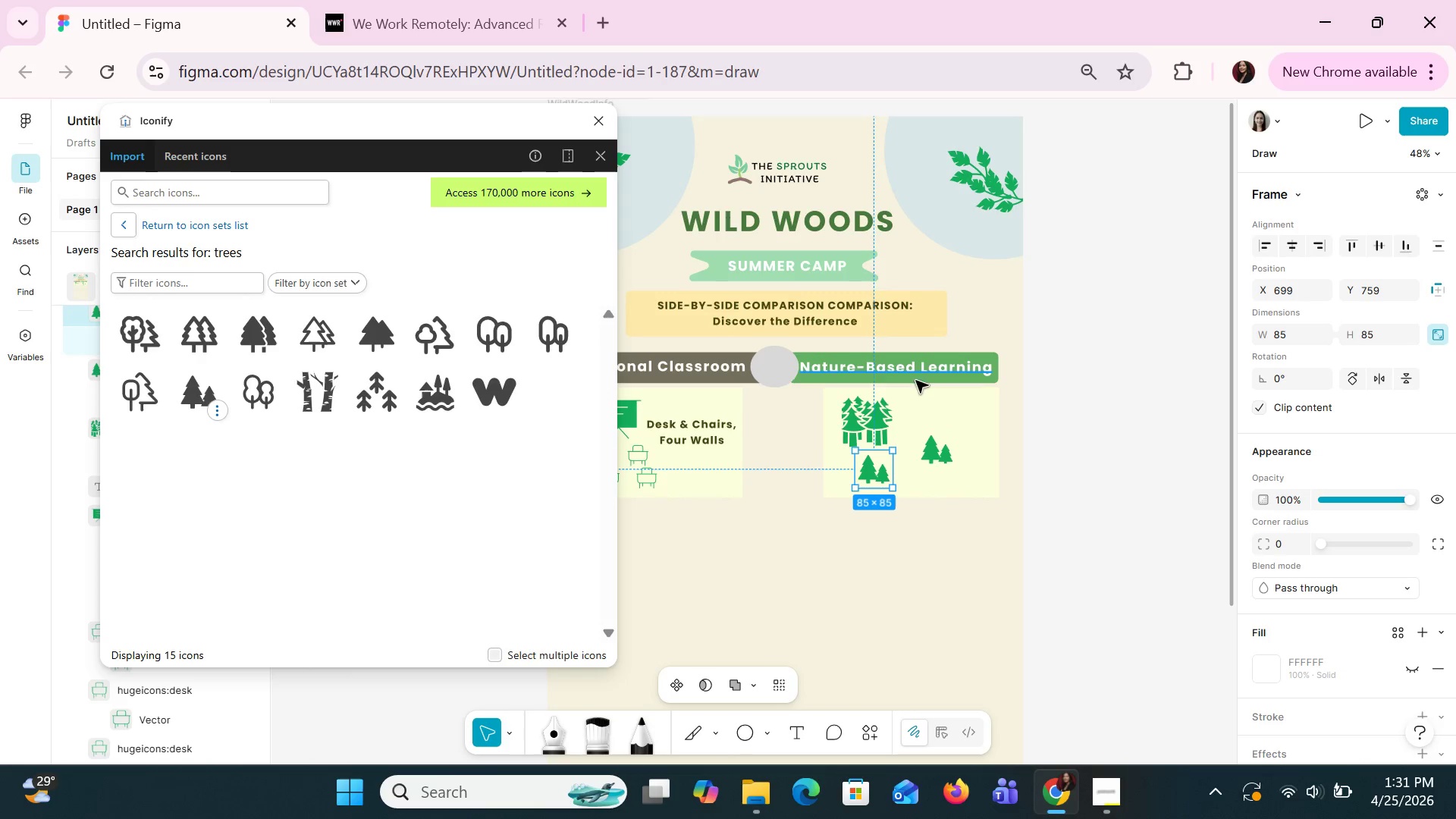 
left_click_drag(start_coordinate=[937, 444], to_coordinate=[942, 419])
 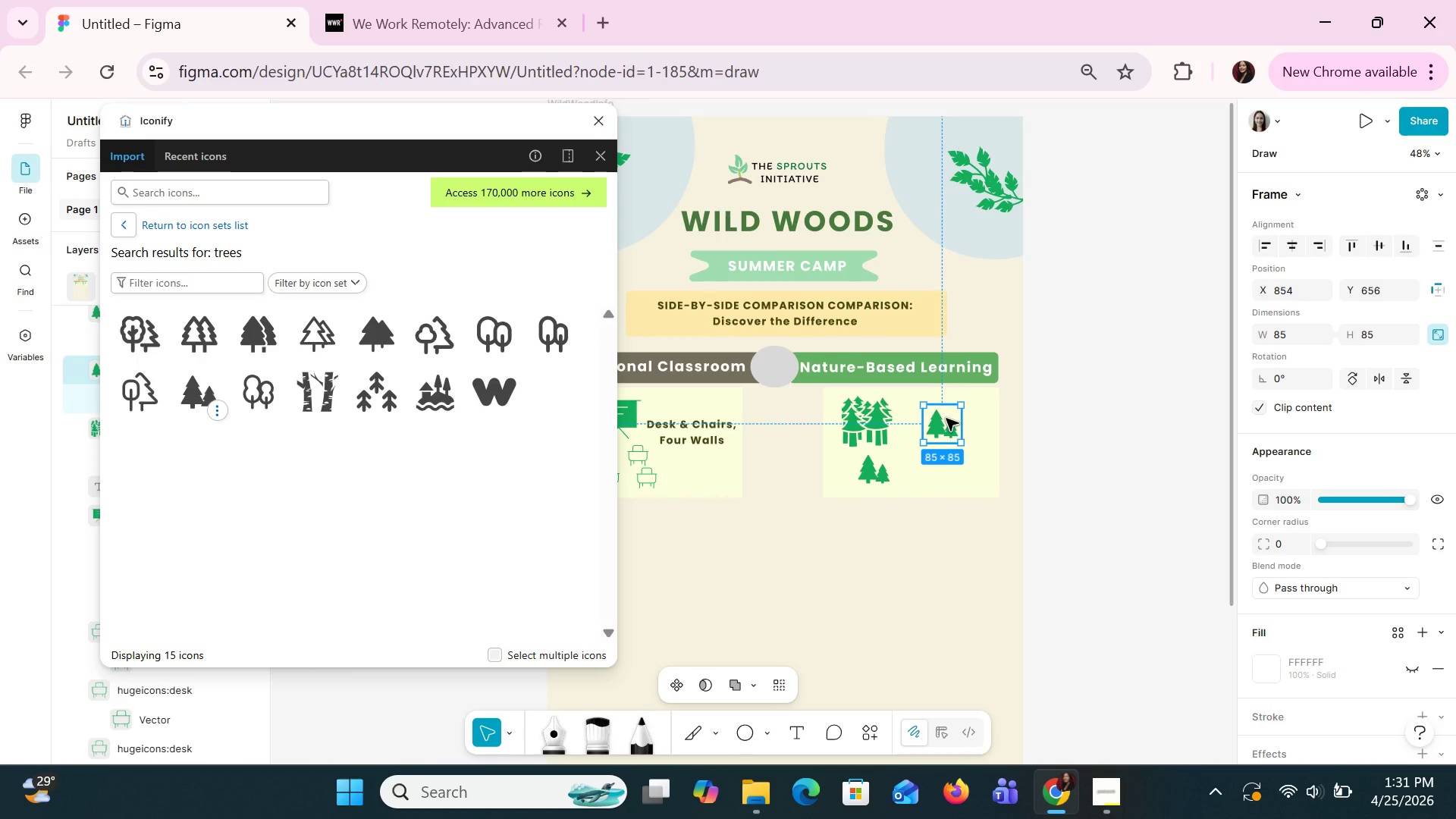 
wait(9.06)
 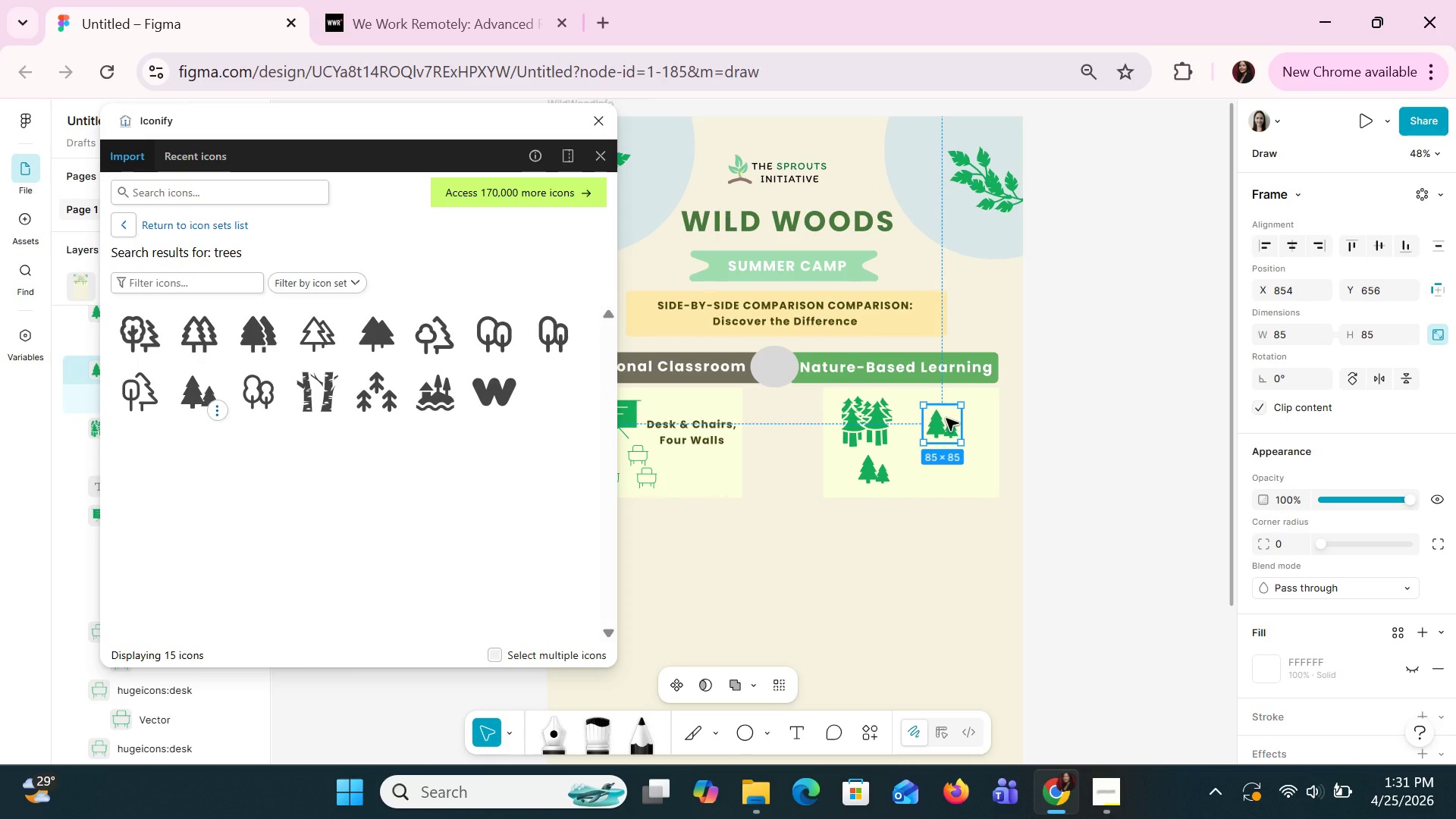 
left_click([155, 193])
 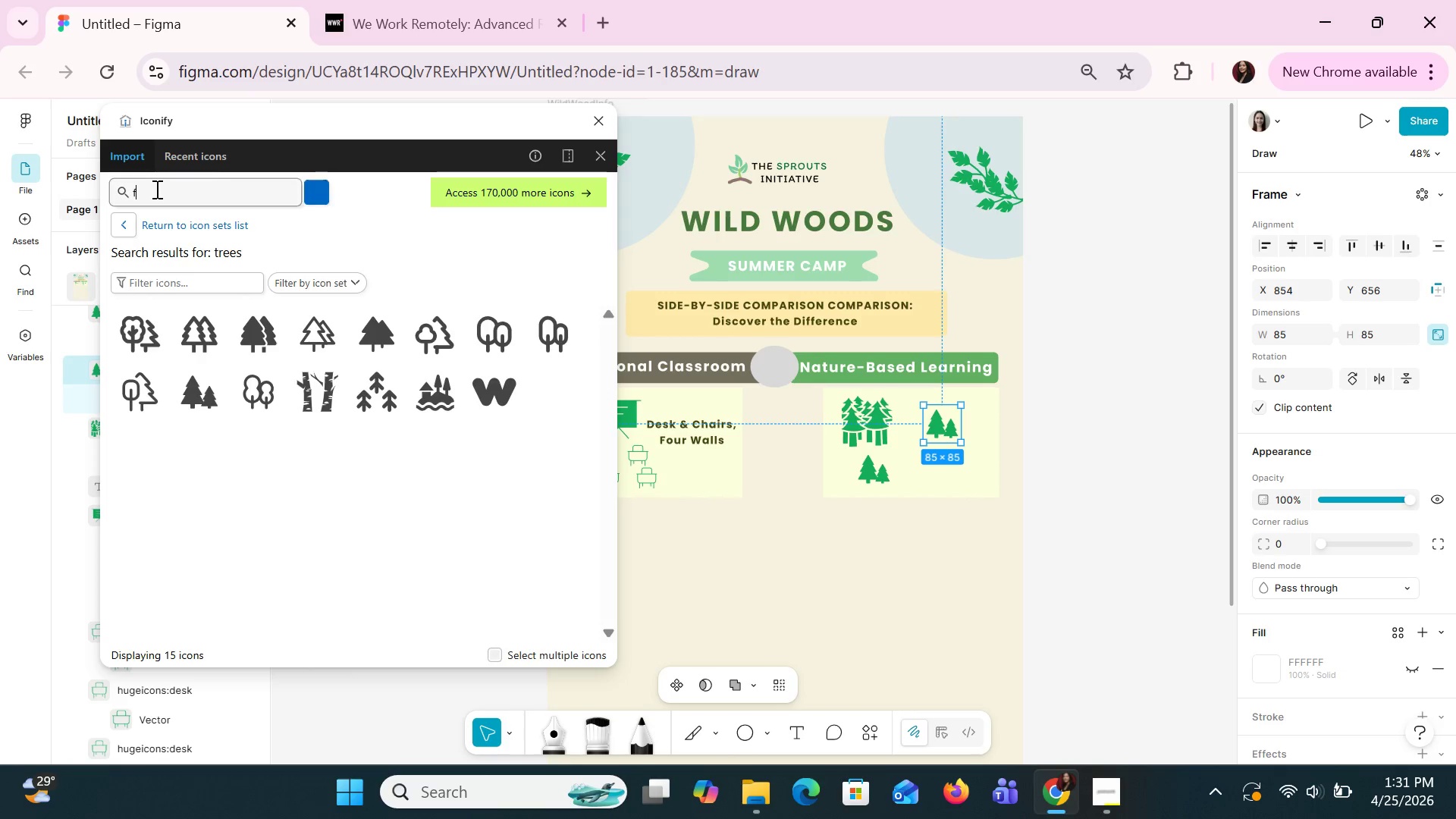 
type(forest lansd)
key(Backspace)
key(Backspace)
type(dsapce)
key(Backspace)
key(Backspace)
key(Backspace)
key(Backspace)
type(capde)
key(Backspace)
key(Backspace)
type(e)
 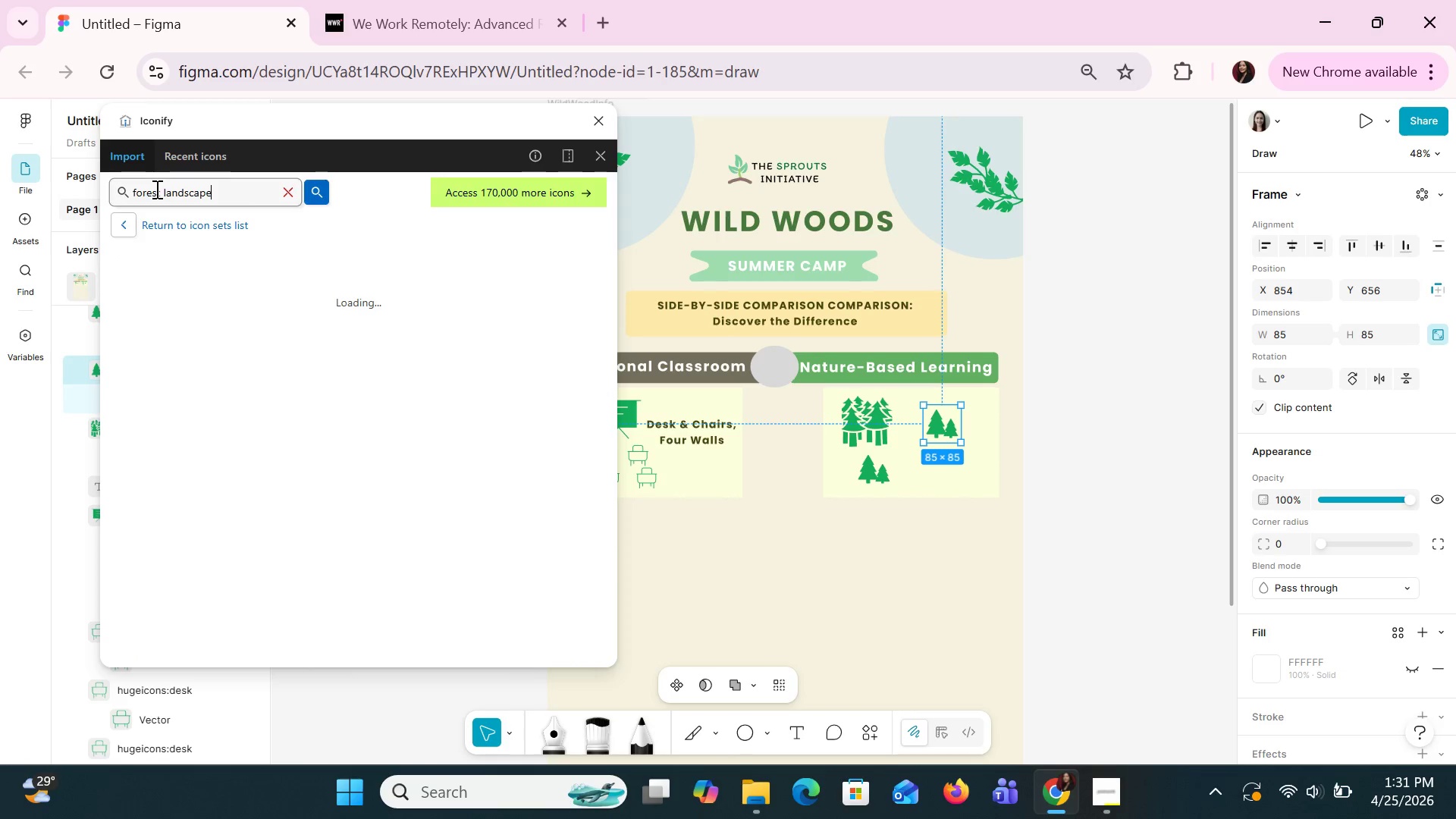 
key(Enter)
 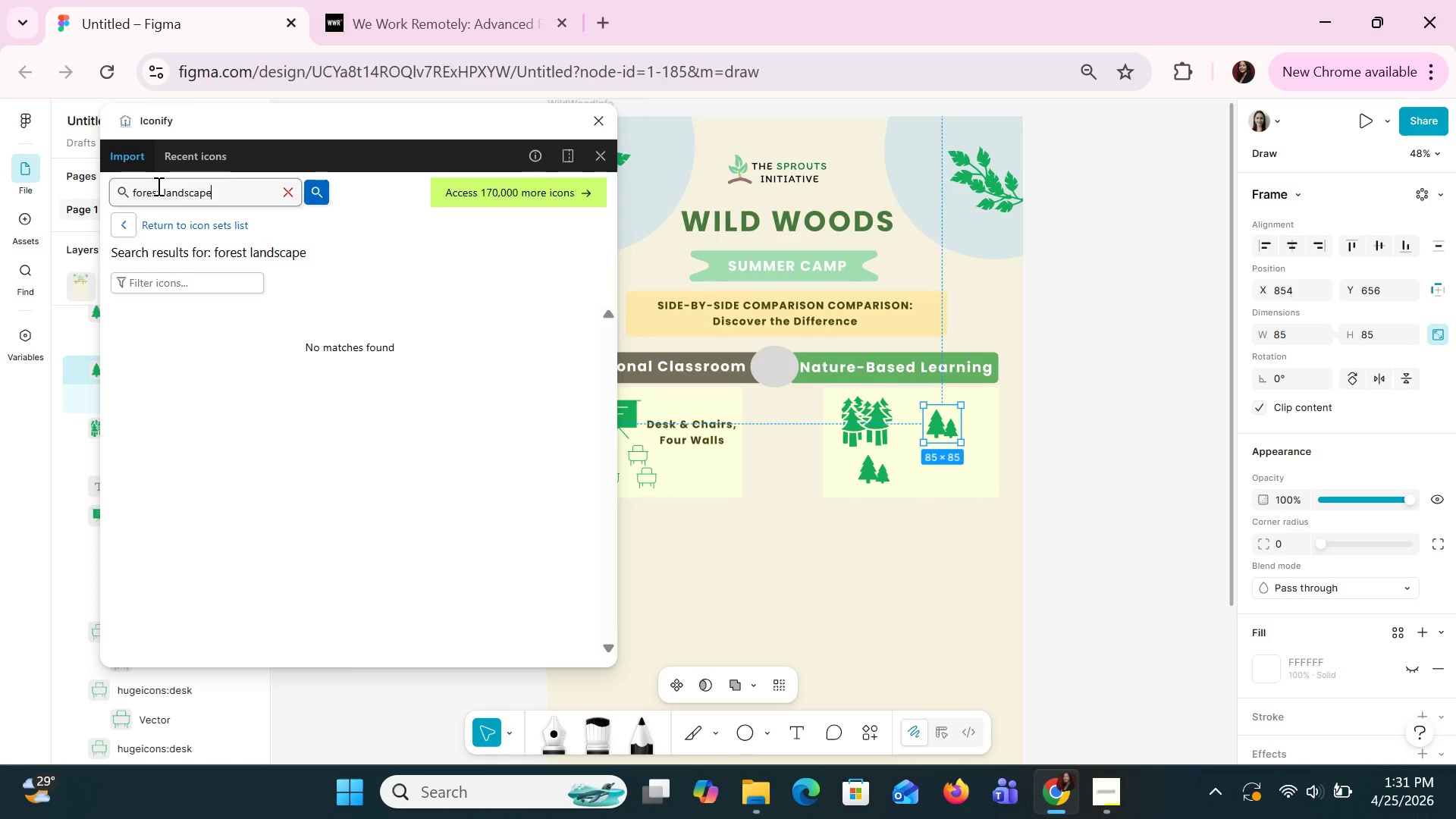 
hold_key(key=Backspace, duration=0.53)
 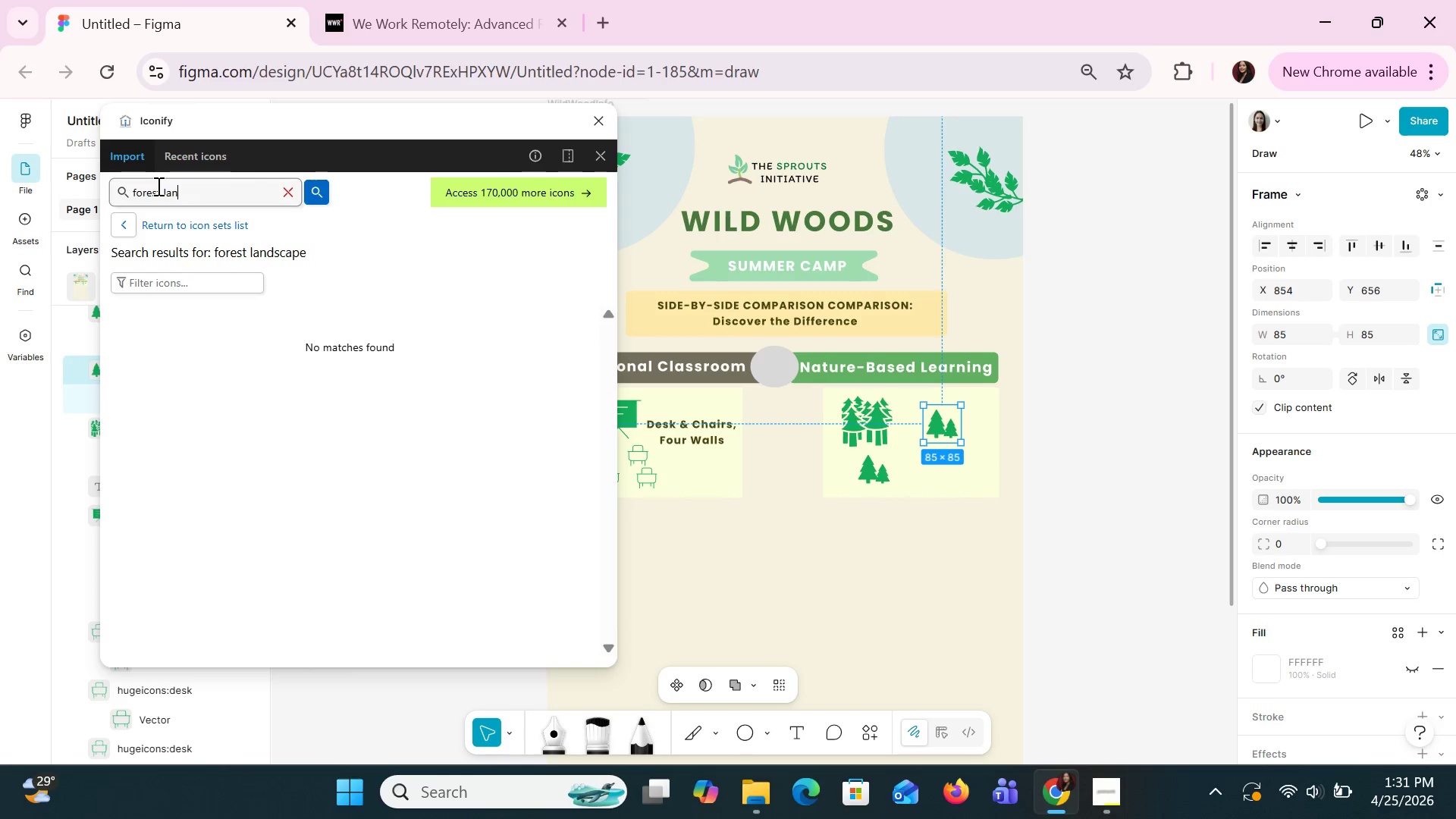 
key(Backspace)
key(Backspace)
key(Backspace)
key(Backspace)
key(Backspace)
key(Backspace)
key(Backspace)
key(Backspace)
key(Backspace)
key(Backspace)
key(Backspace)
type(forest fire)
key(Backspace)
key(Backspace)
type(eld)
 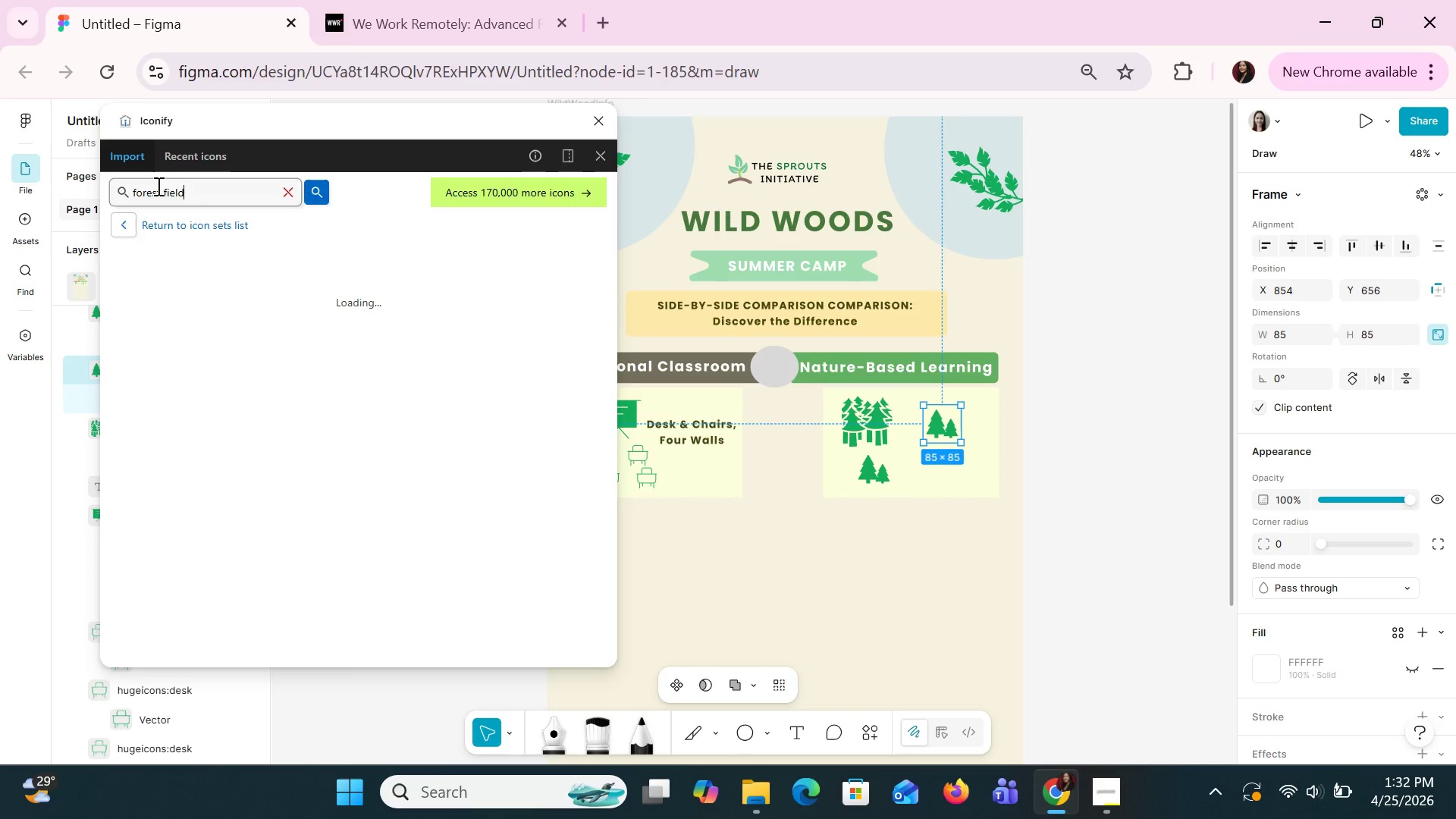 
key(Enter)
 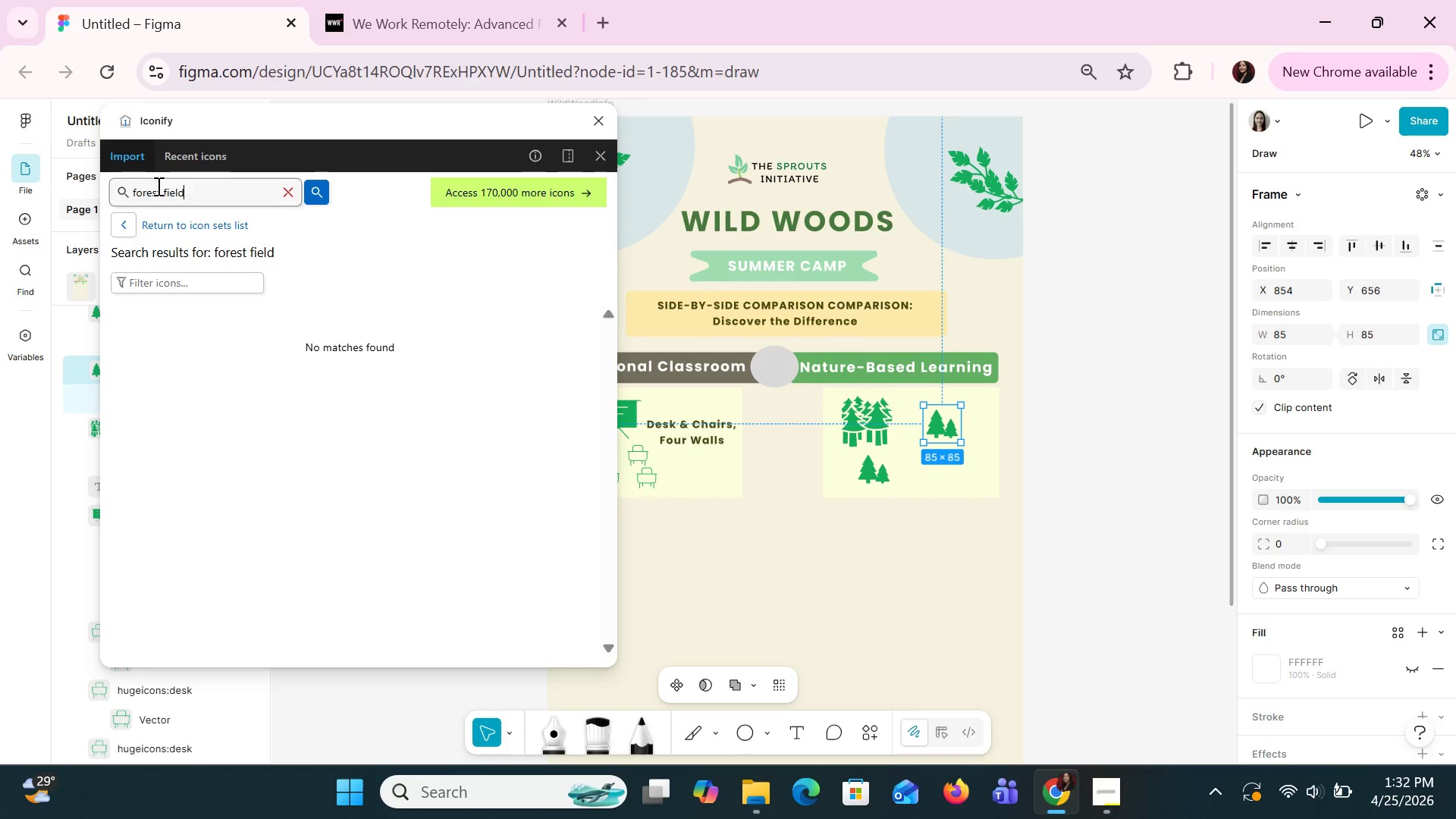 
hold_key(key=Backspace, duration=0.86)
 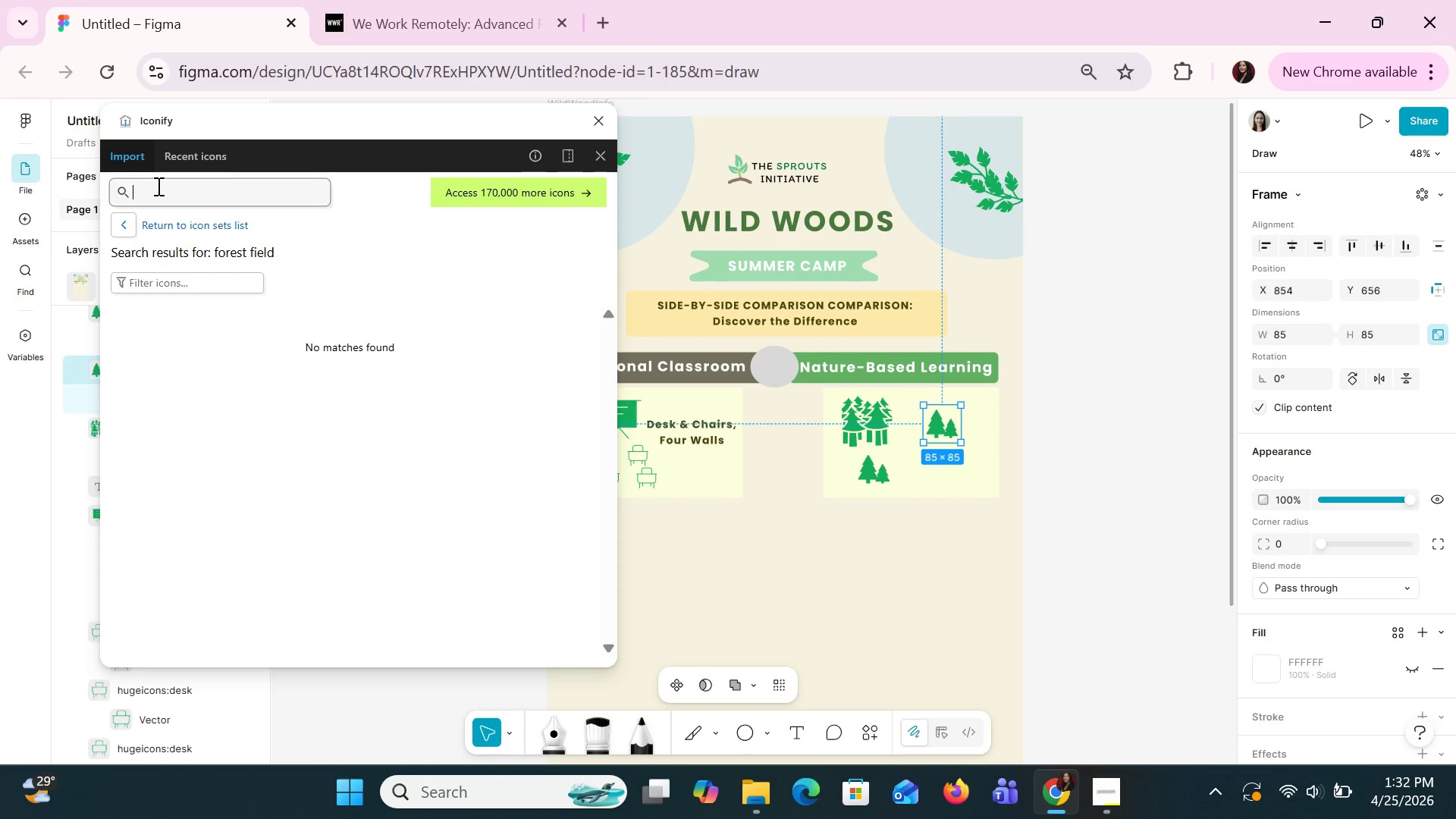 
key(Backspace)
 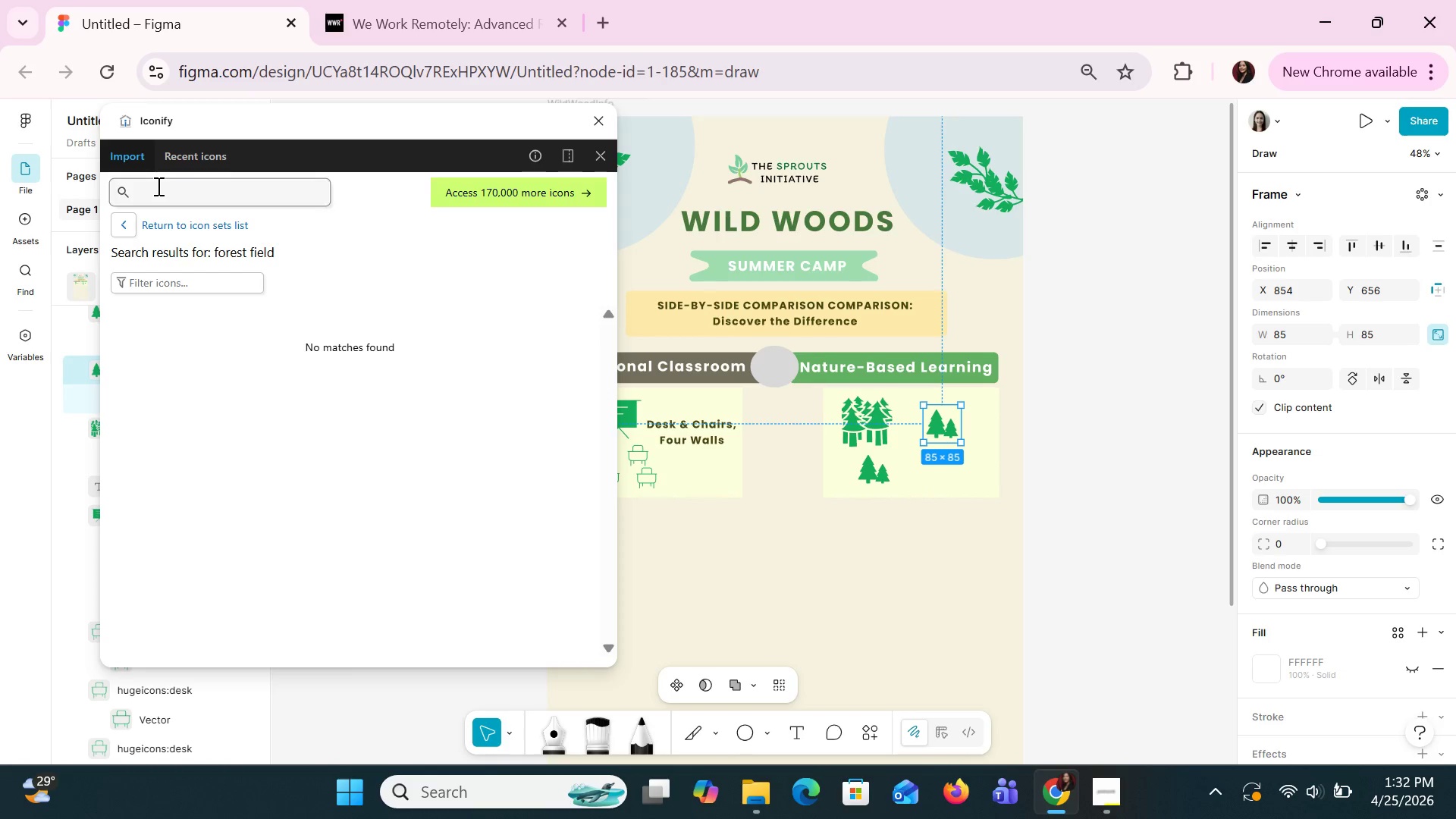 
key(Backspace)
 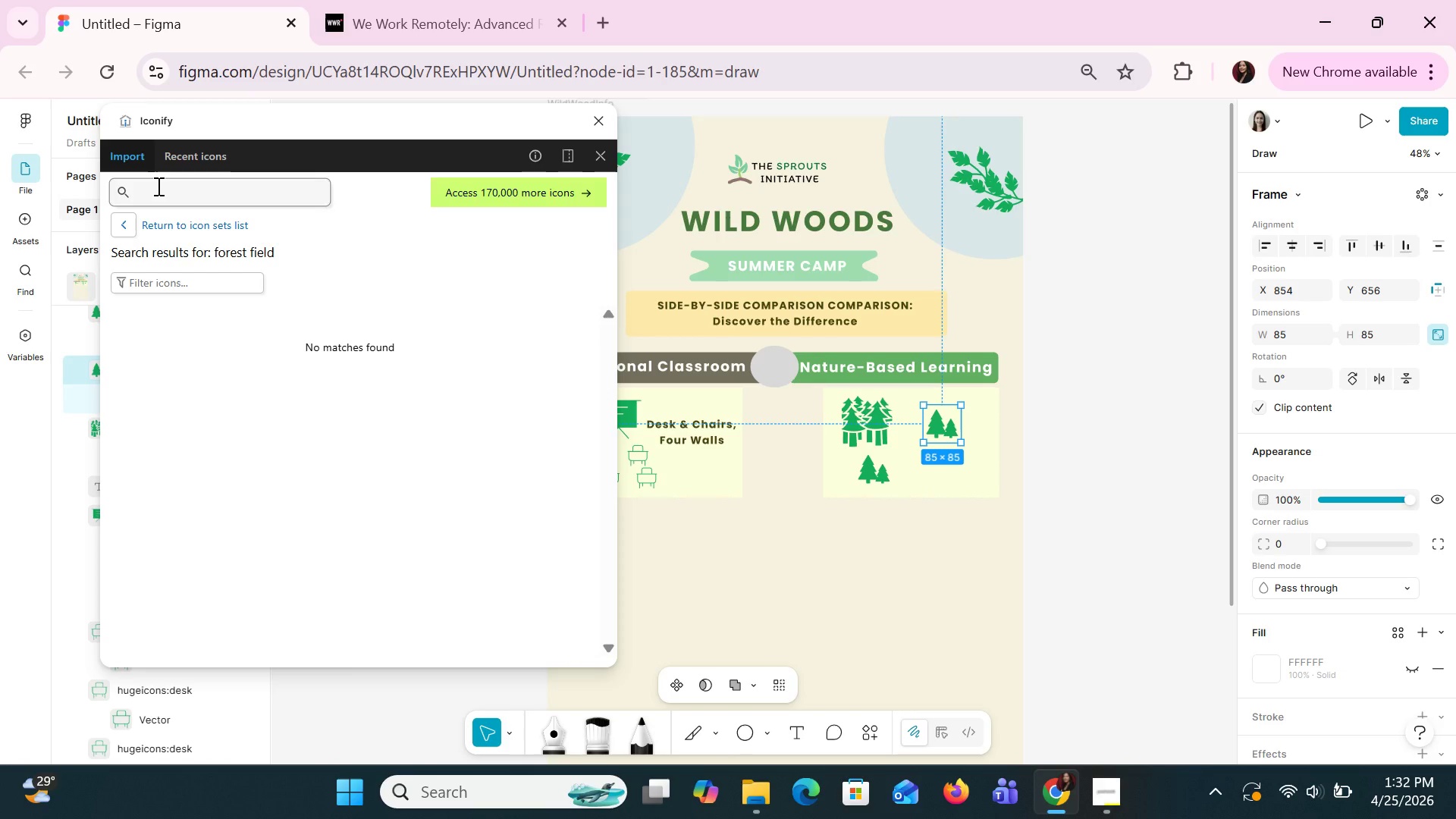 
key(Backspace)
 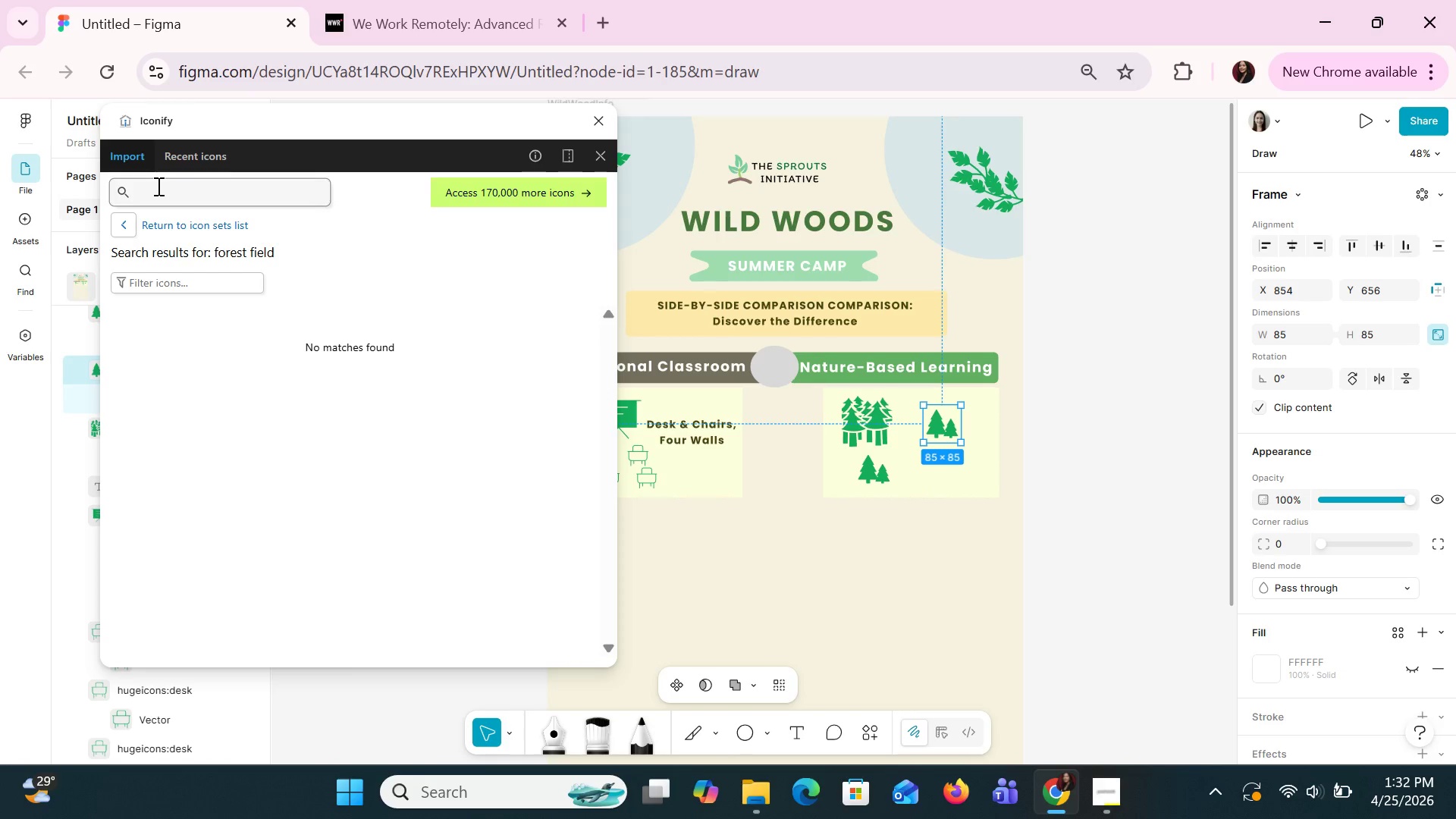 
key(Backspace)
 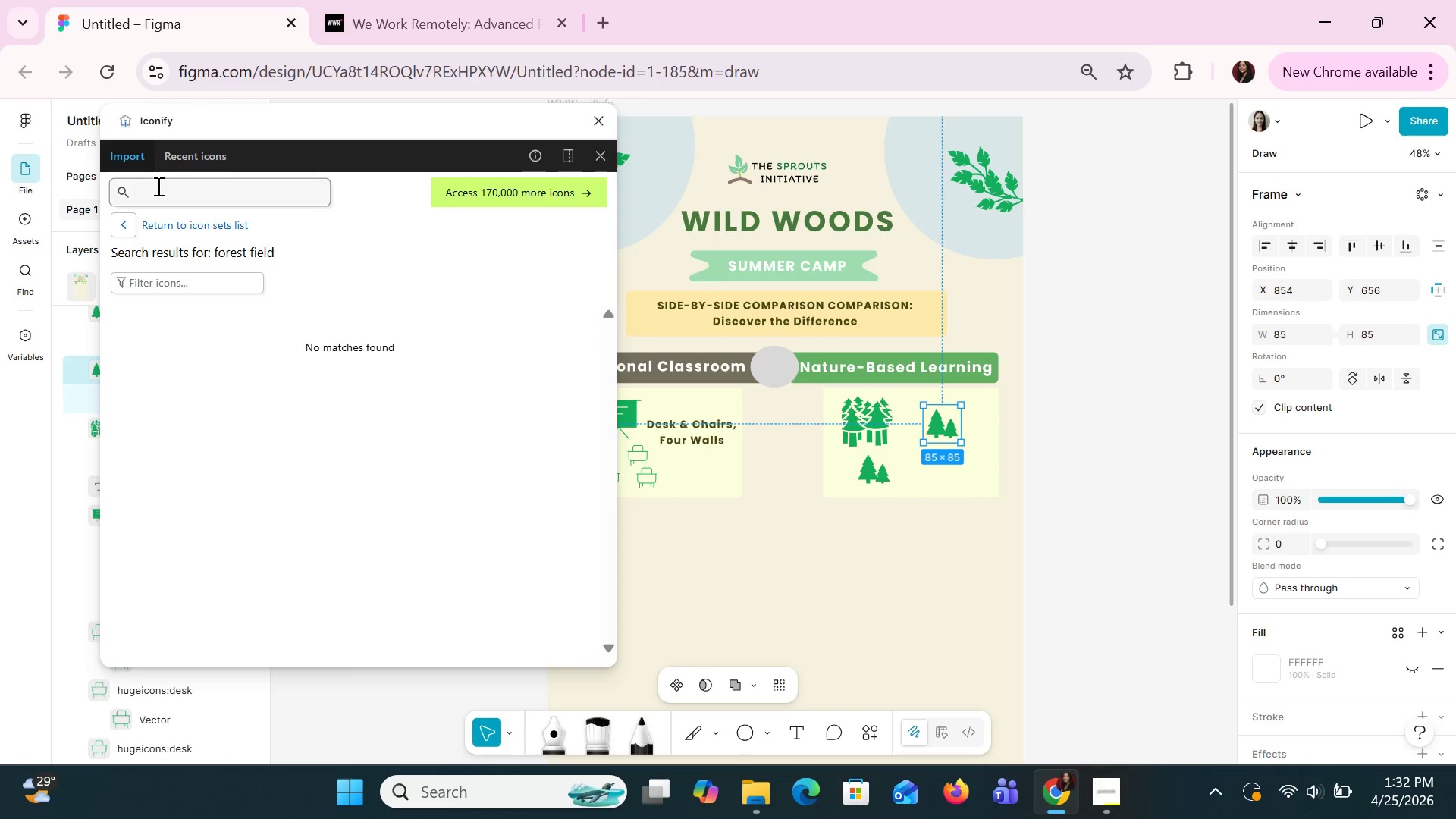 
key(Backspace)
 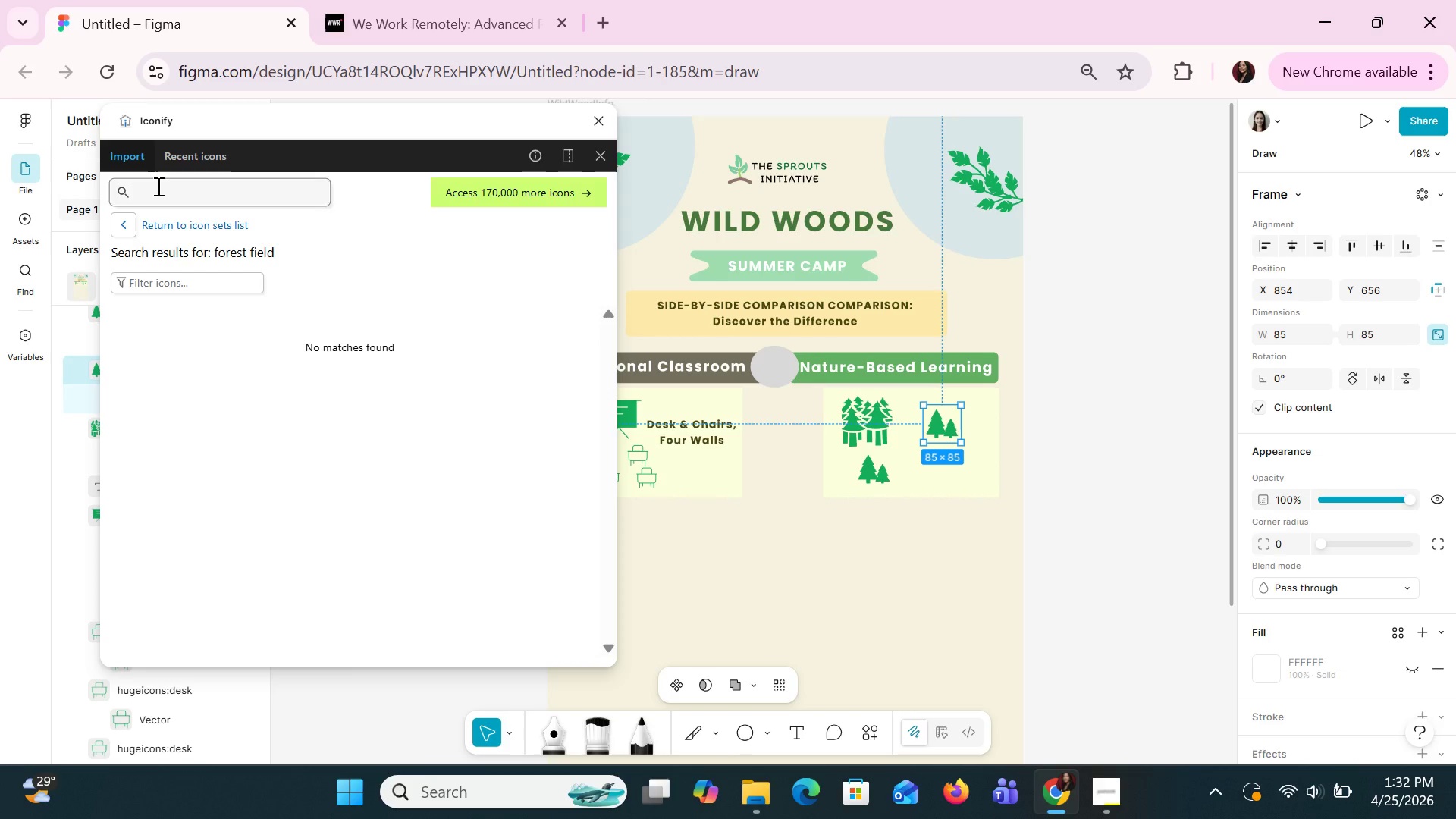 
key(Backspace)
 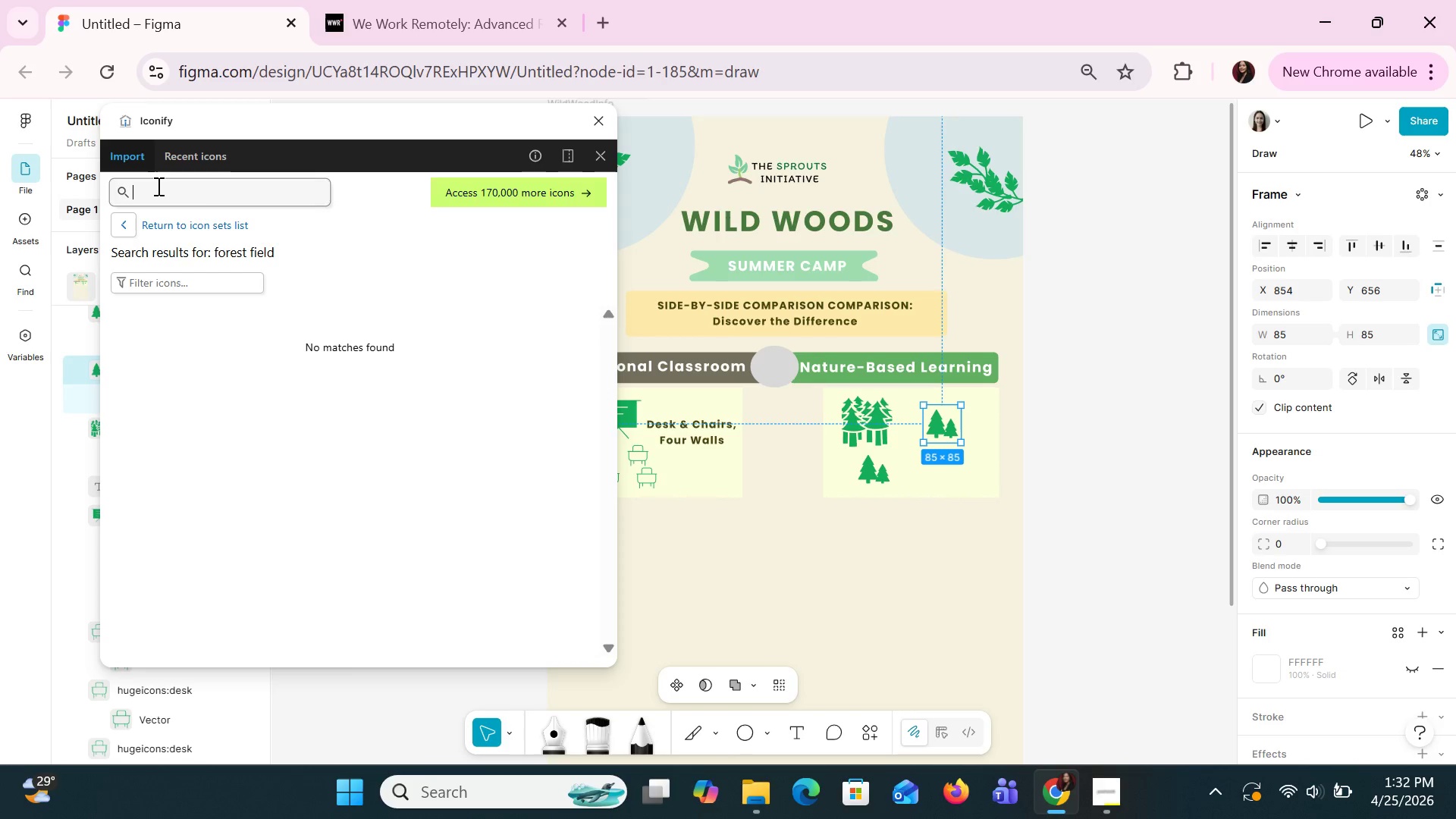 
key(Backspace)
 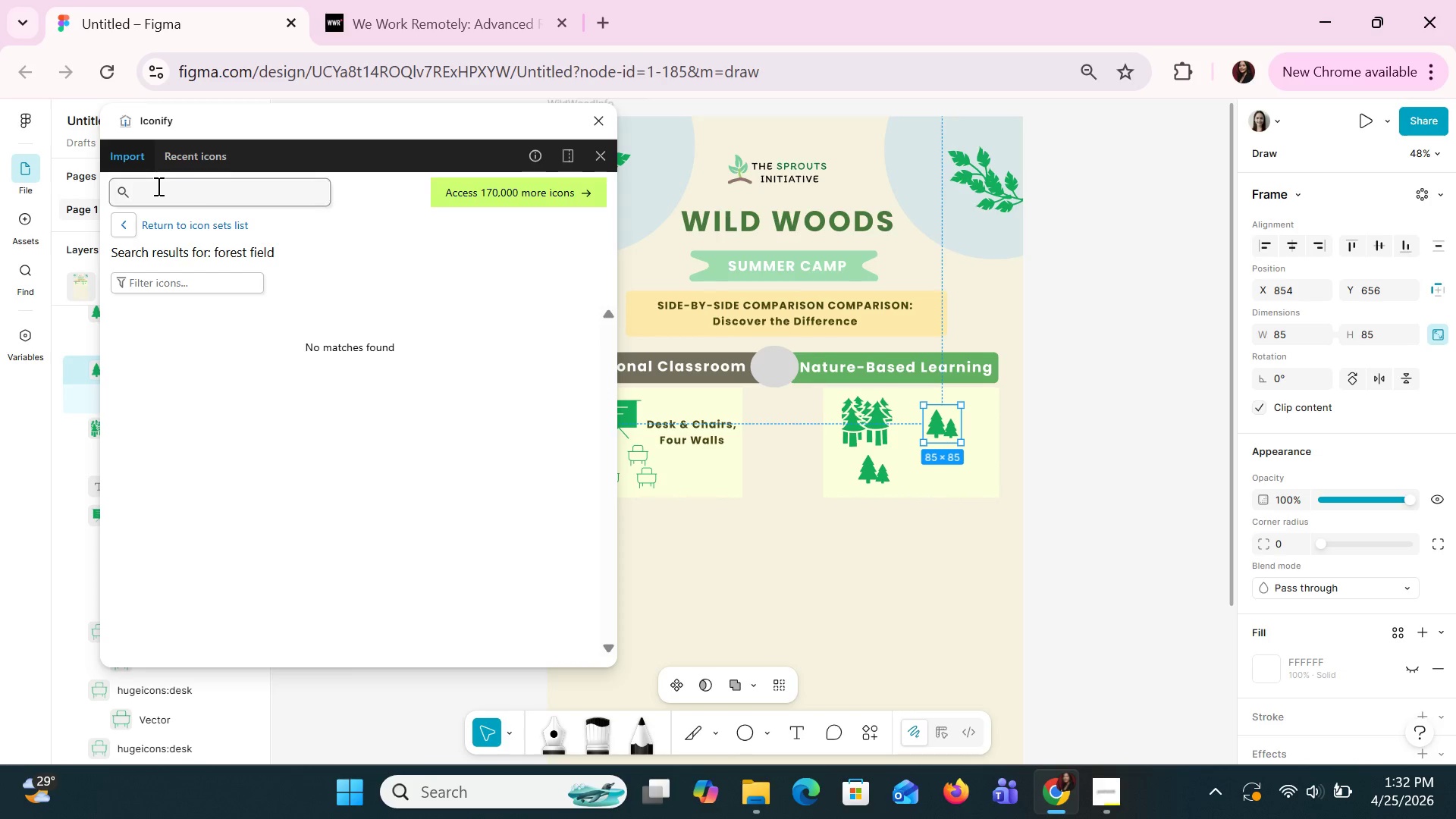 
key(Backspace)
 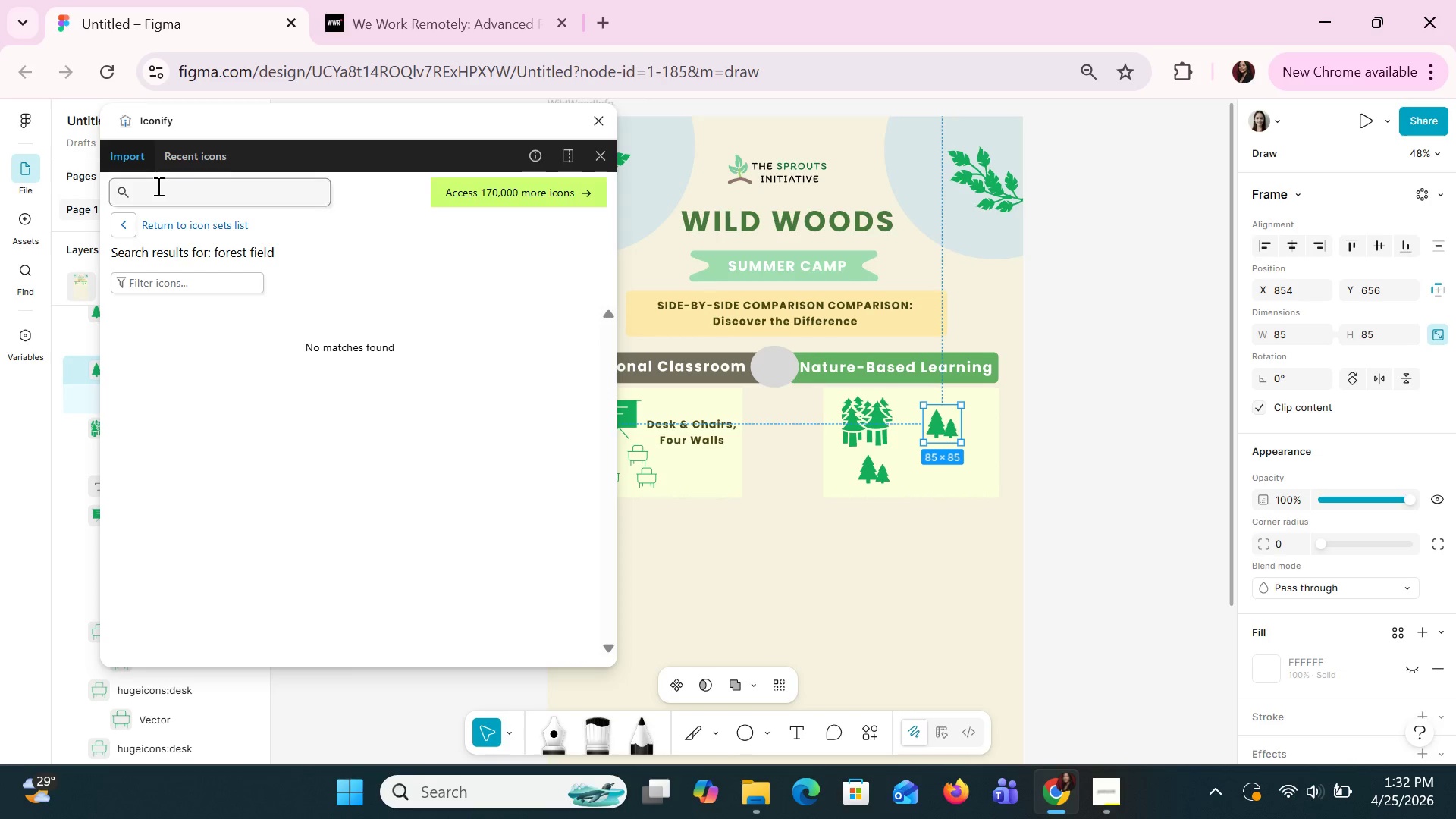 
key(Backspace)
 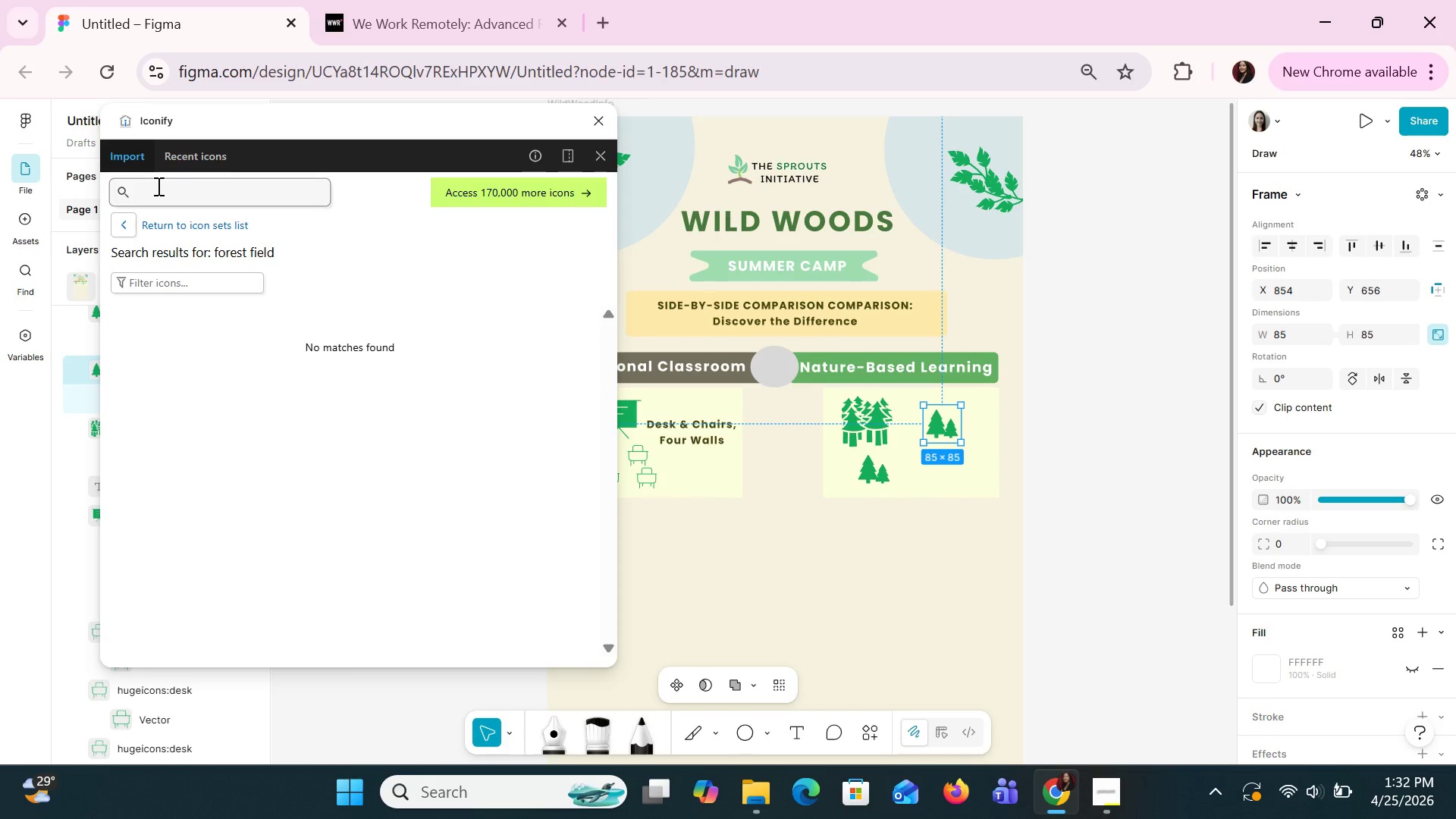 
key(Backspace)
 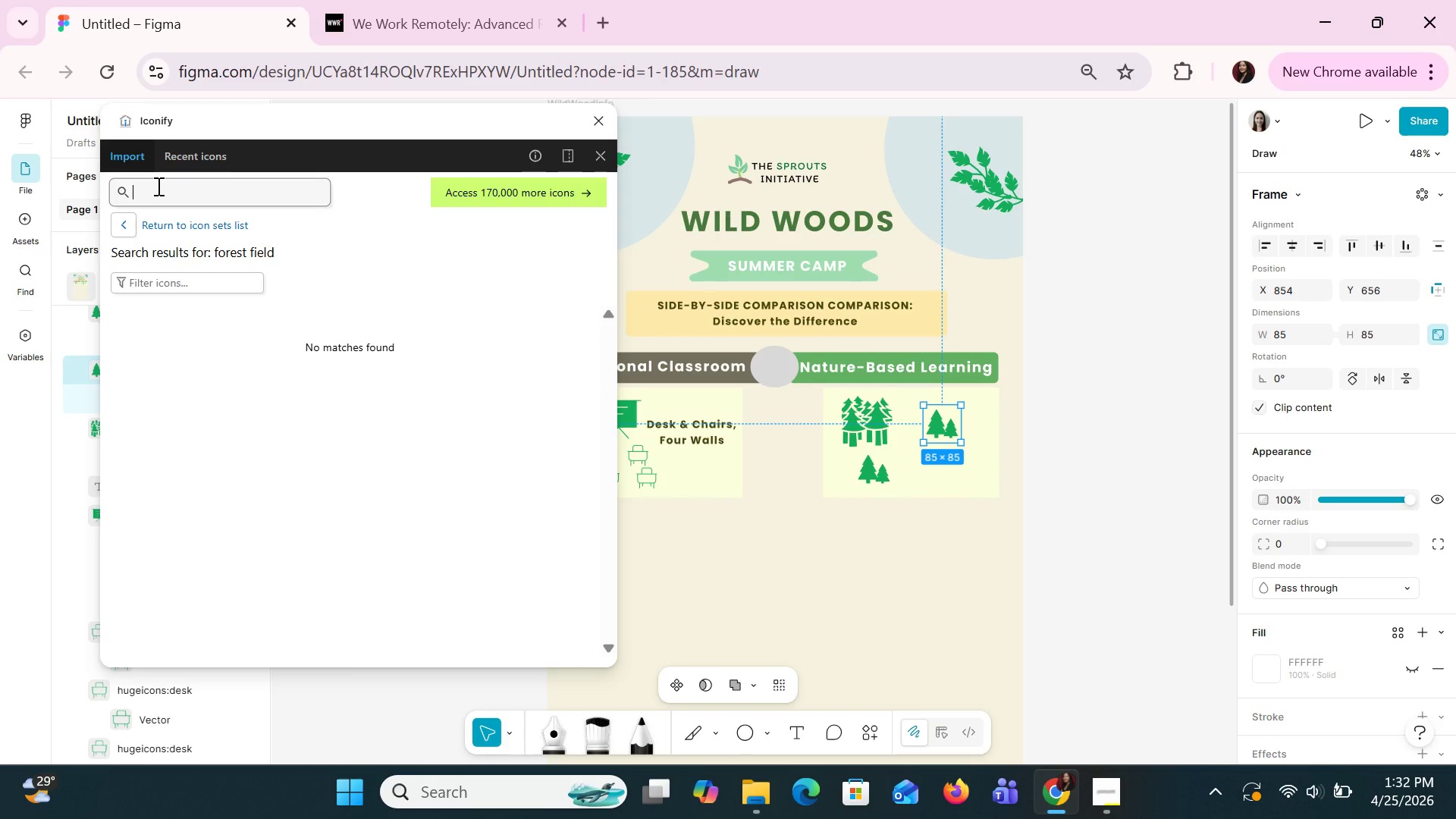 
key(Backspace)
 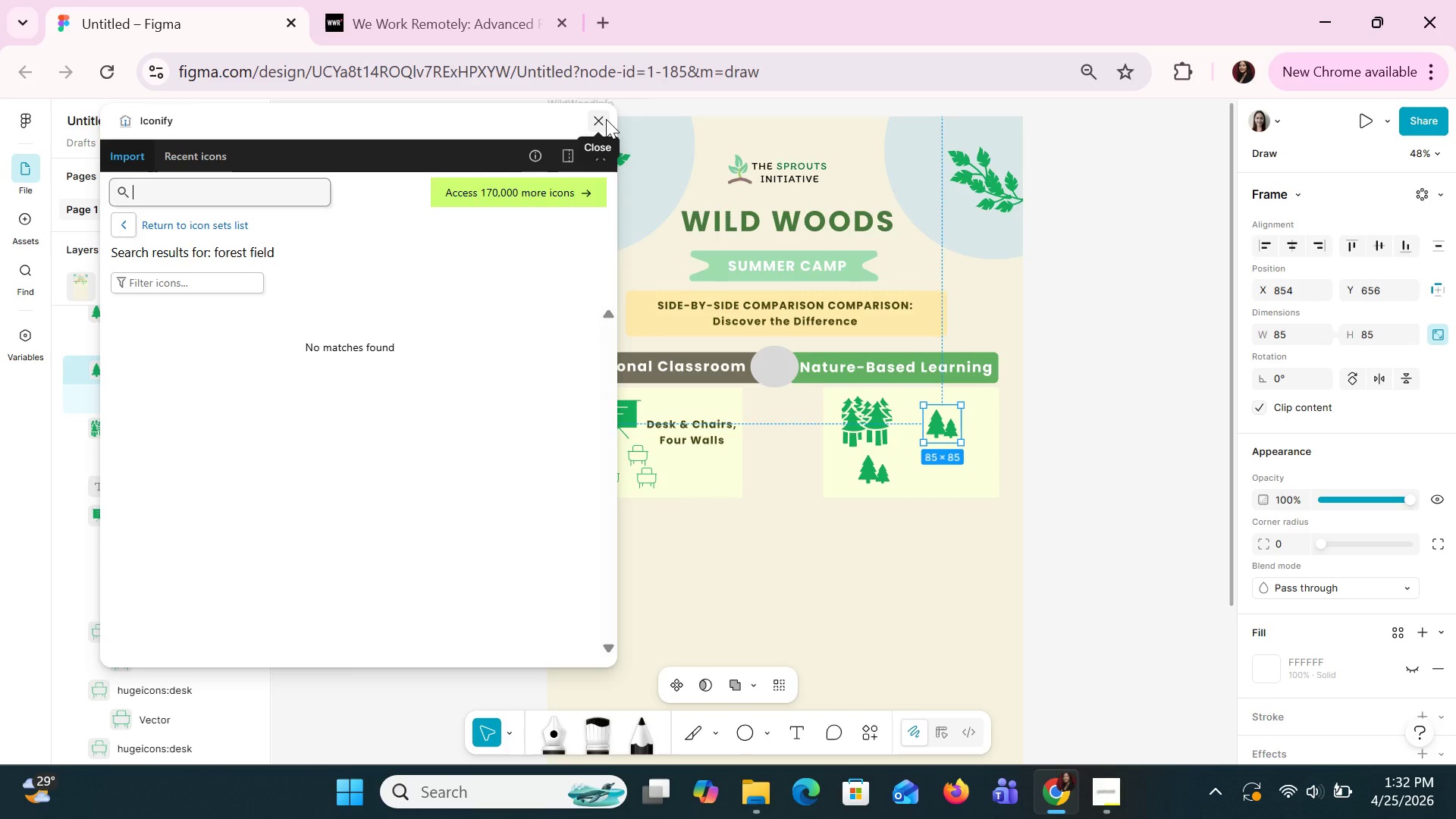 
wait(21.3)
 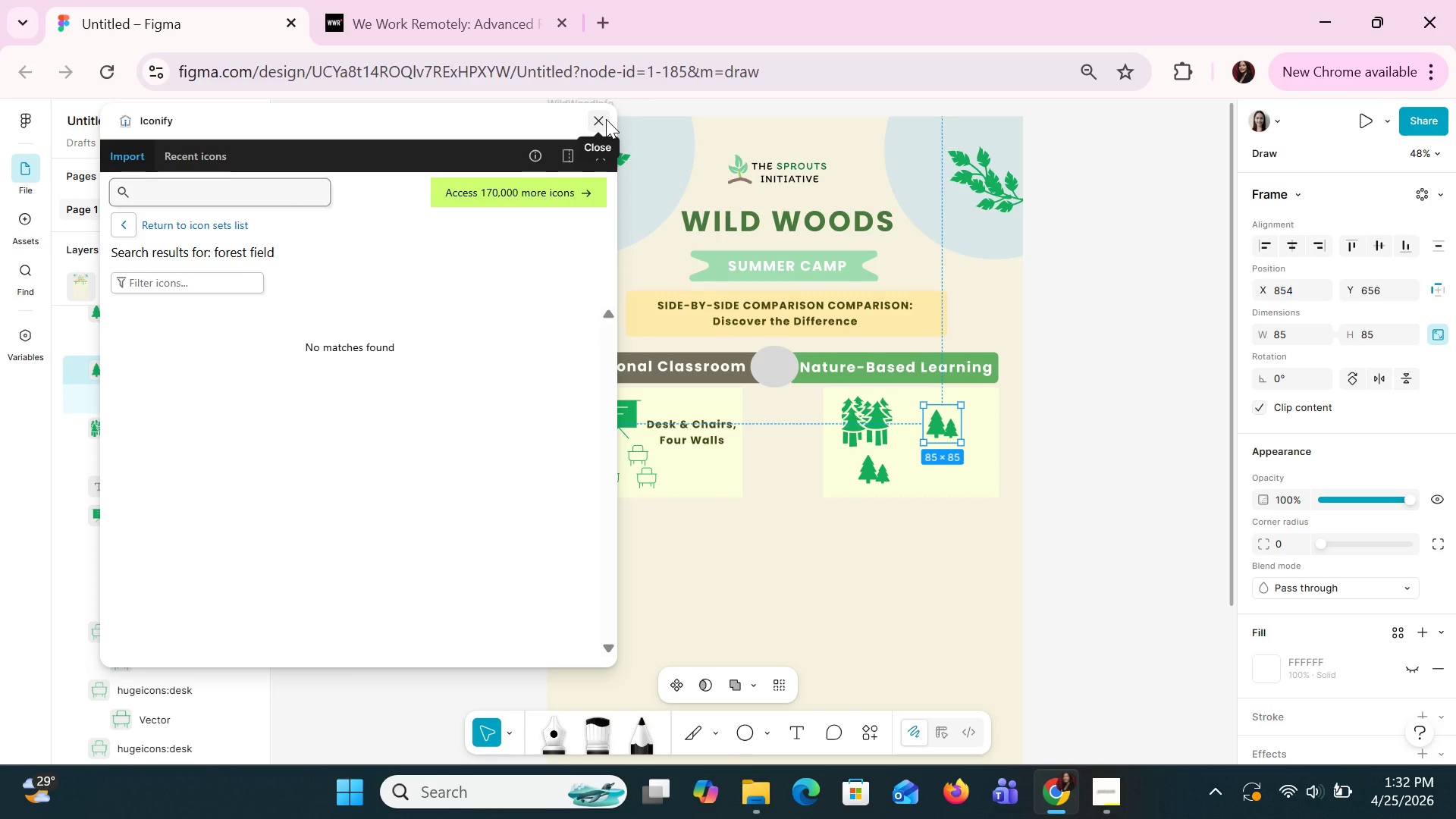 
key(Control+C)
 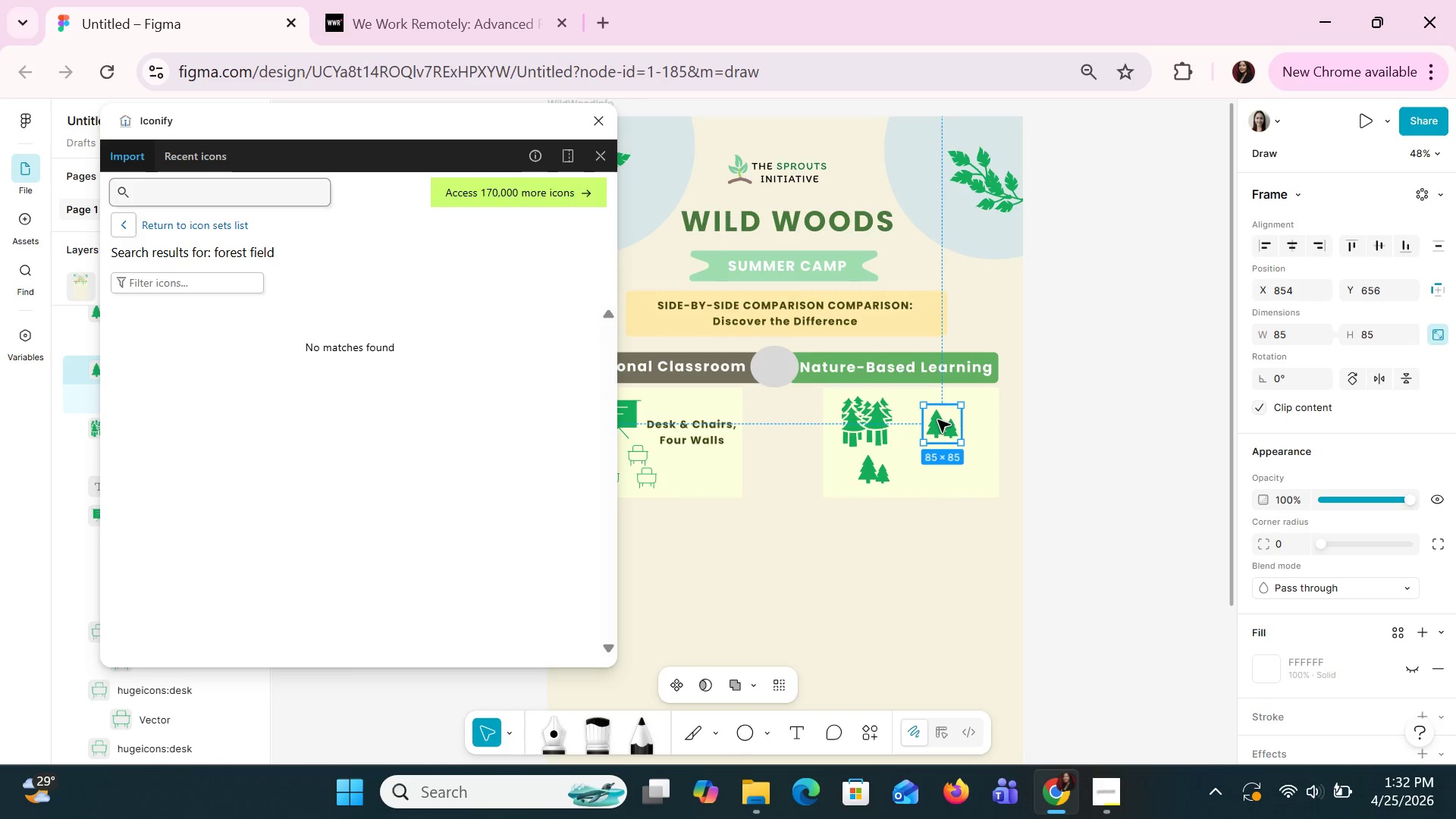 
key(Control+V)
 